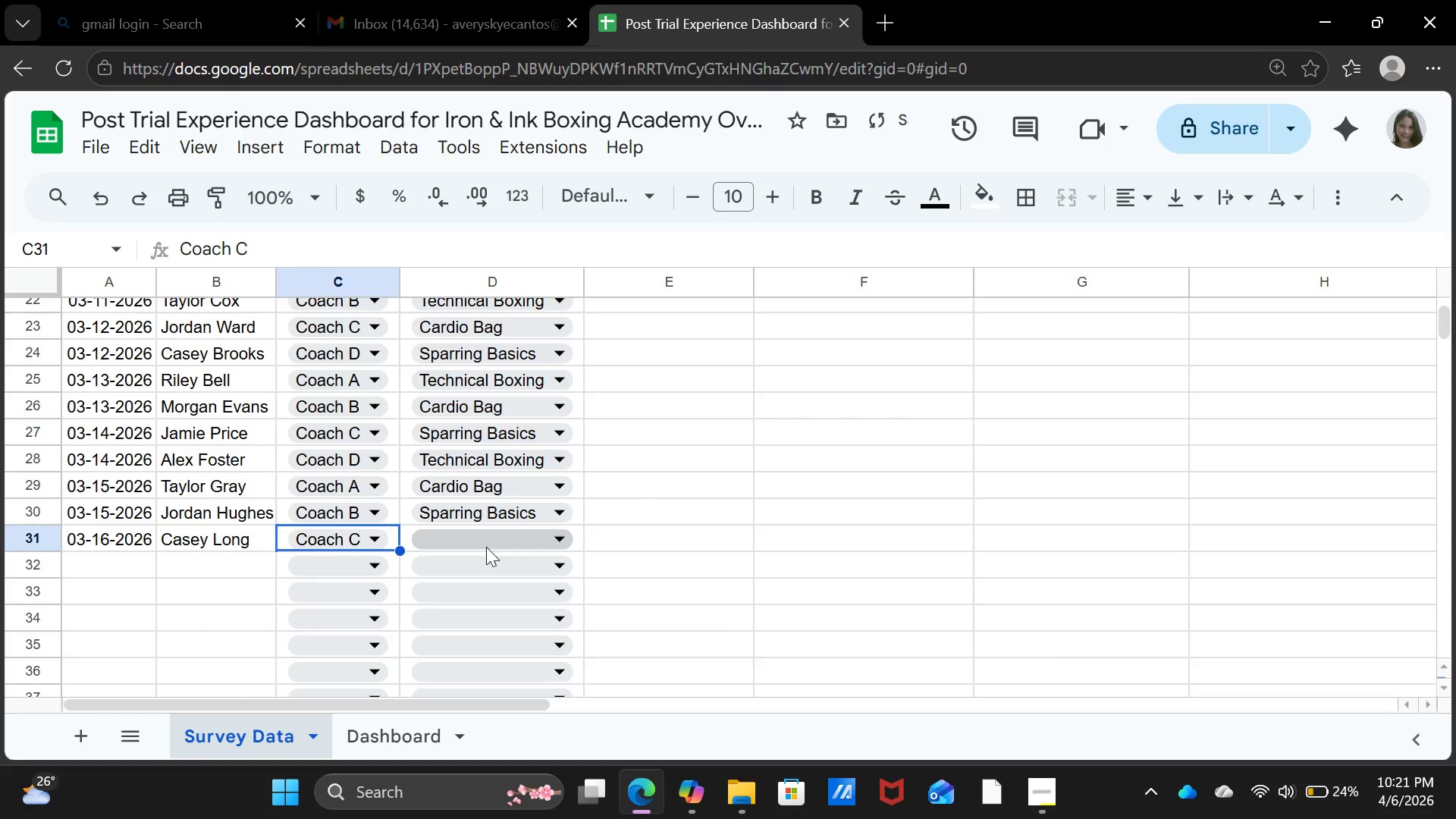 
left_click([486, 547])
 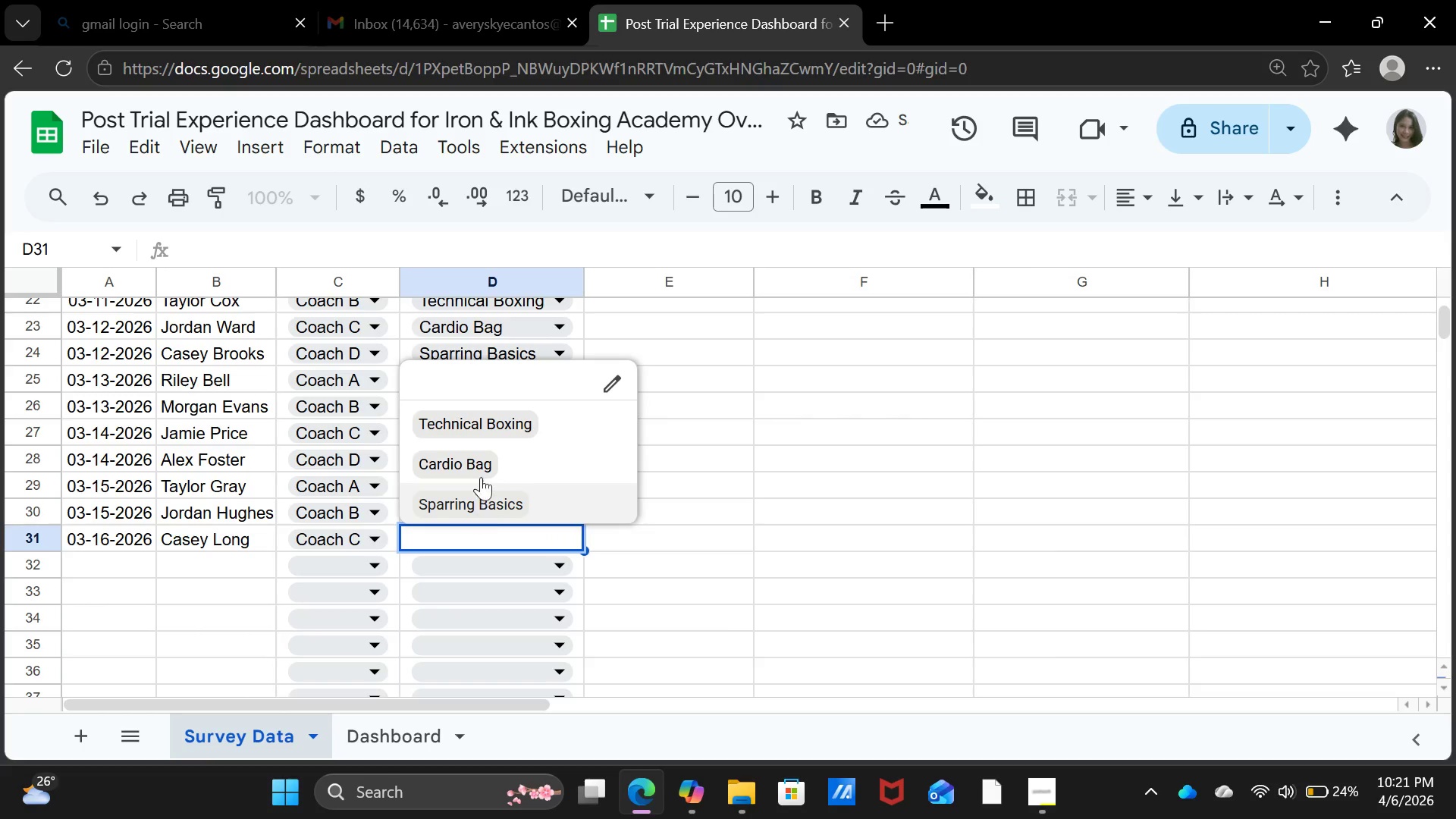 
left_click([482, 427])
 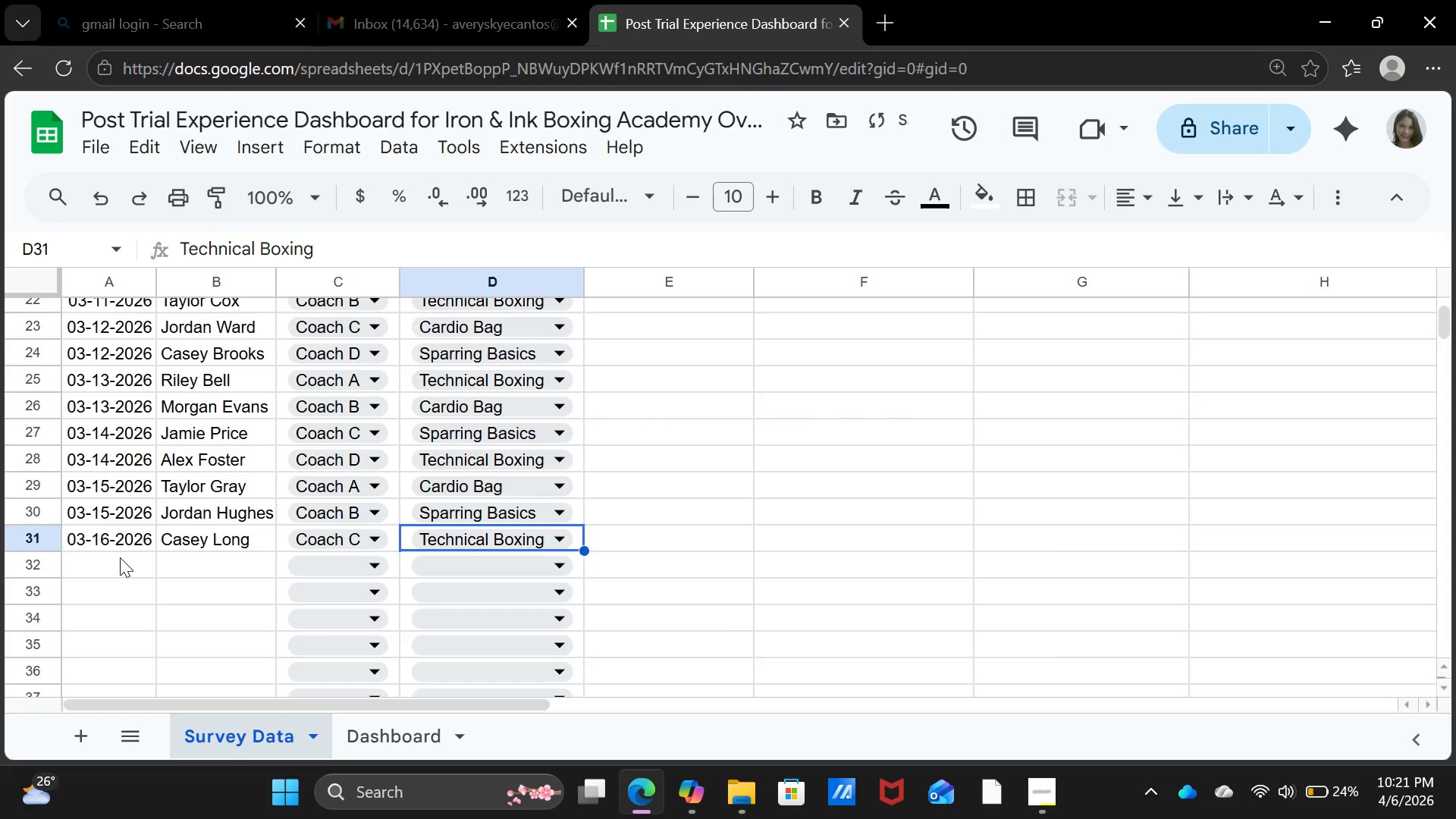 
left_click([120, 560])
 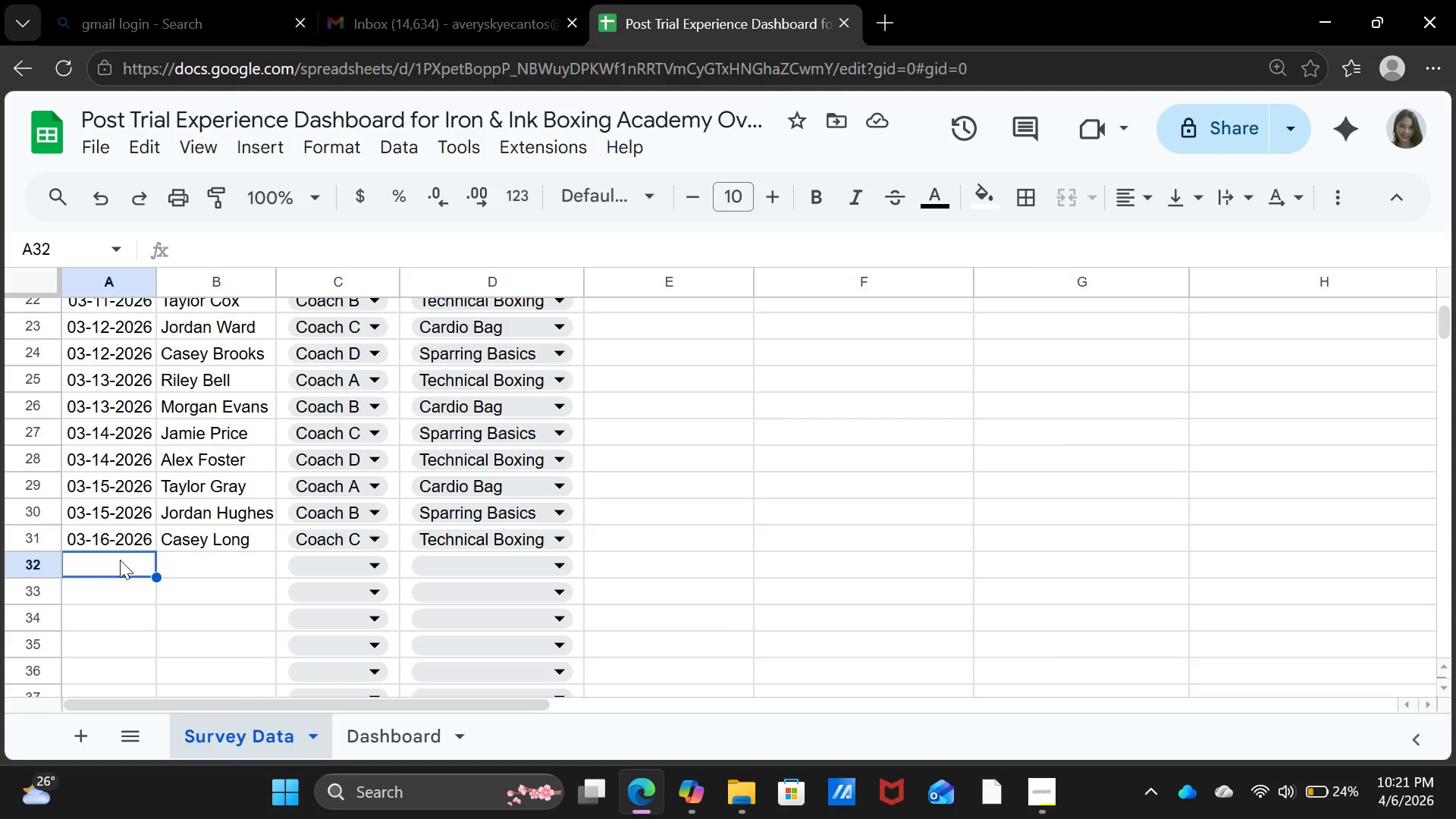 
wait(9.89)
 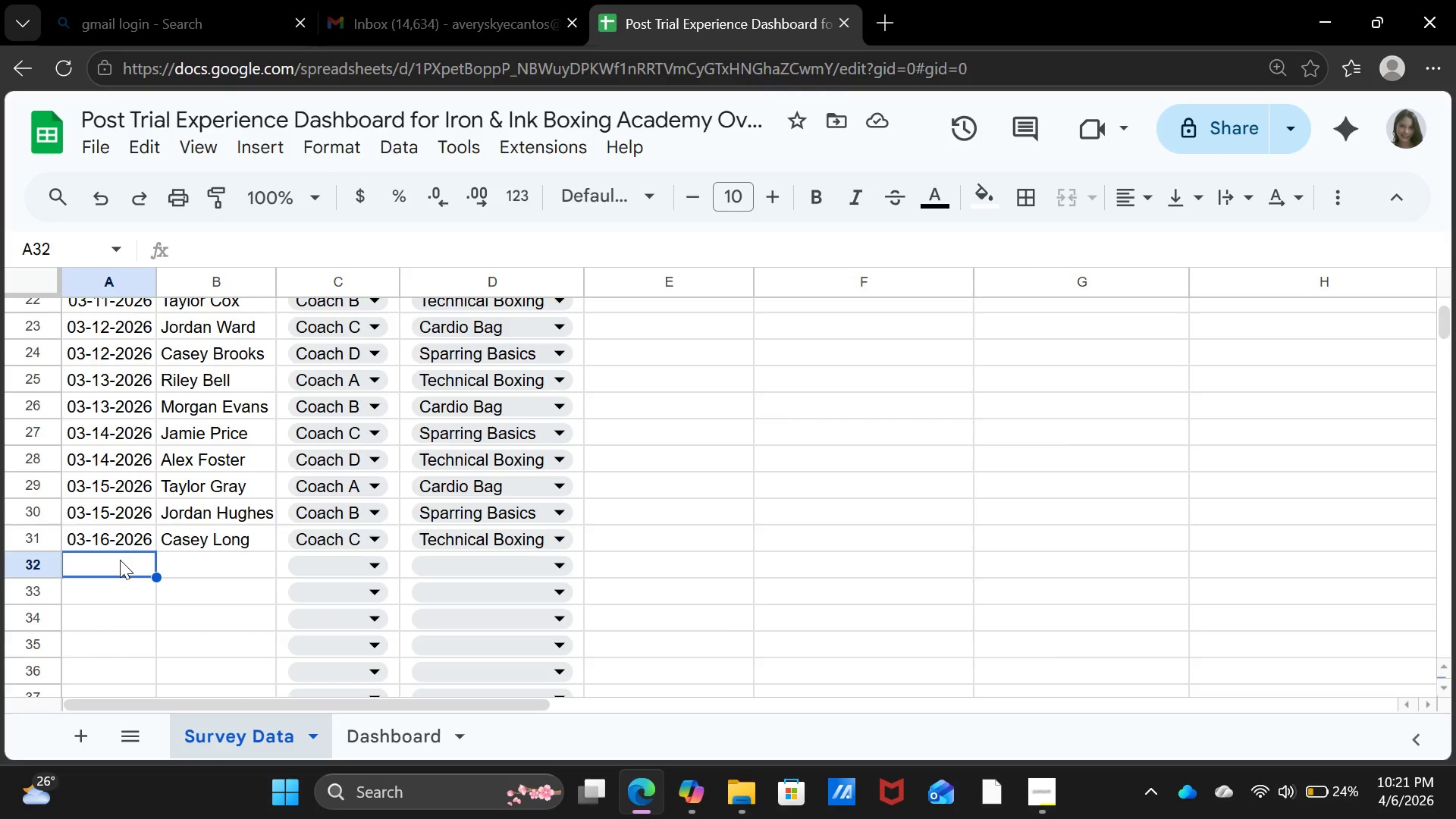 
key(ArrowUp)
 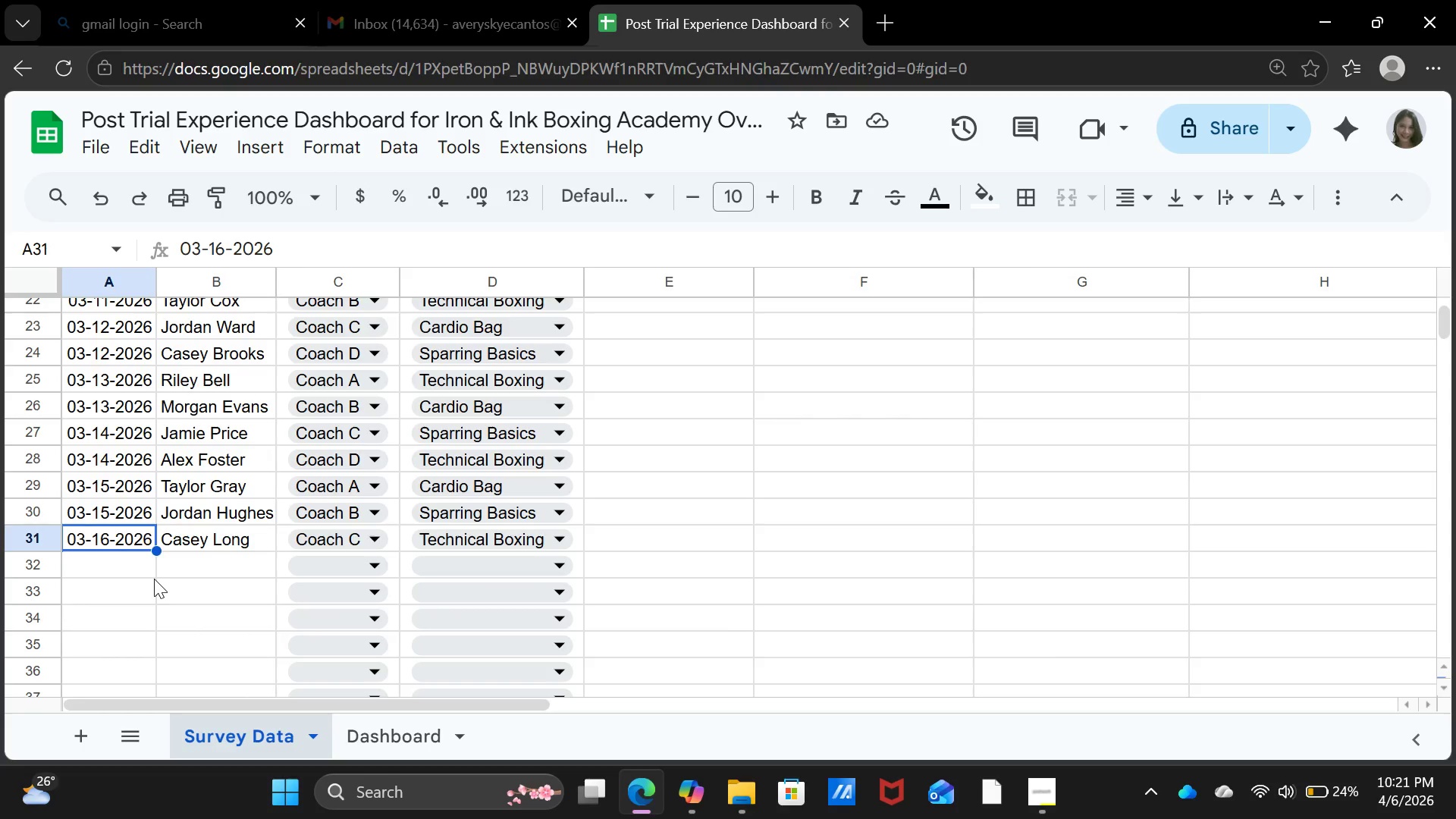 
key(Control+C)
 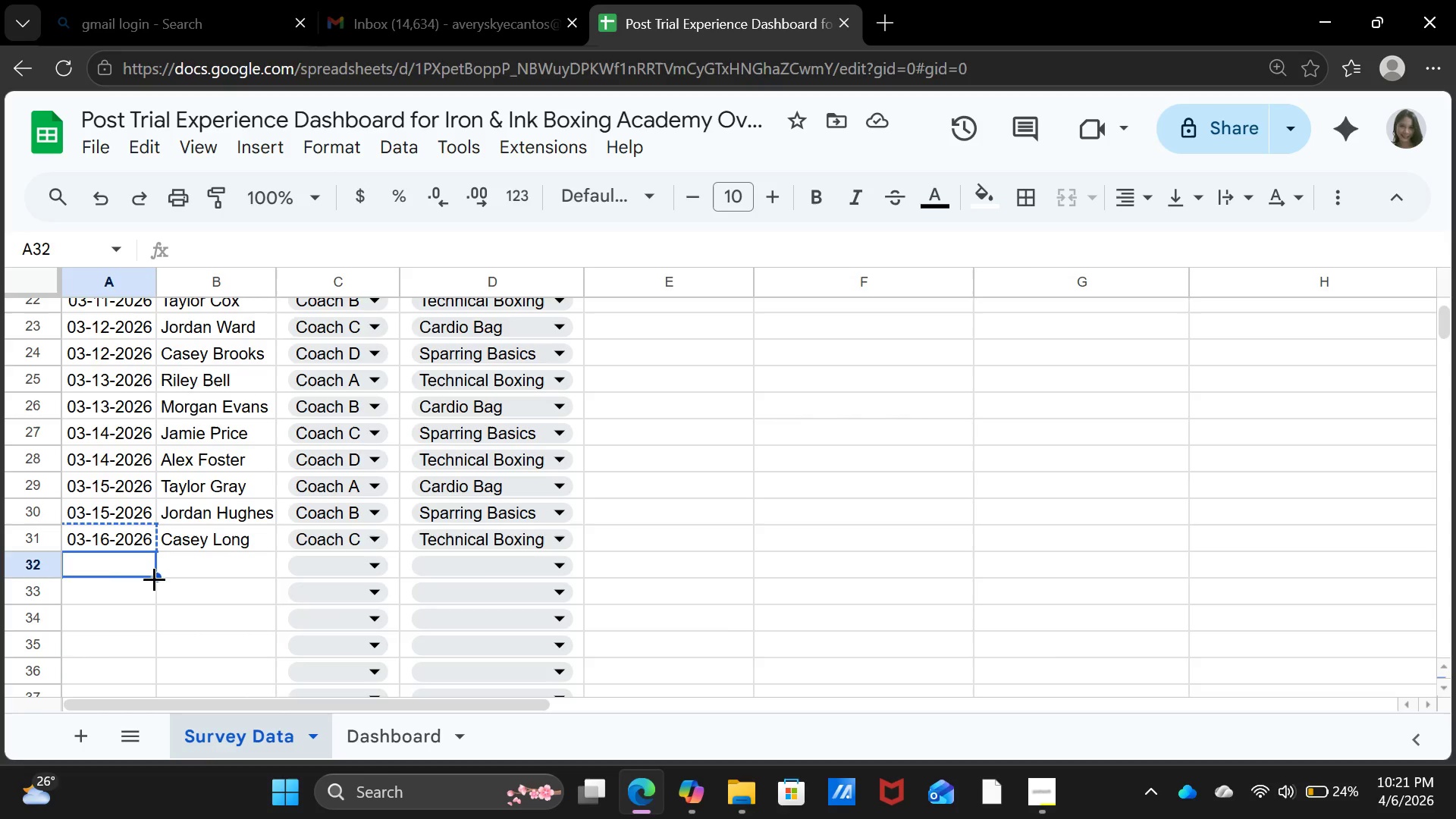 
key(ArrowDown)
 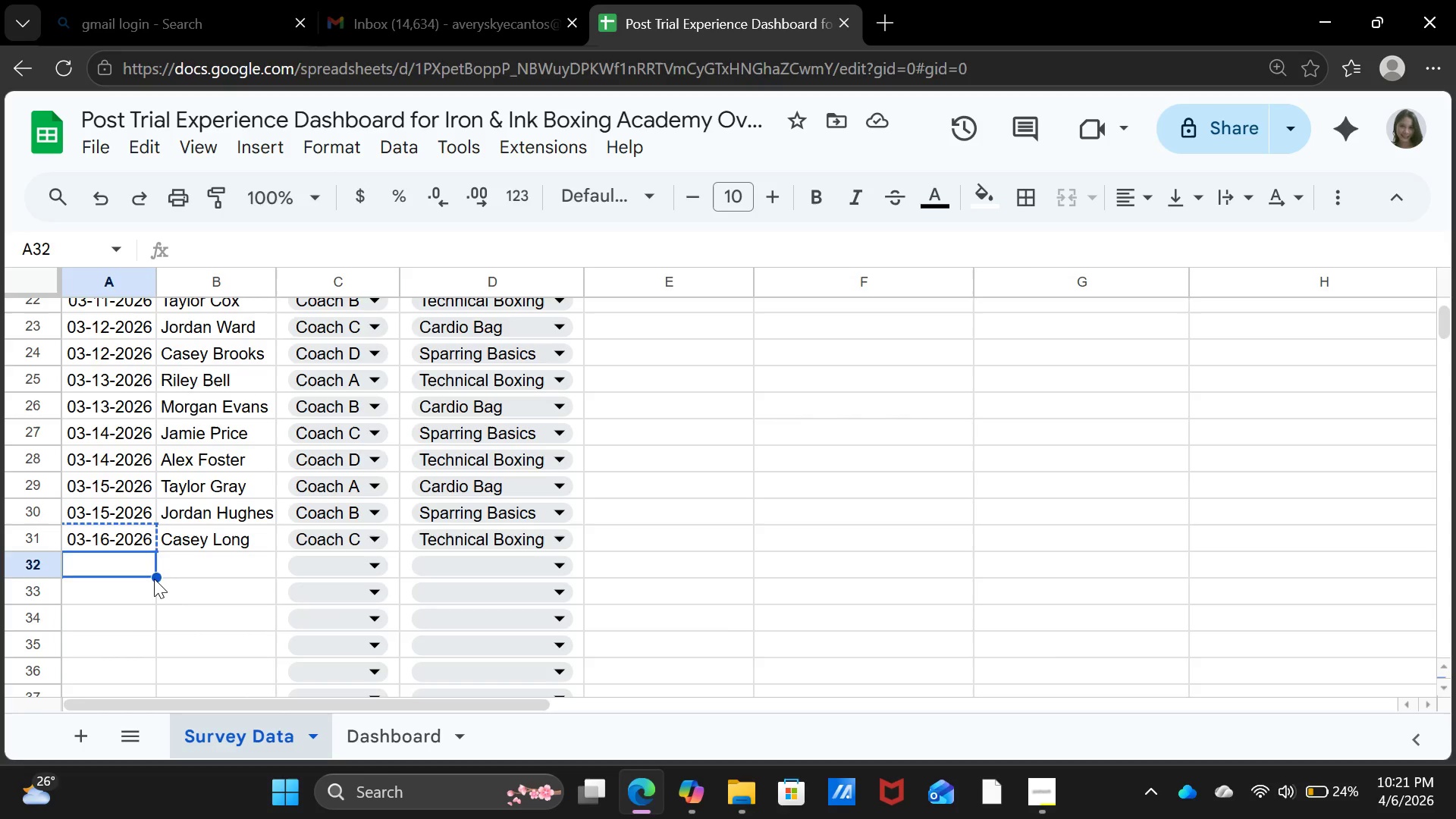 
key(Enter)
 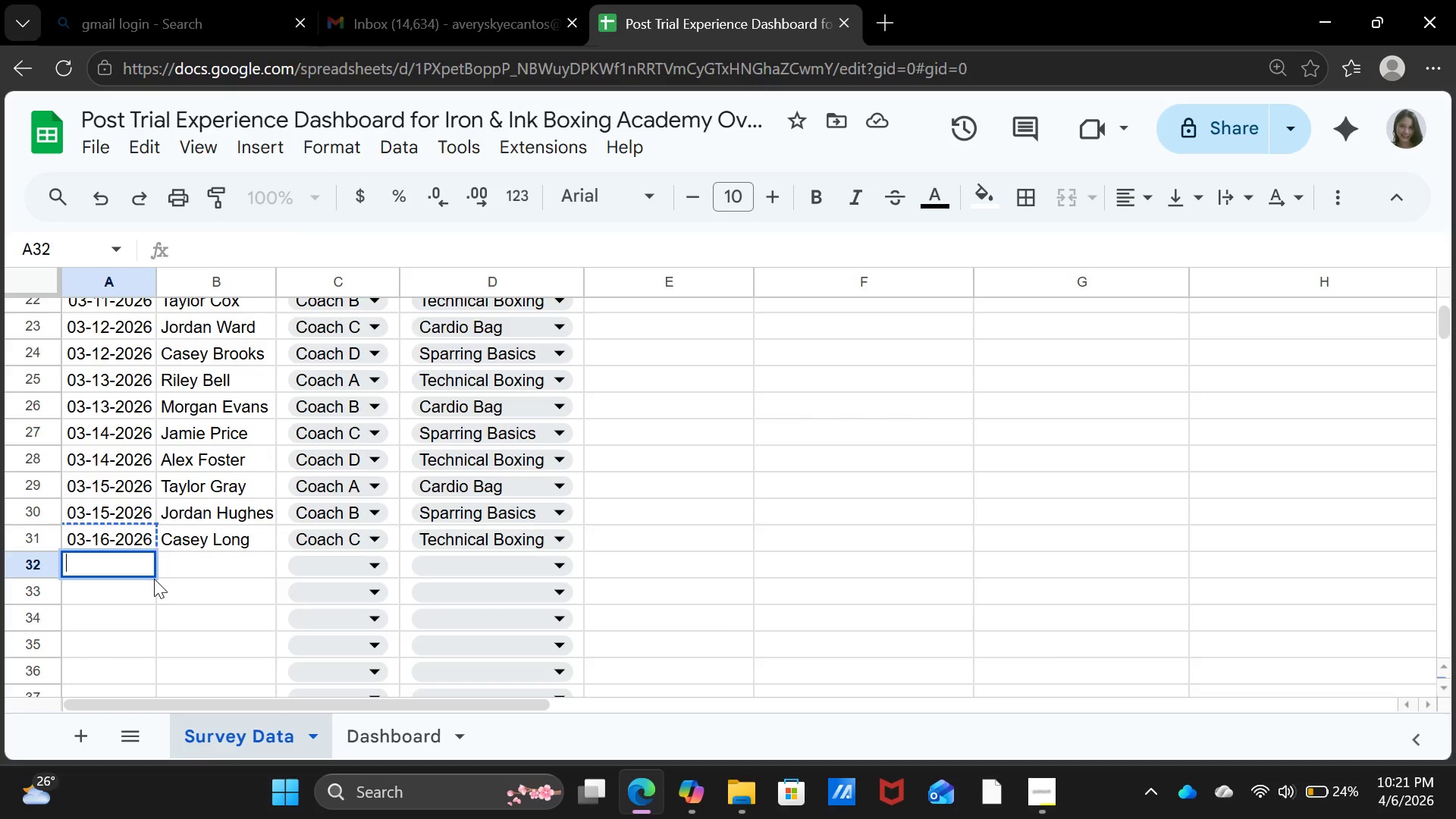 
key(Control+V)
 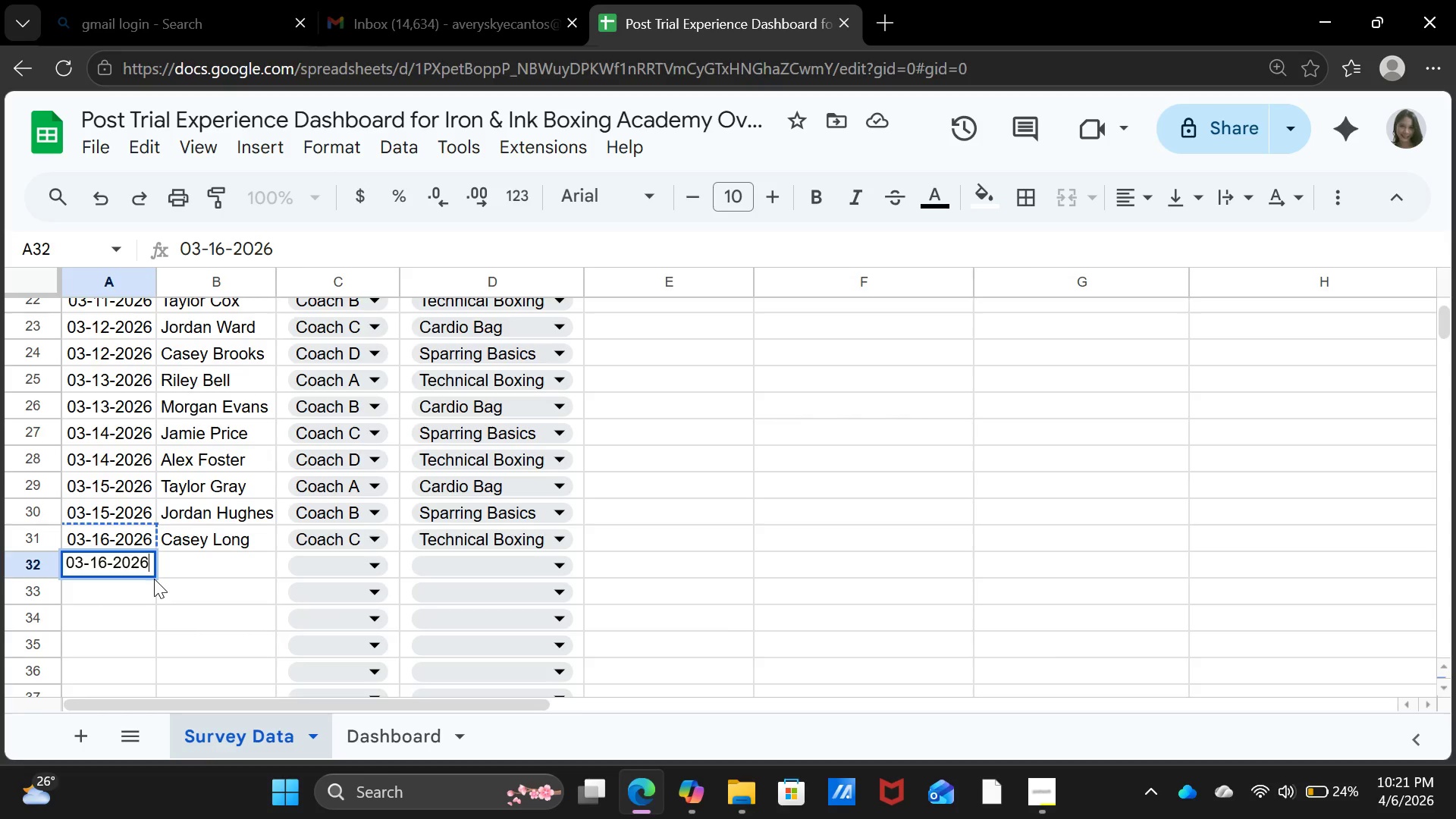 
key(Enter)
 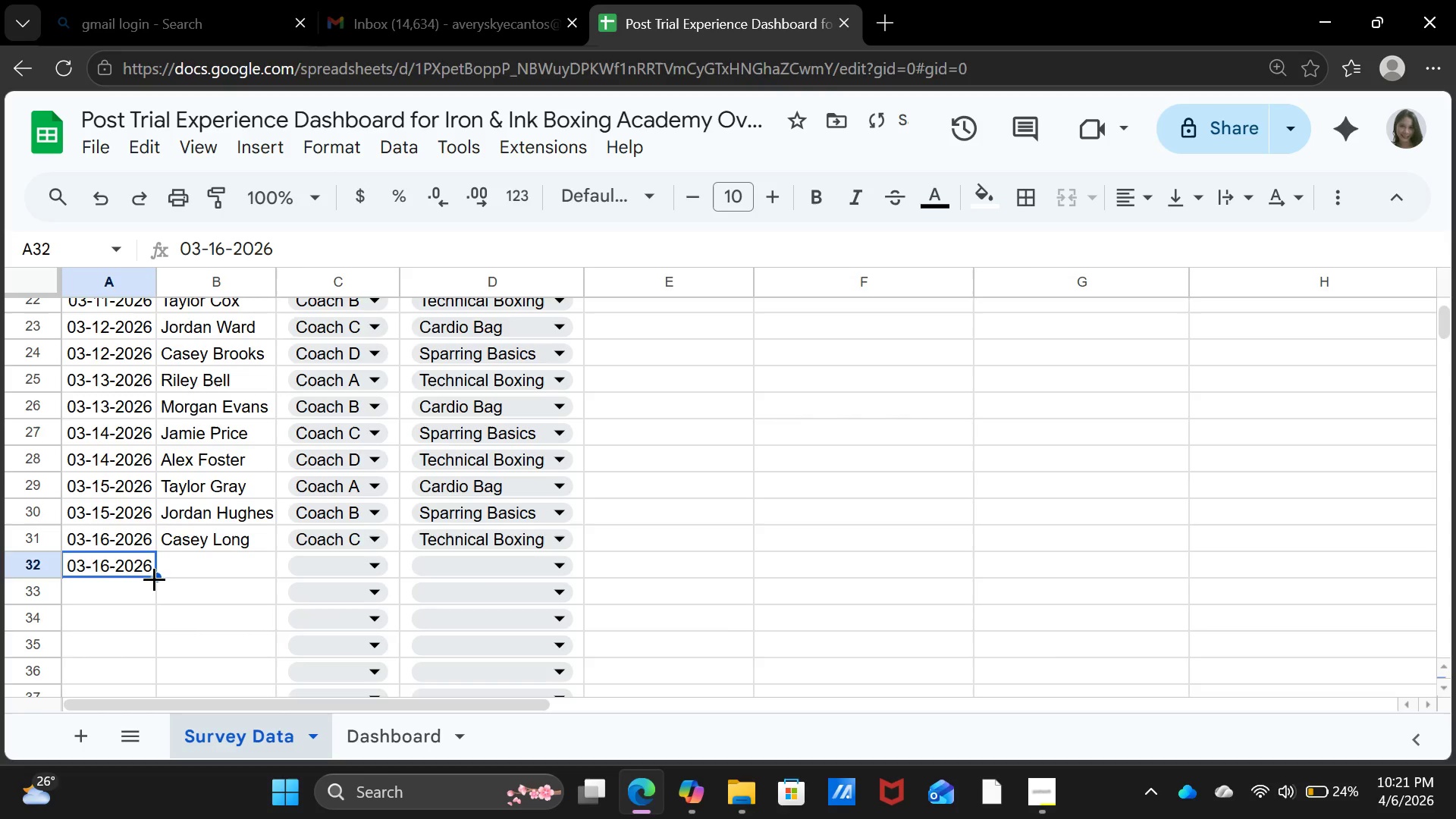 
key(ArrowUp)
 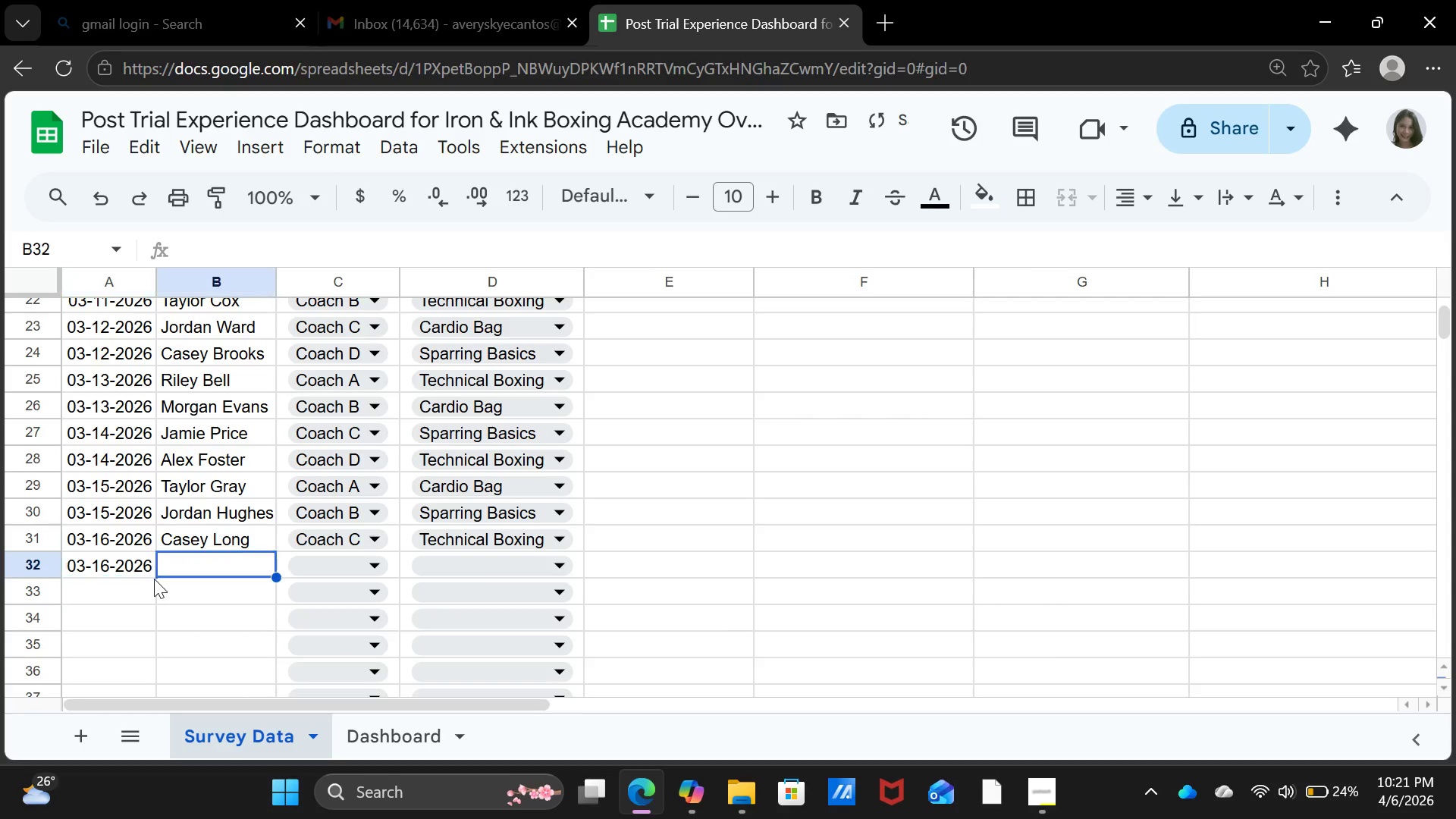 
key(ArrowRight)
 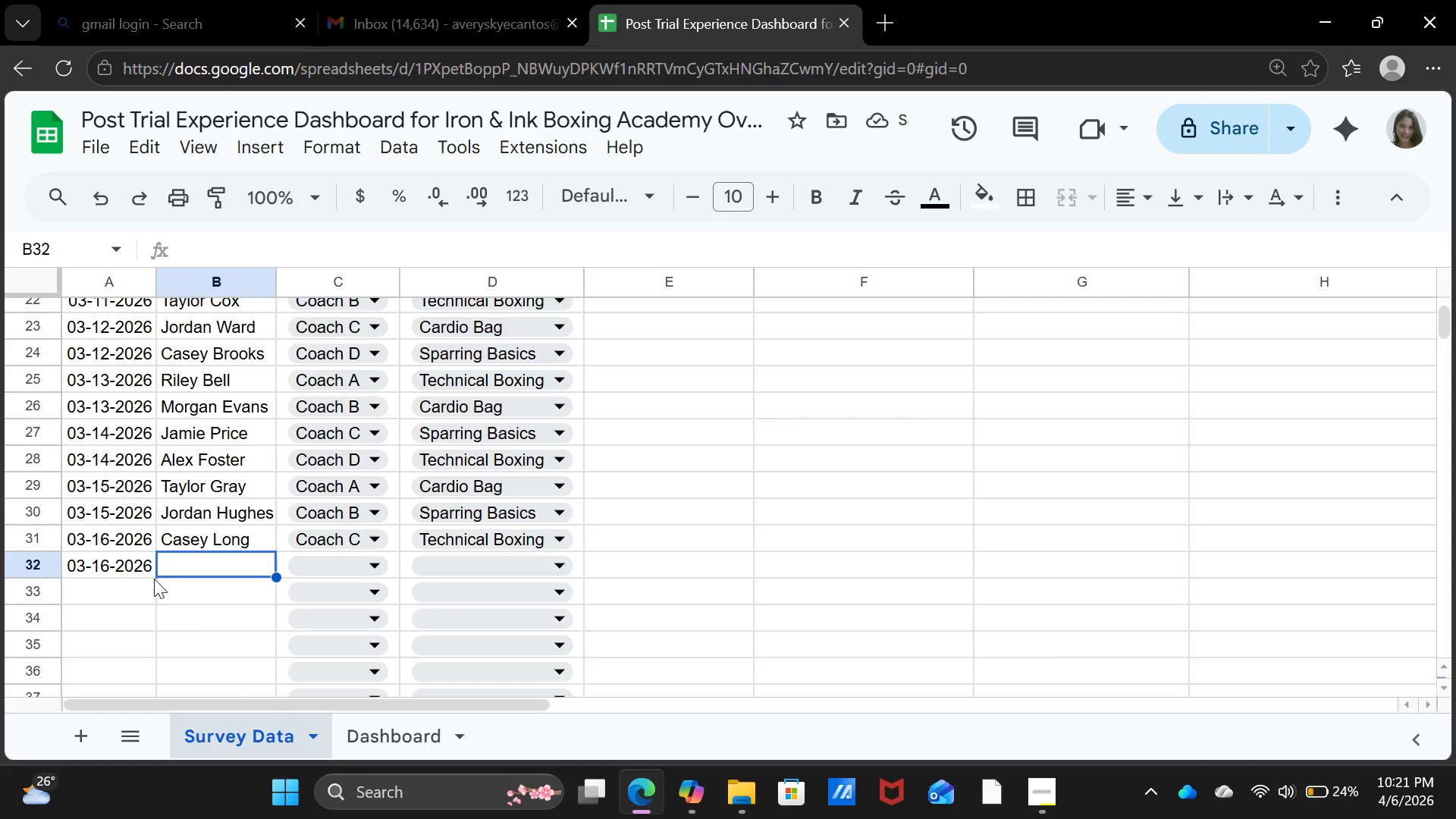 
key(Shift+ShiftLeft)
 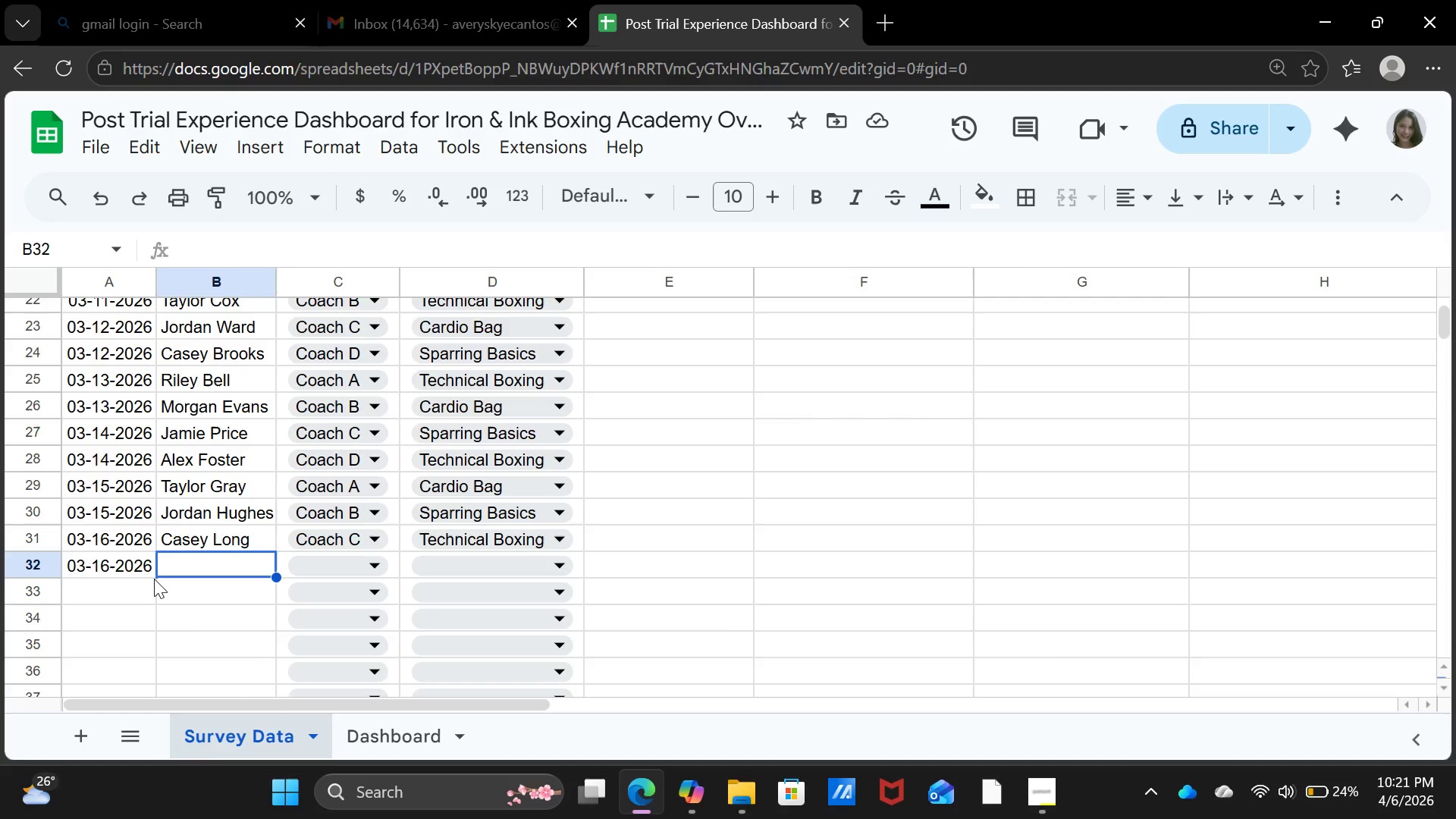 
type(Riley Flores)
 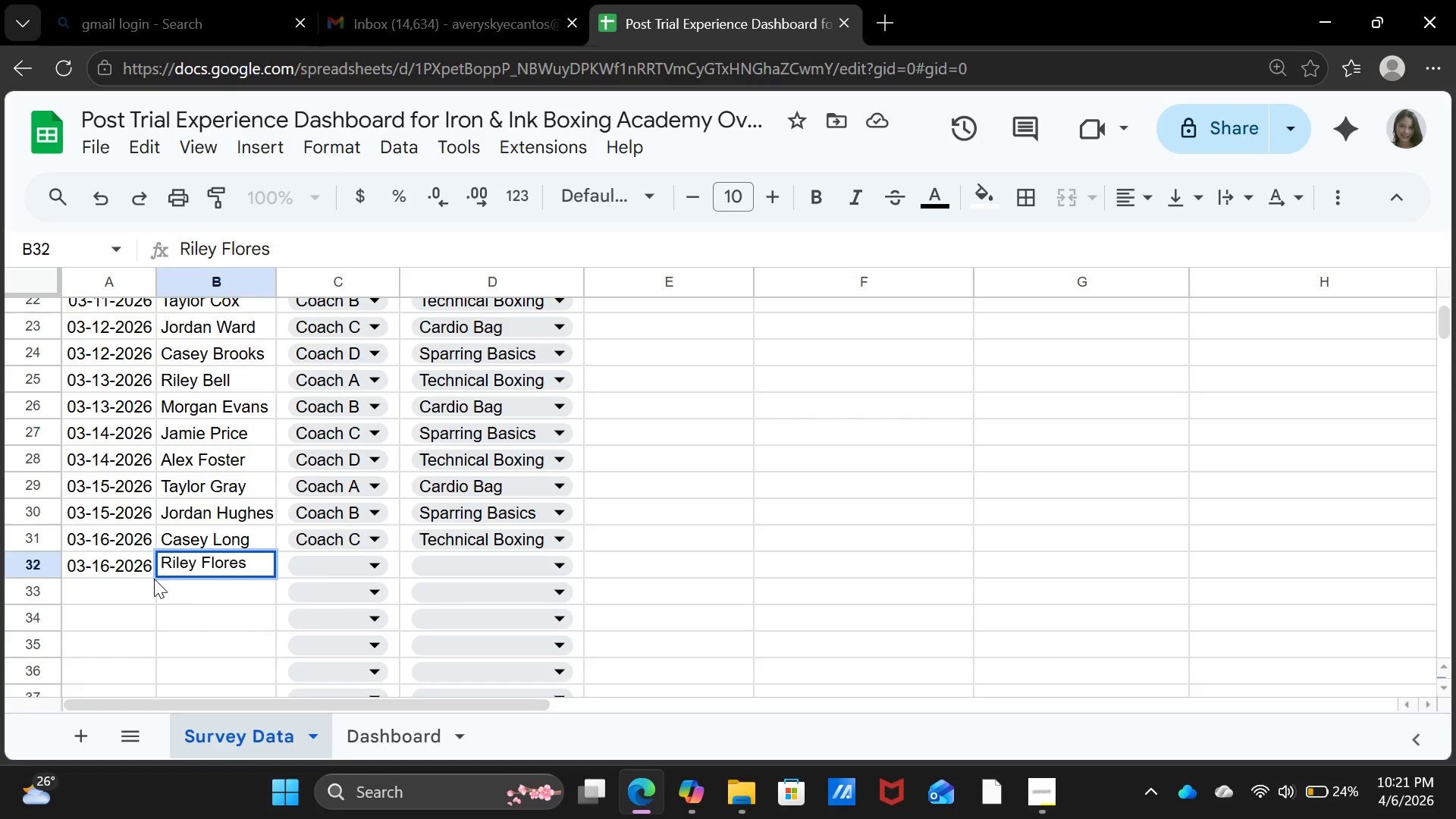 
key(ArrowRight)
 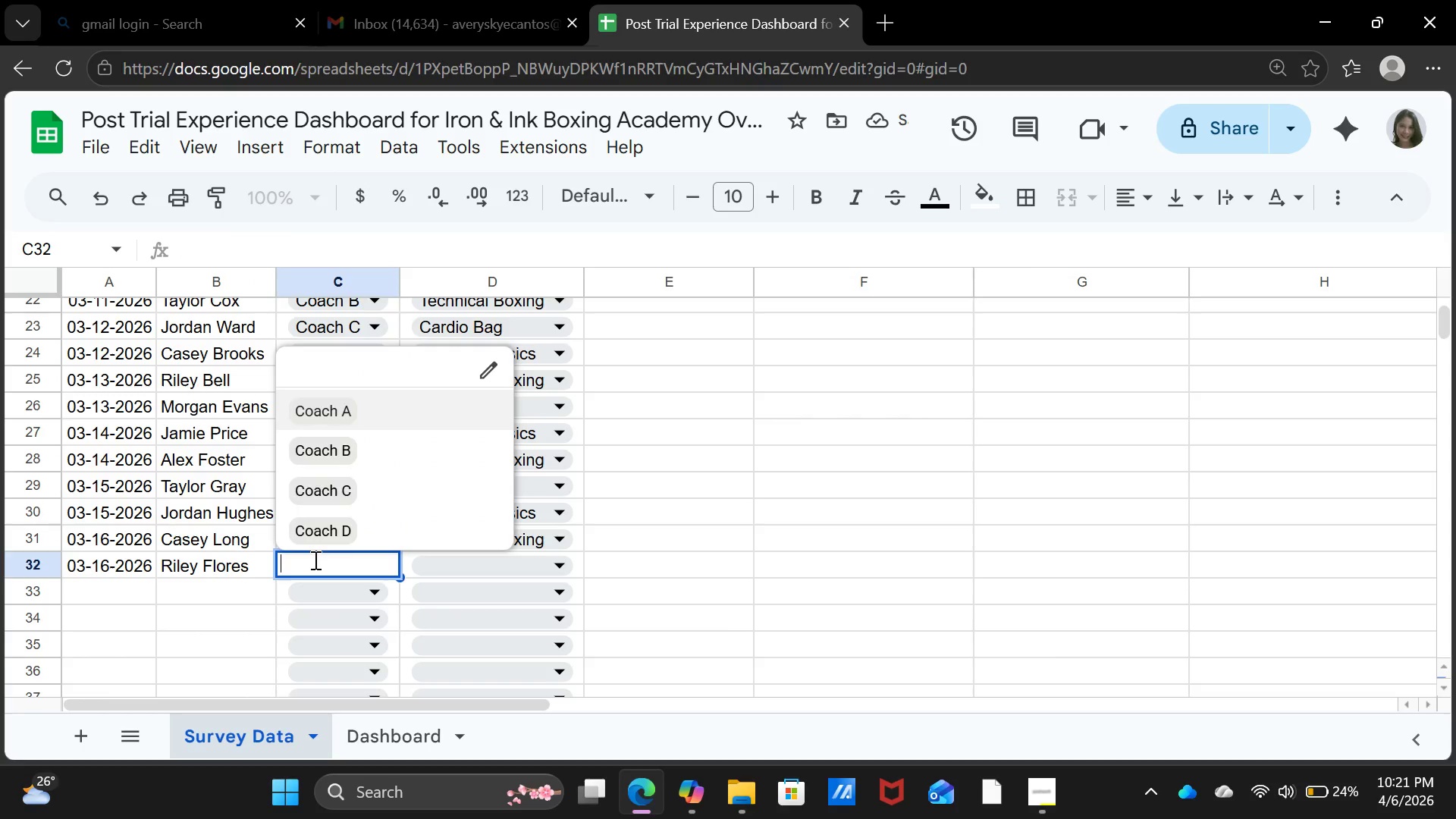 
left_click([338, 524])
 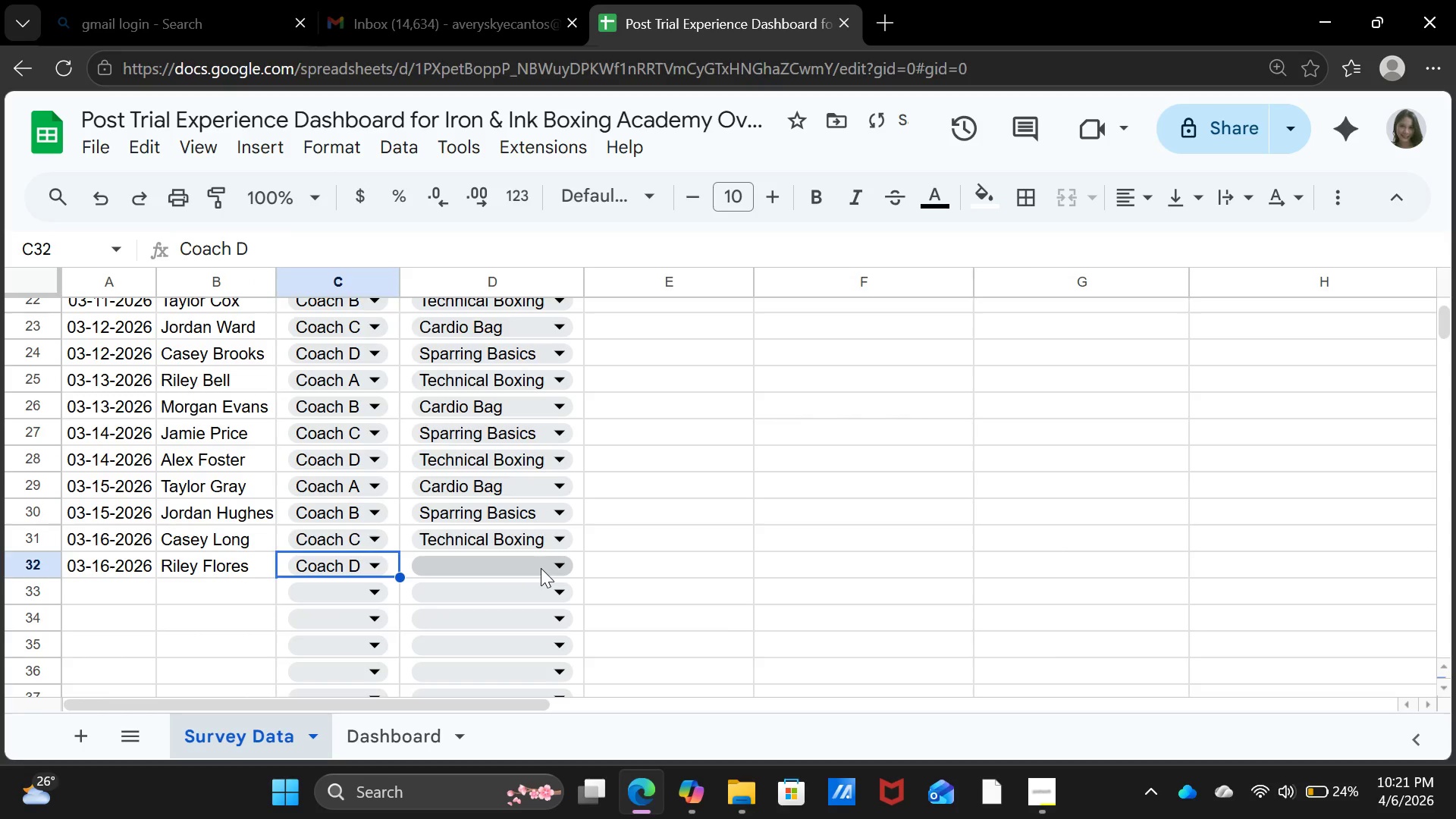 
left_click([541, 568])
 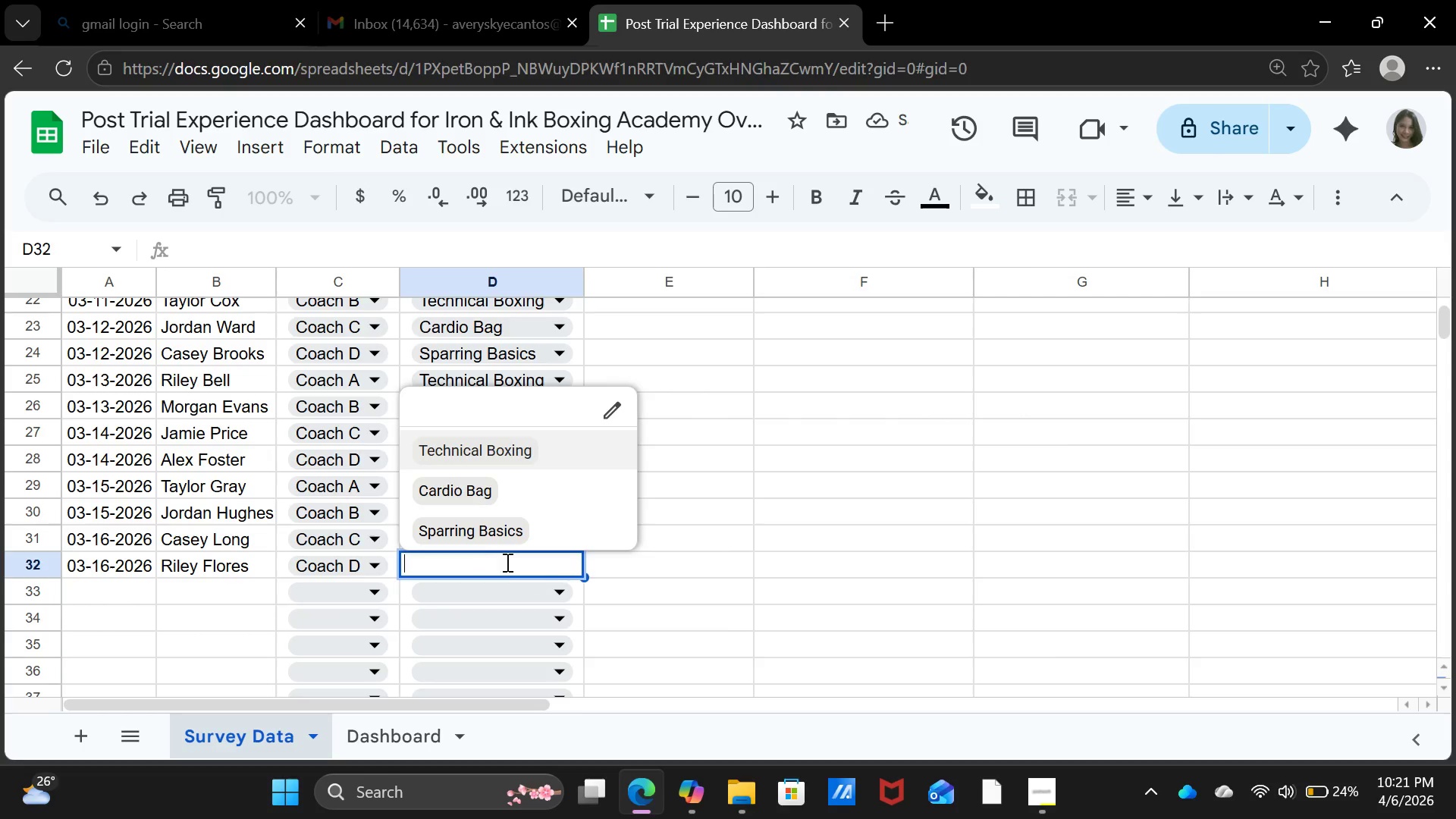 
left_click([467, 483])
 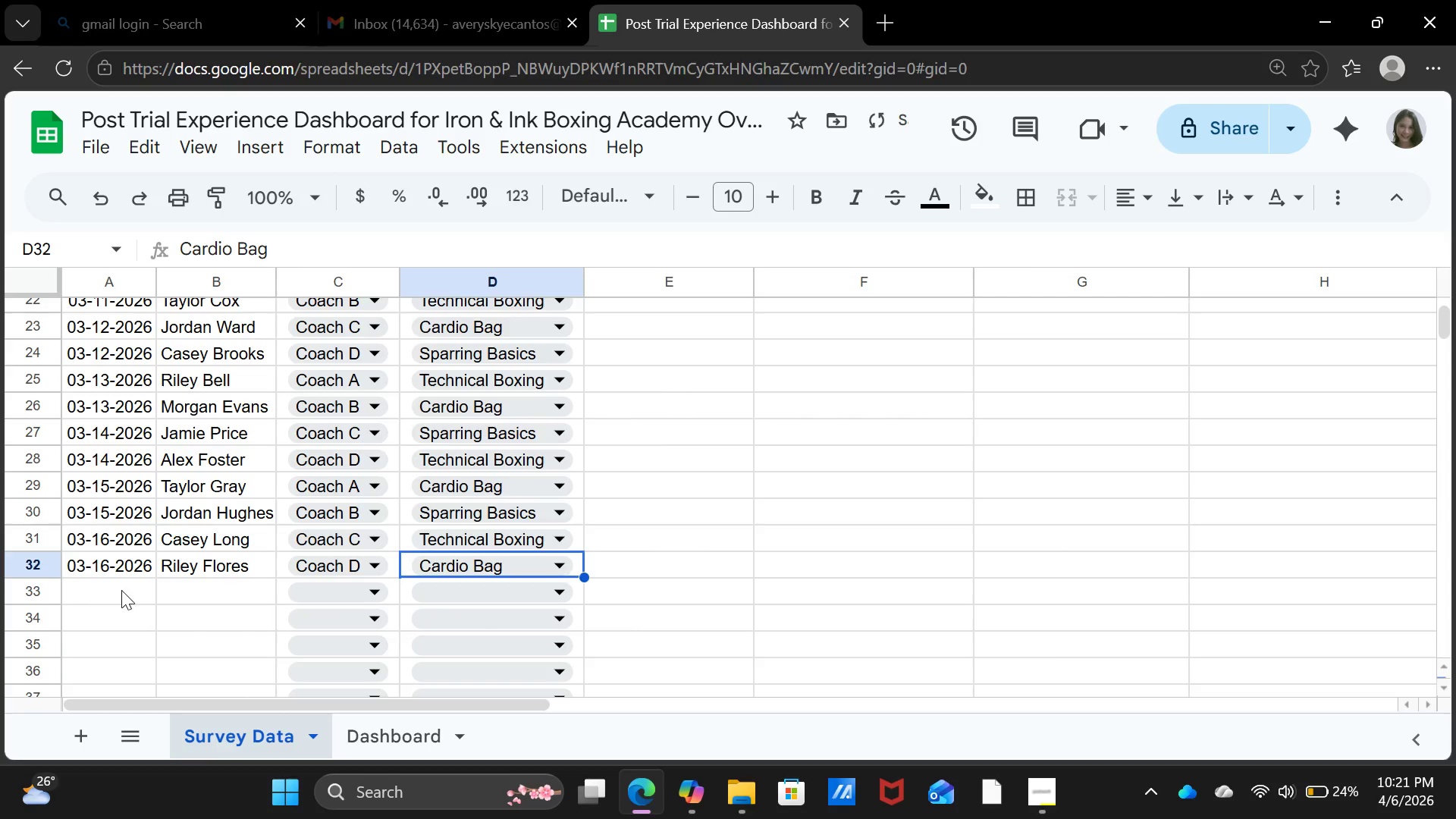 
left_click([121, 588])
 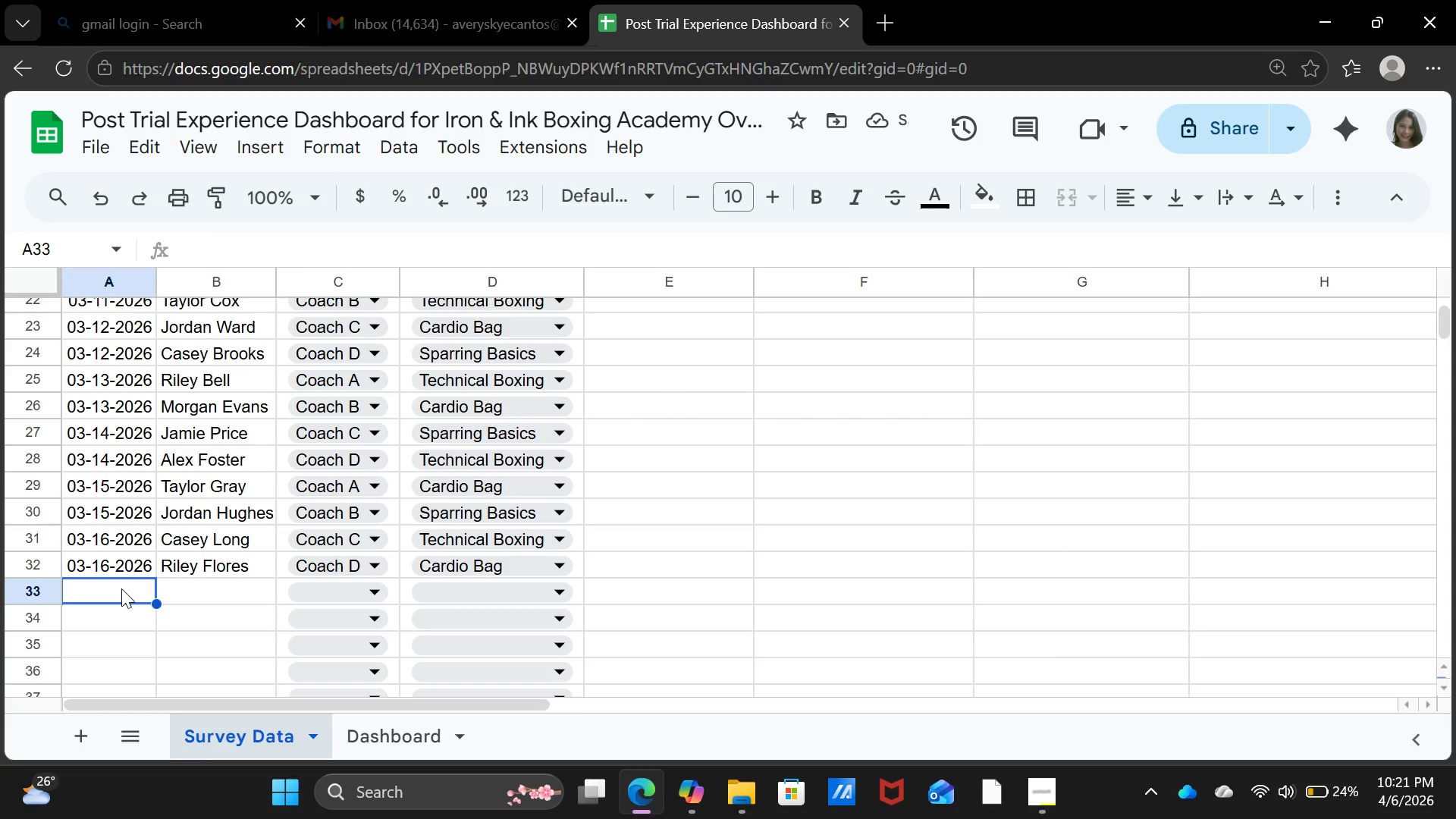 
type(03-17-2026)
 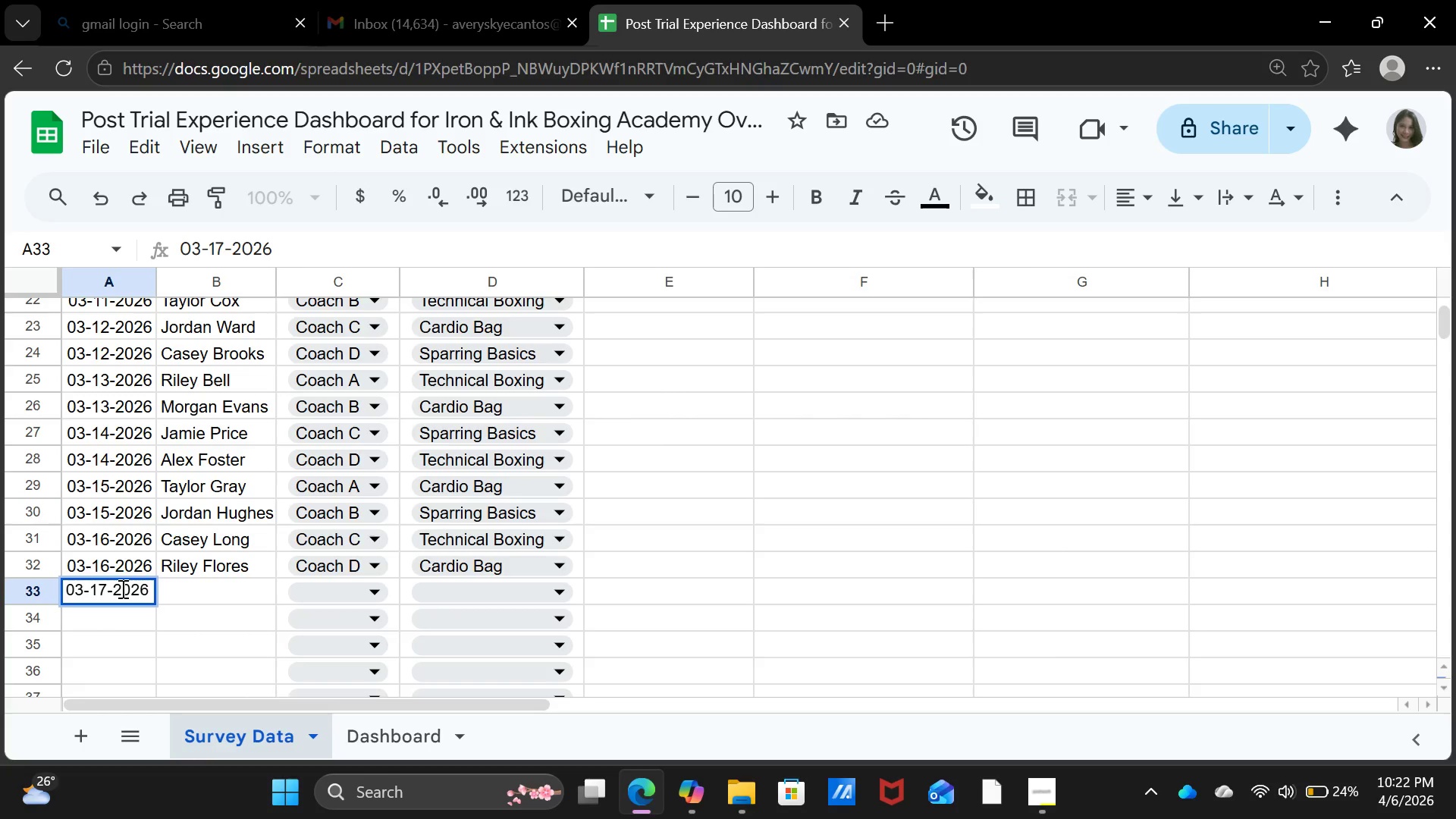 
key(ArrowRight)
 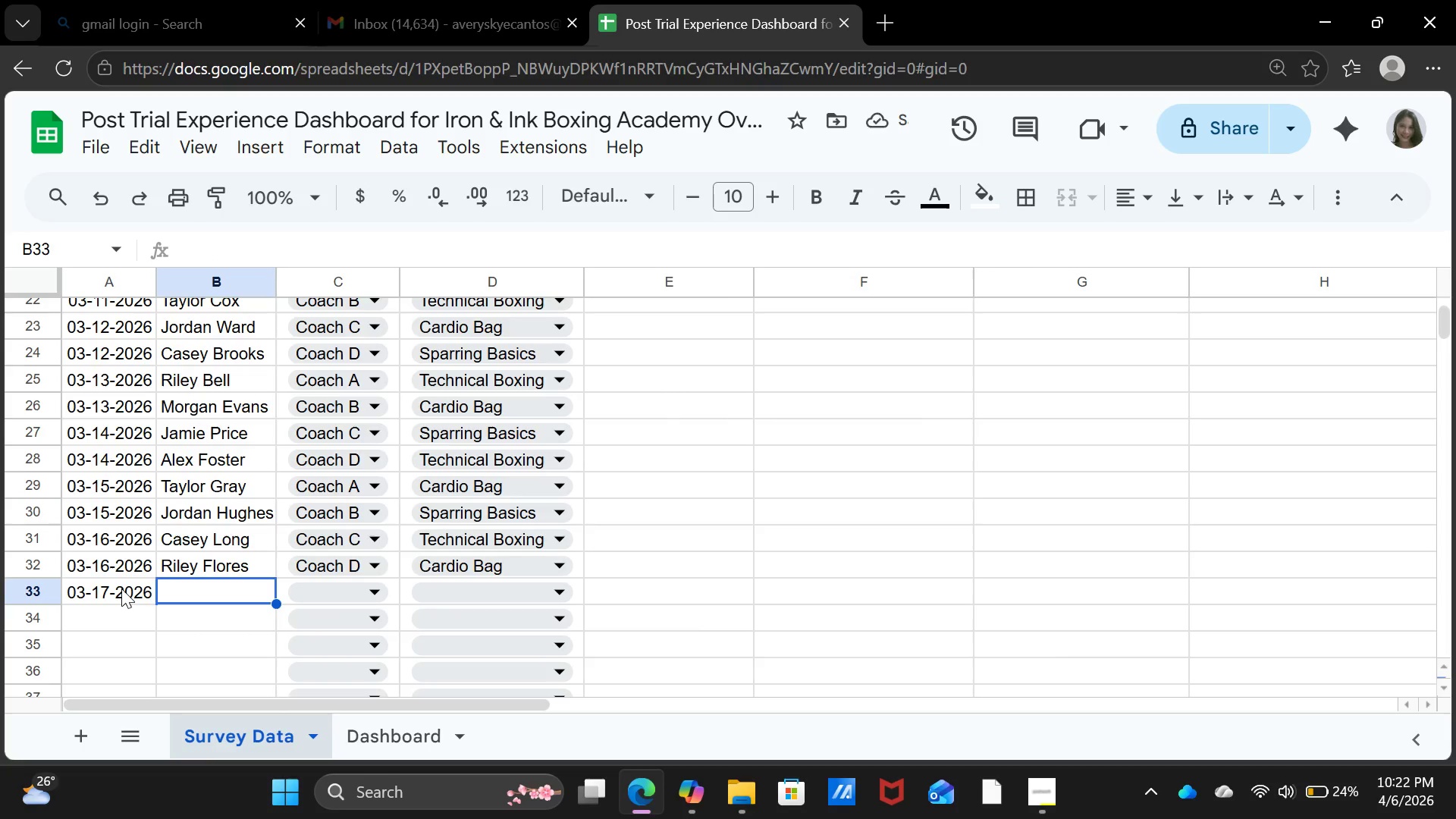 
type(Morgan Reed)
 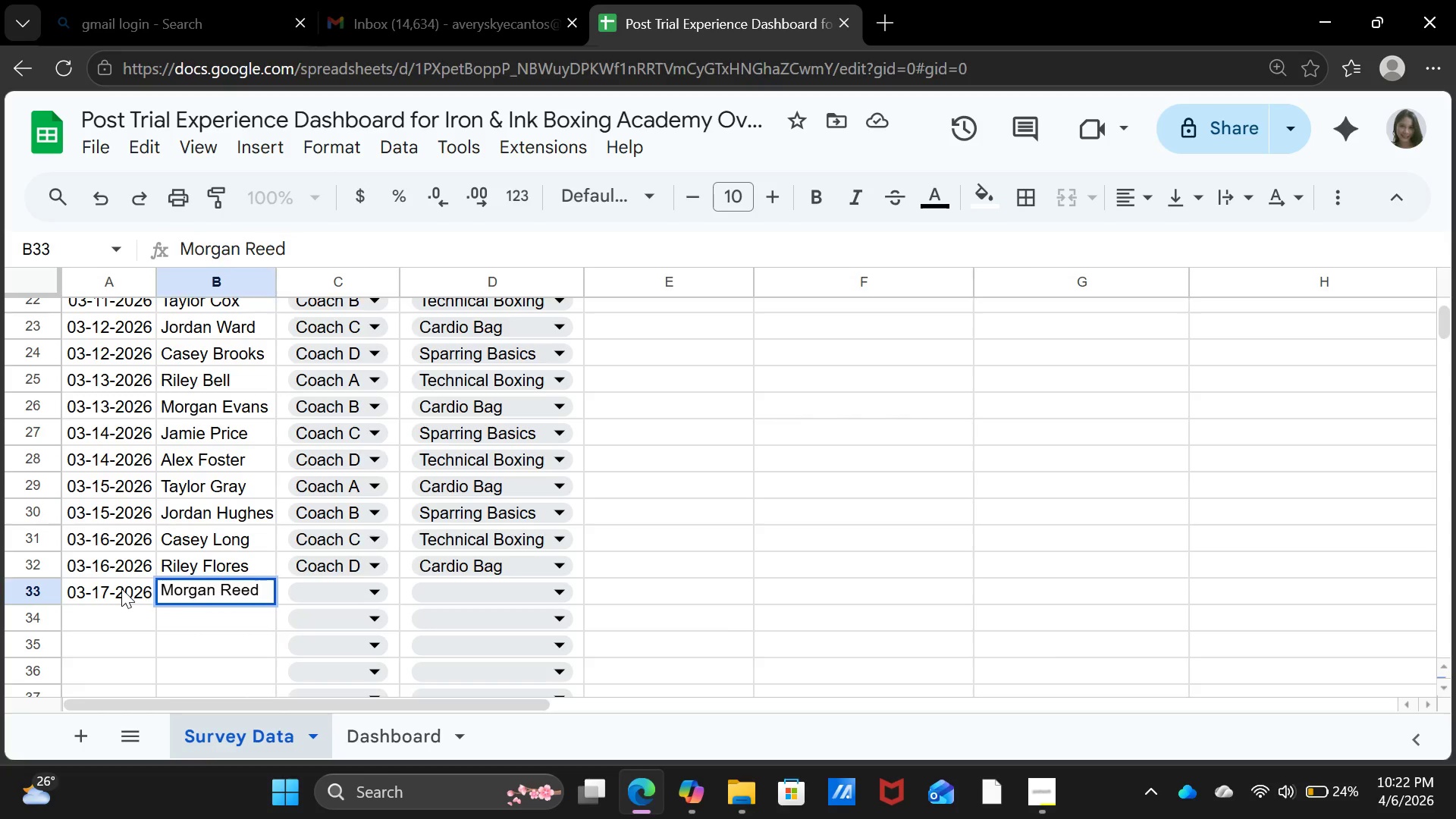 
key(ArrowRight)
 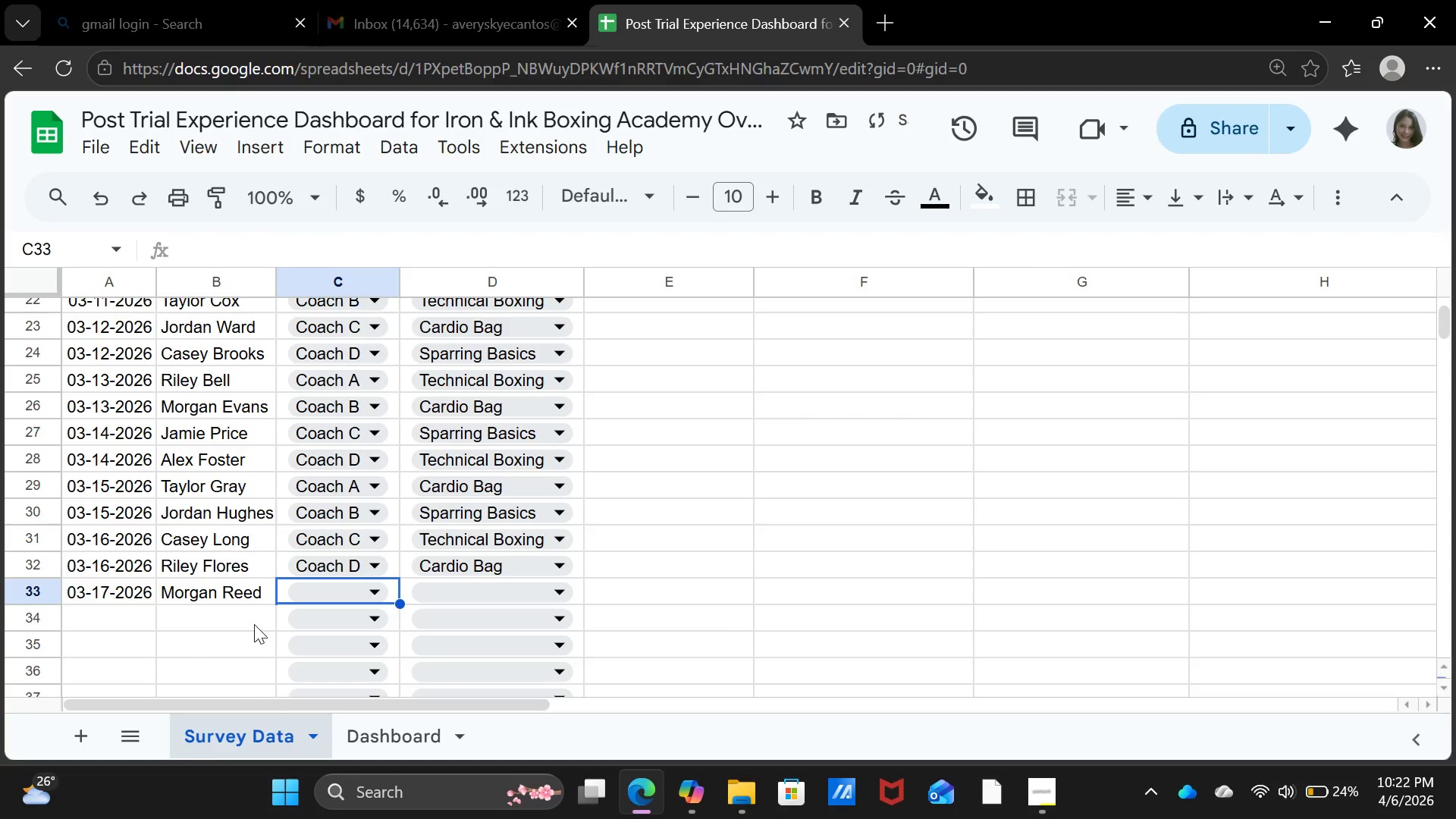 
left_click([307, 592])
 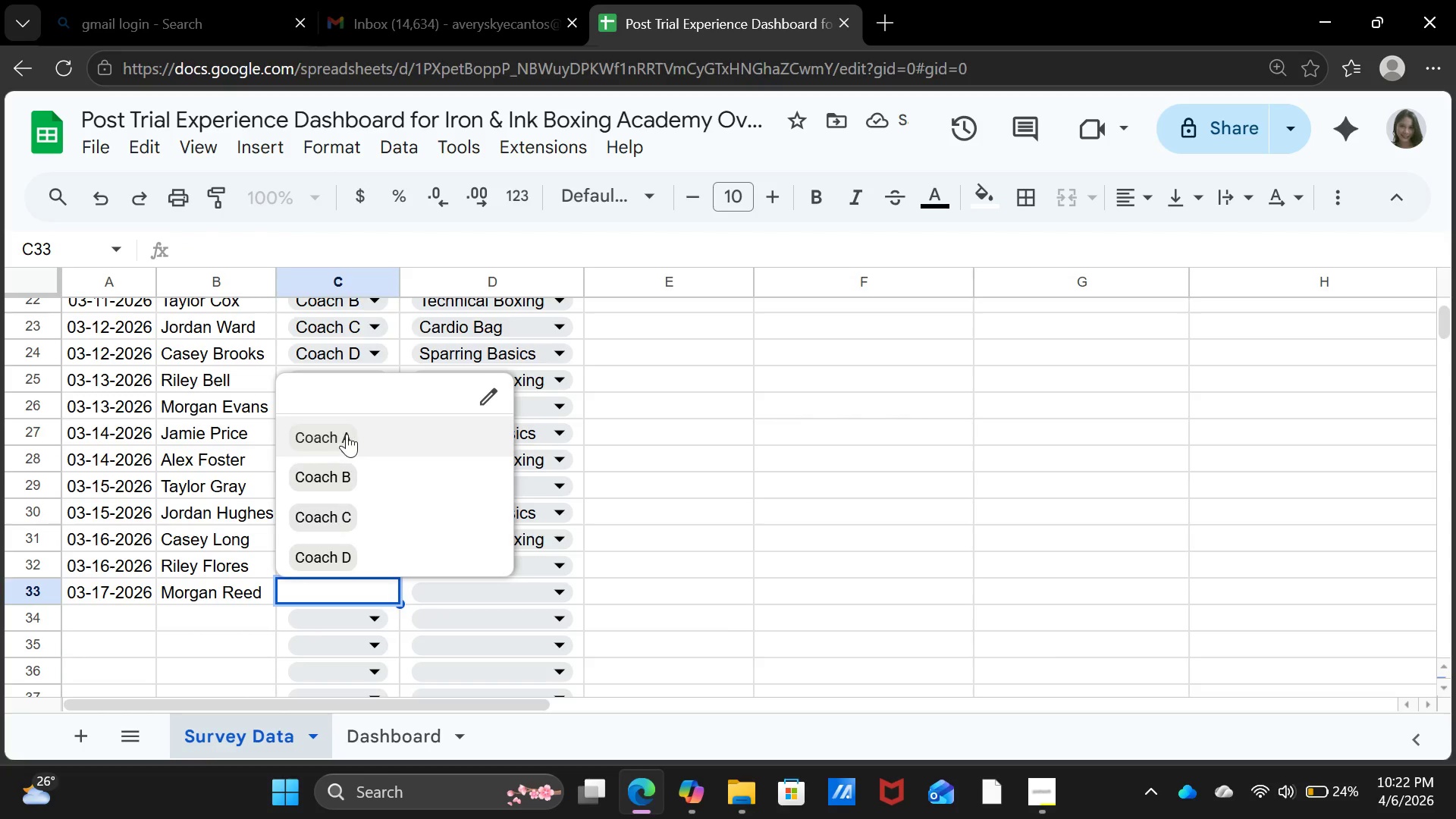 
left_click([347, 434])
 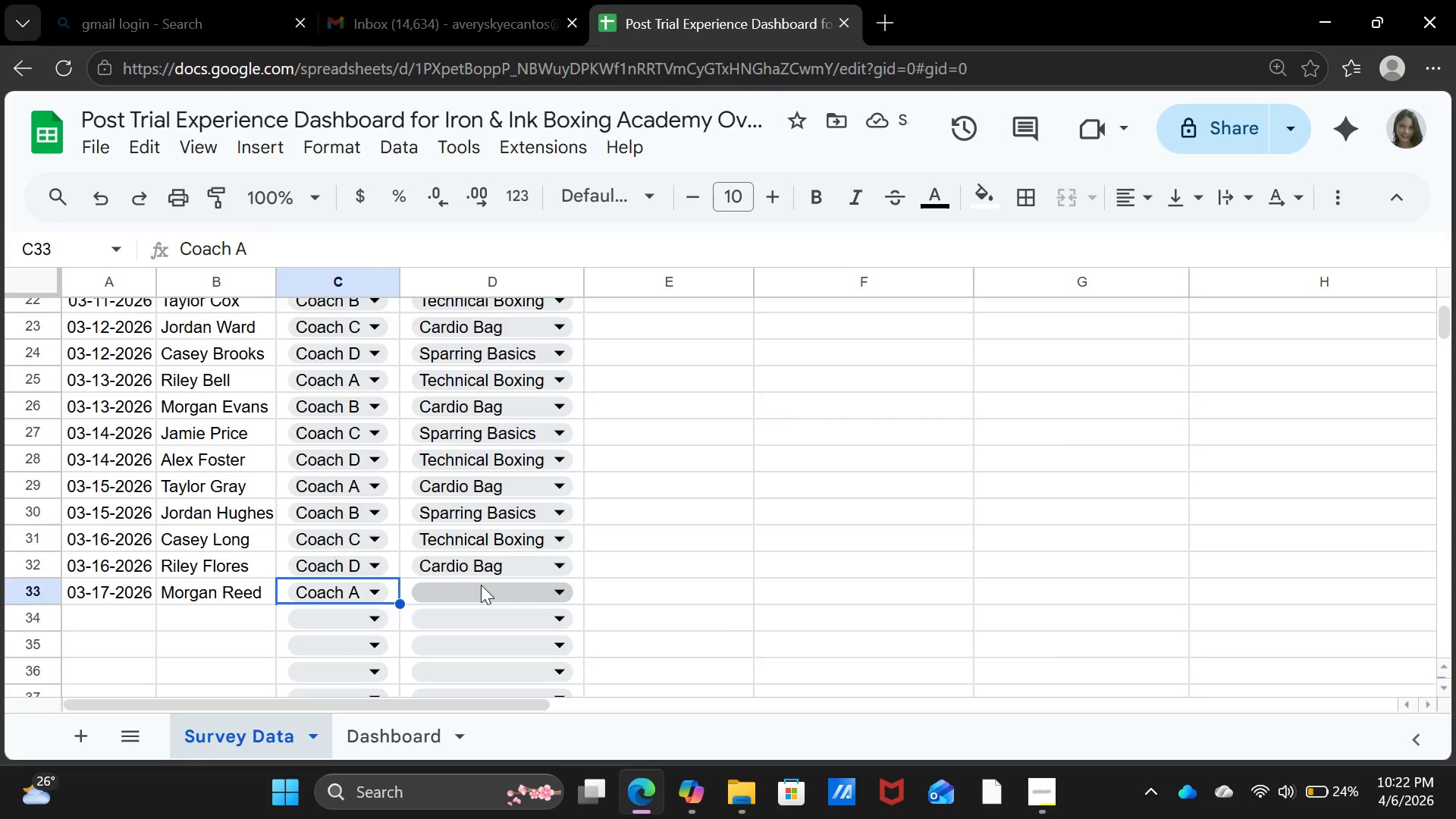 
wait(7.06)
 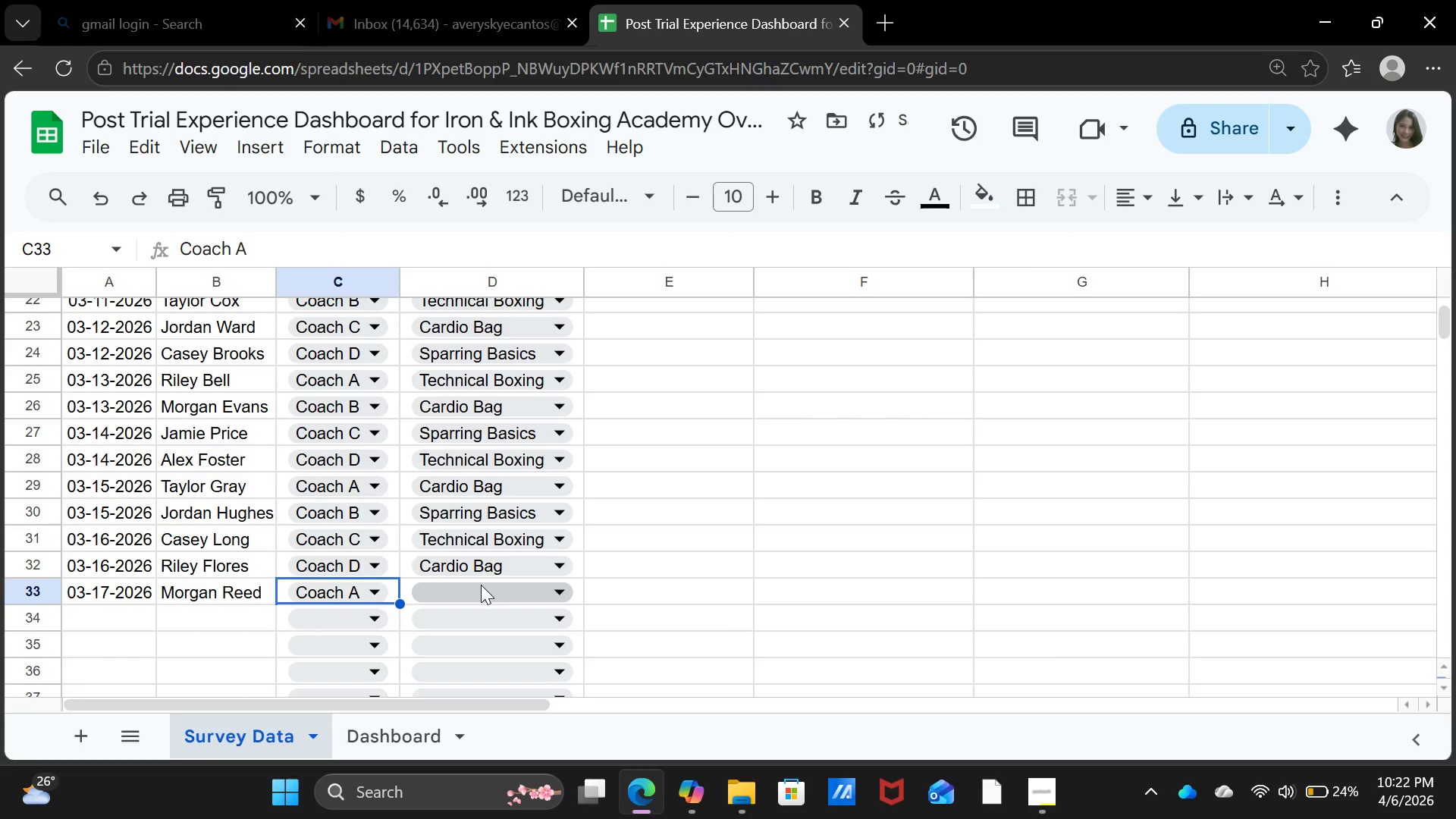 
left_click([481, 561])
 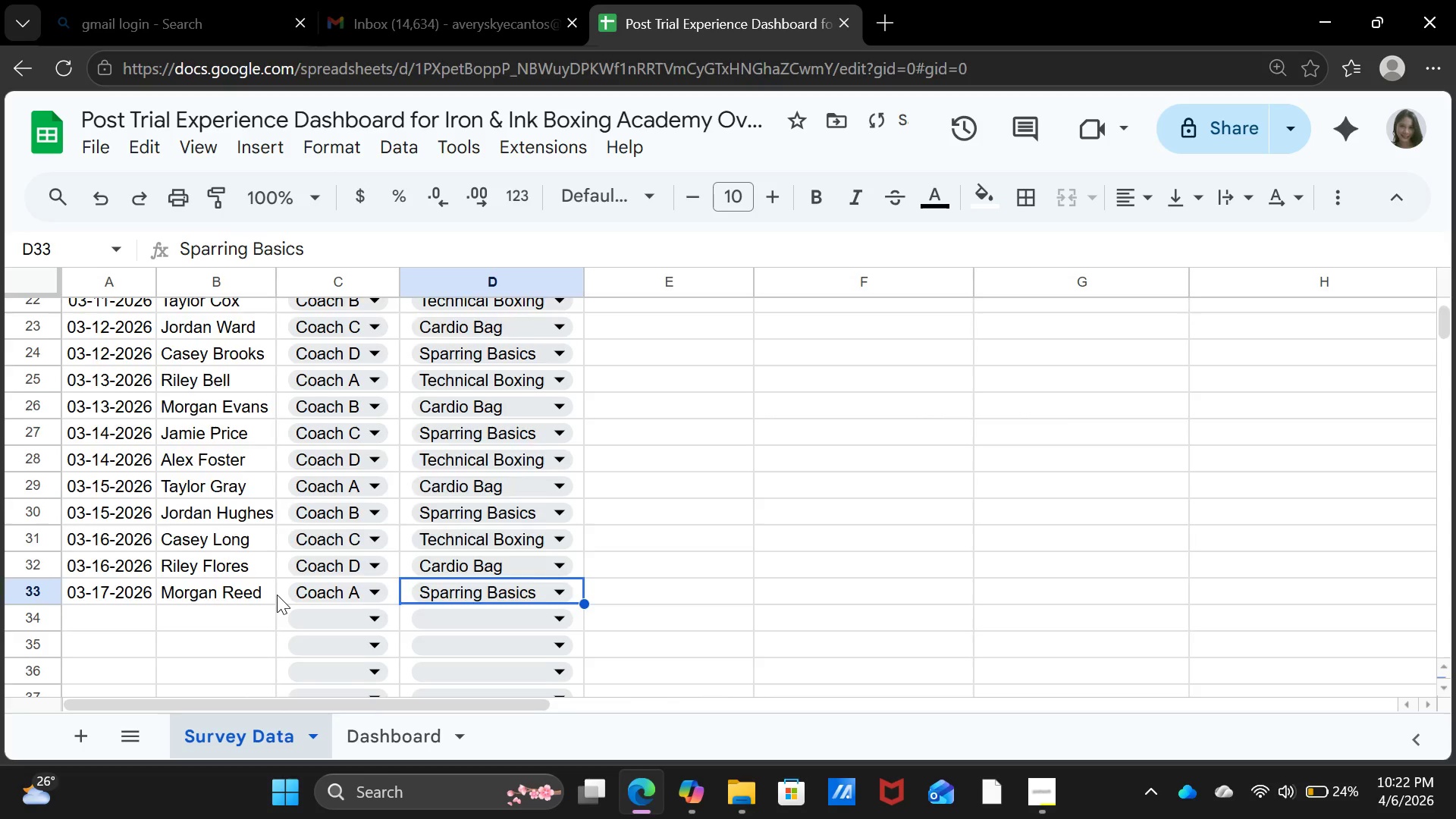 
scroll: coordinate [277, 595], scroll_direction: down, amount: 1.0
 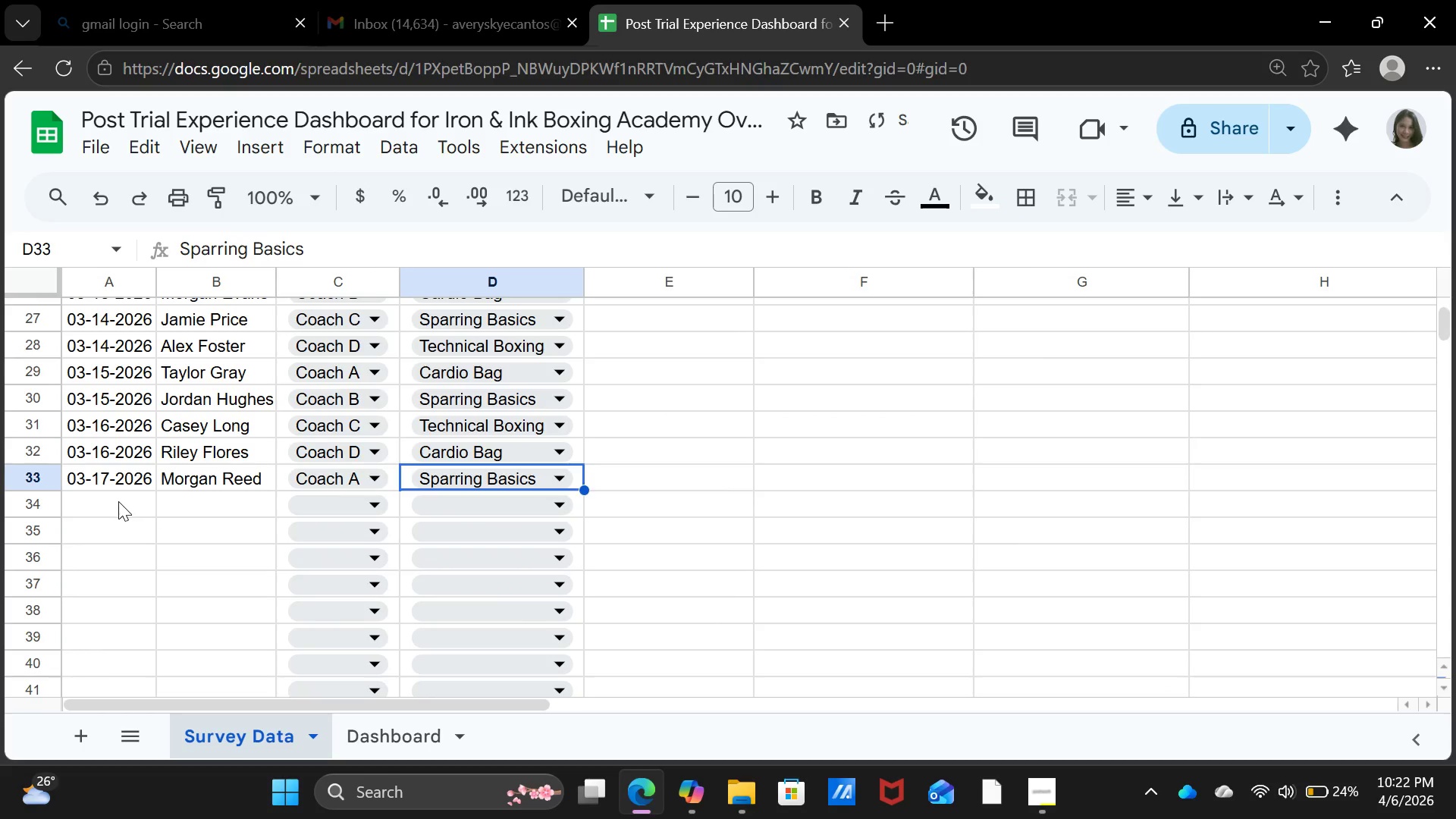 
left_click([118, 501])
 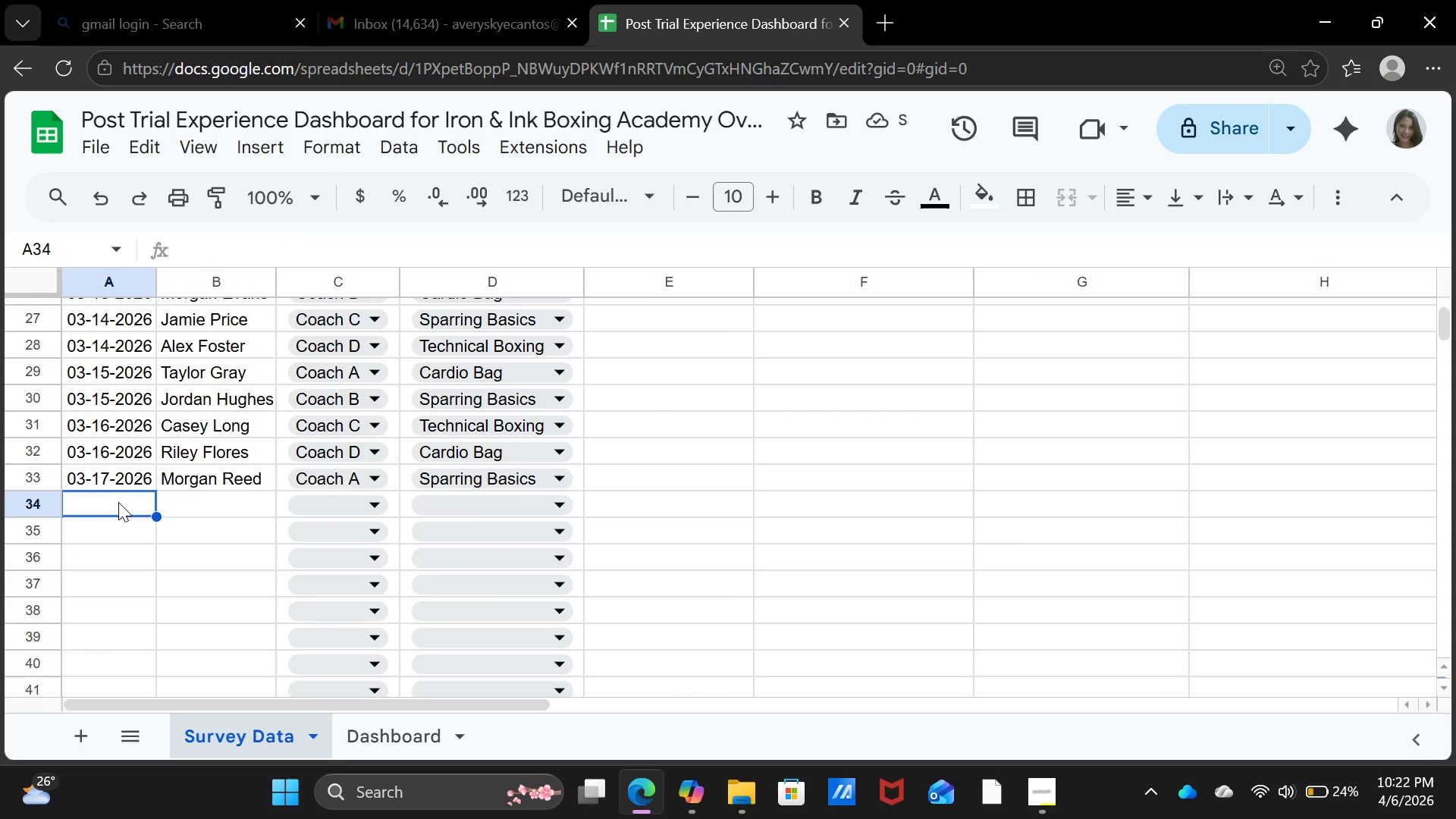 
key(ArrowUp)
 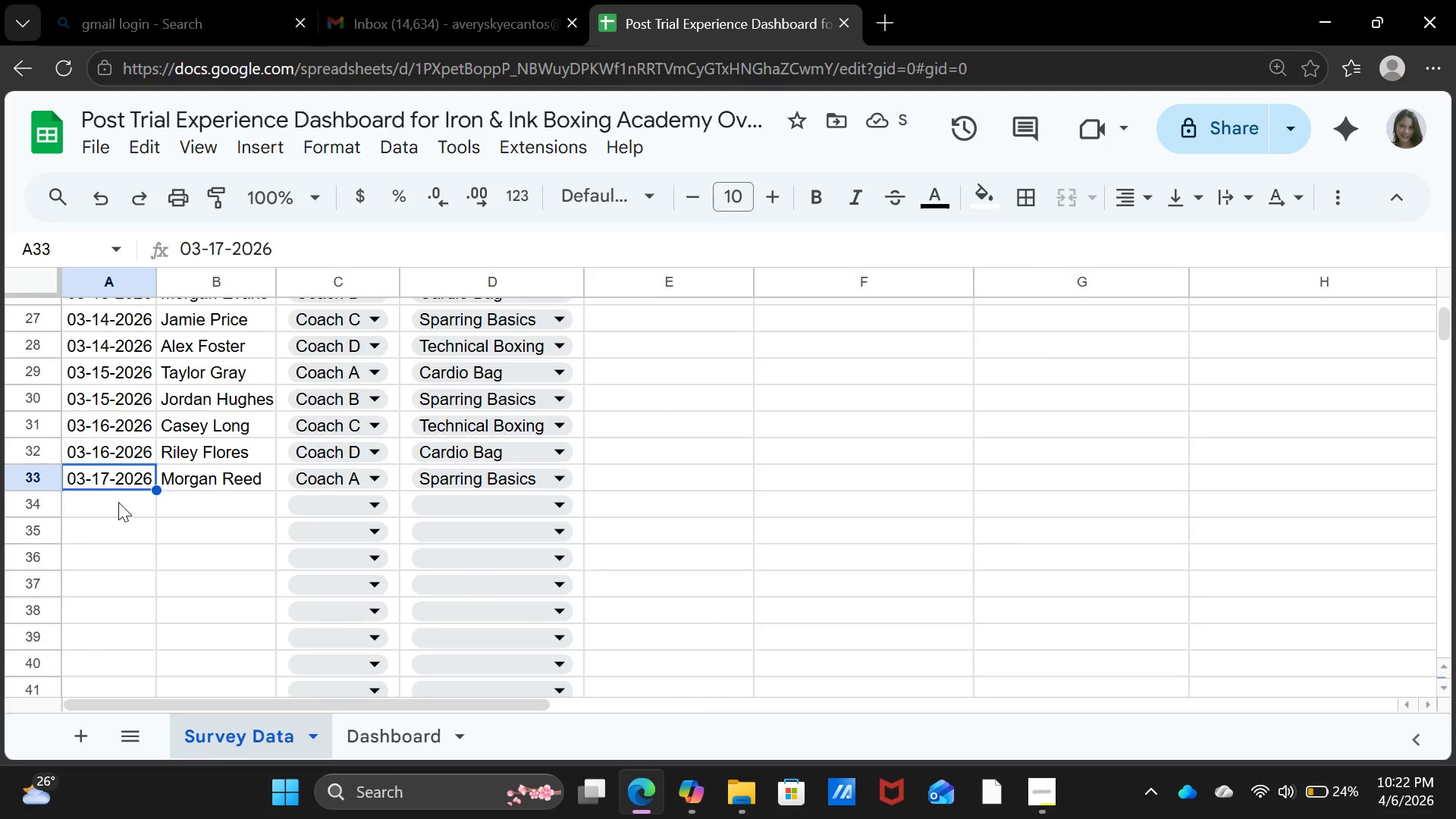 
key(Control+ControlLeft)
 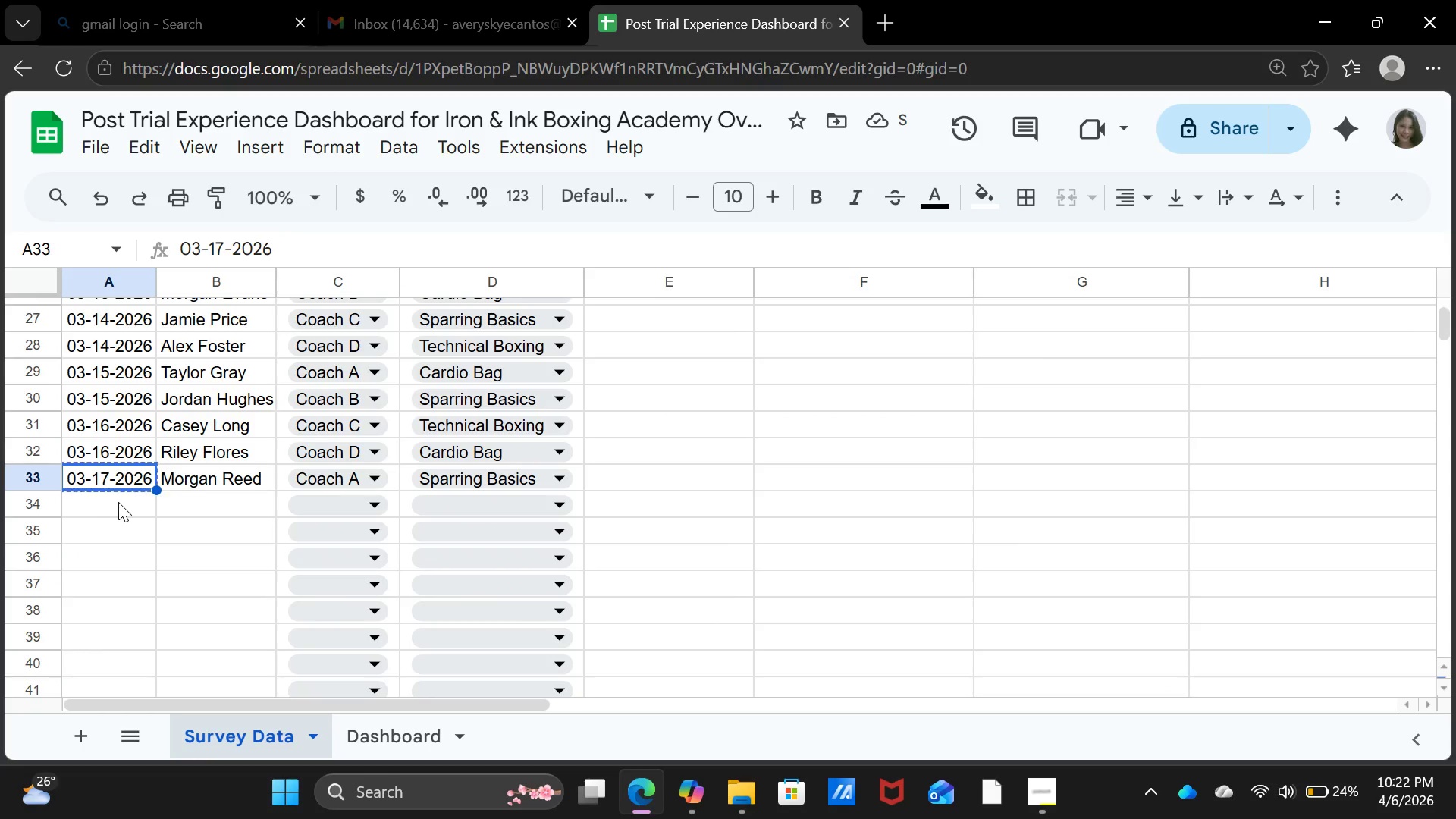 
key(Control+C)
 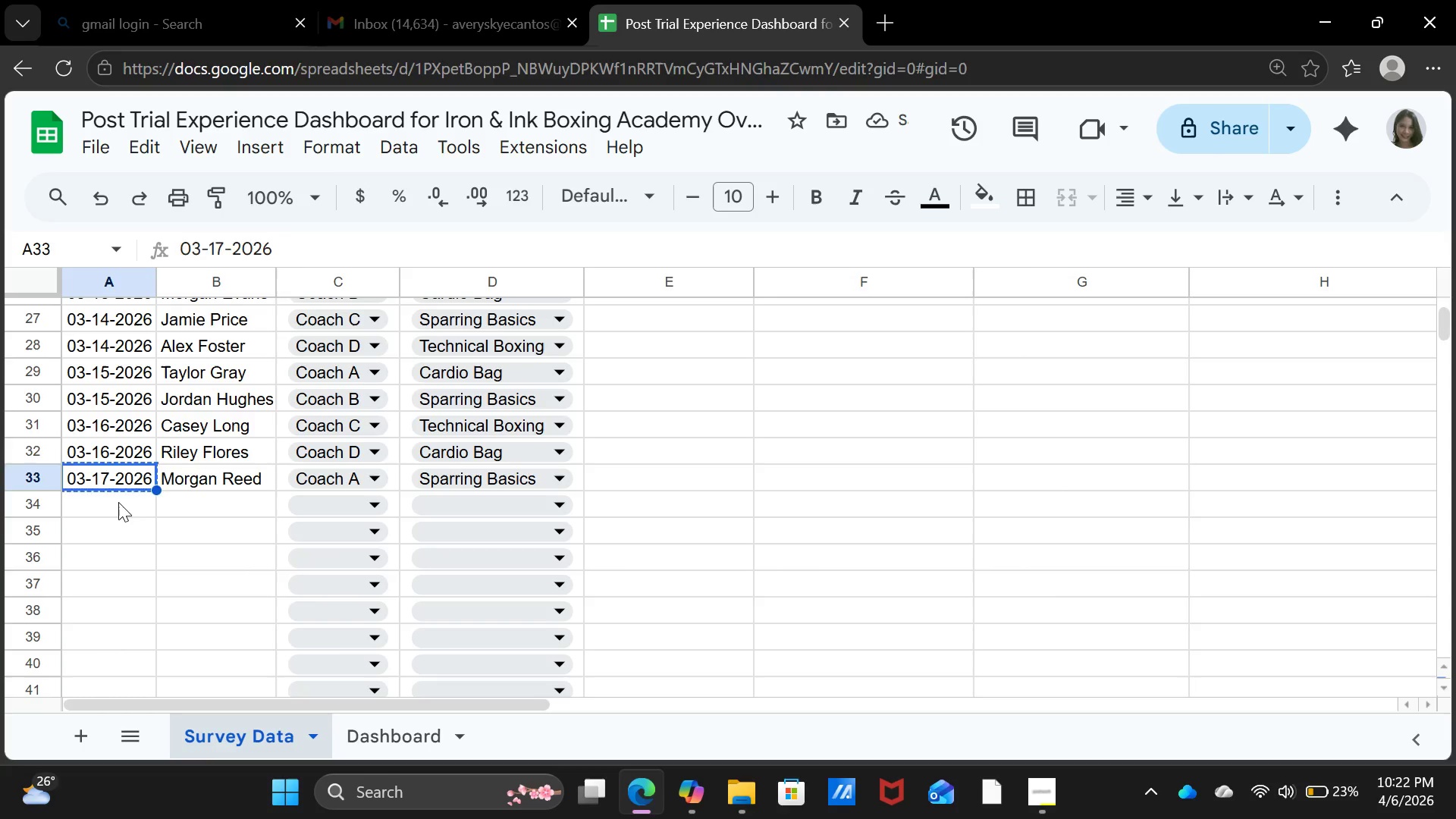 
key(ArrowDown)
 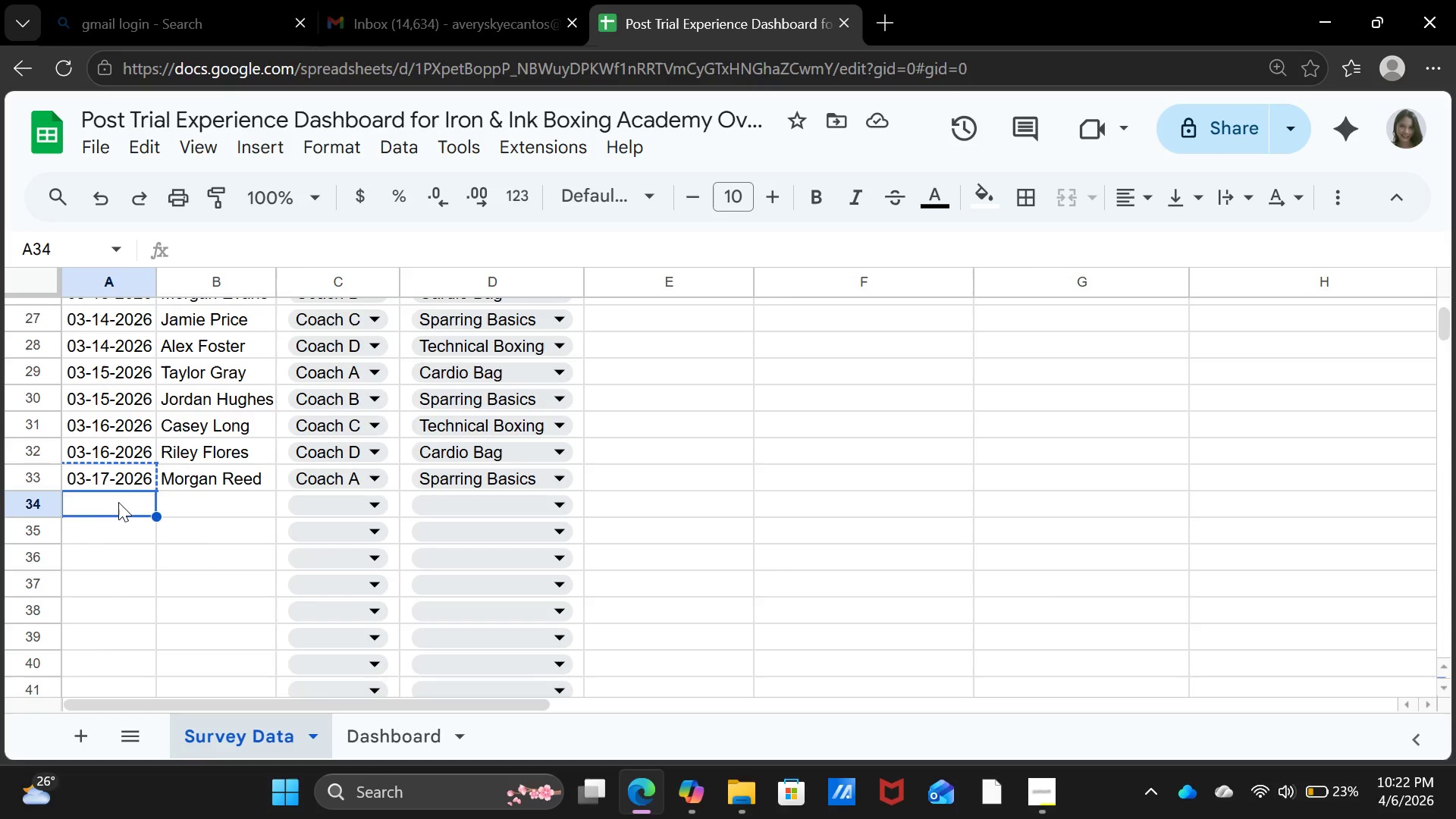 
key(Control+V)
 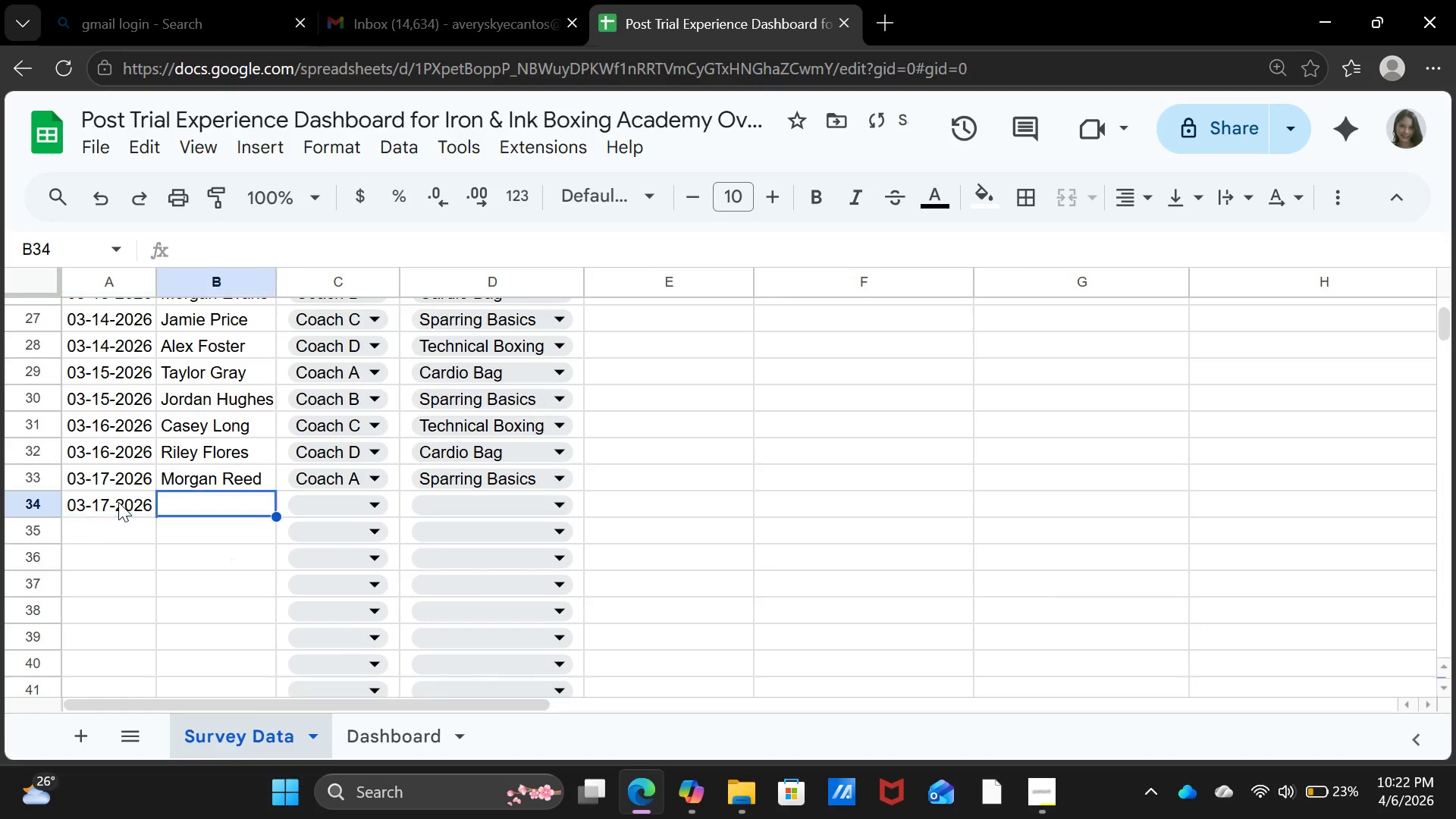 
key(ArrowRight)
 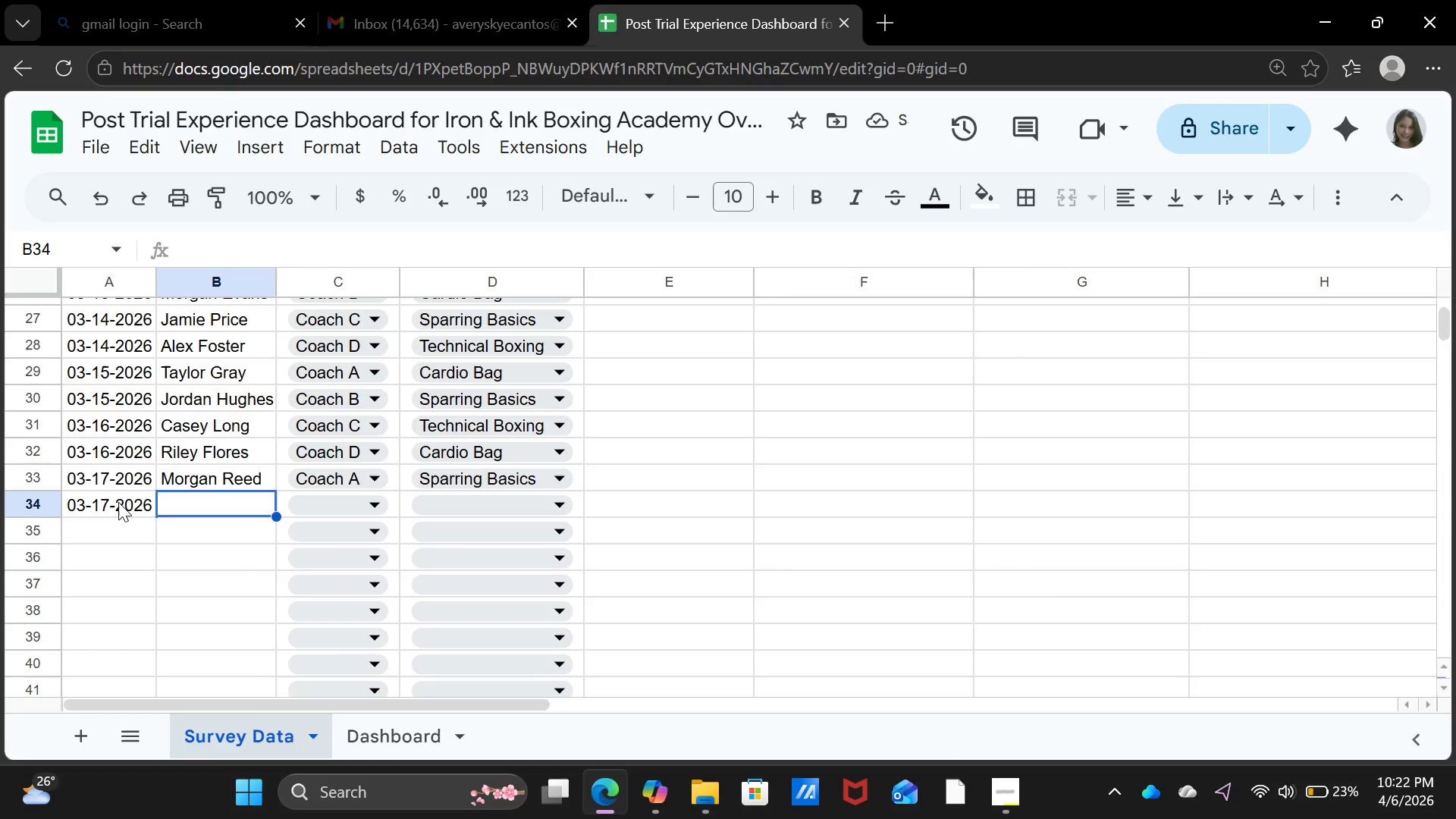 
type(Jamie Torres)
 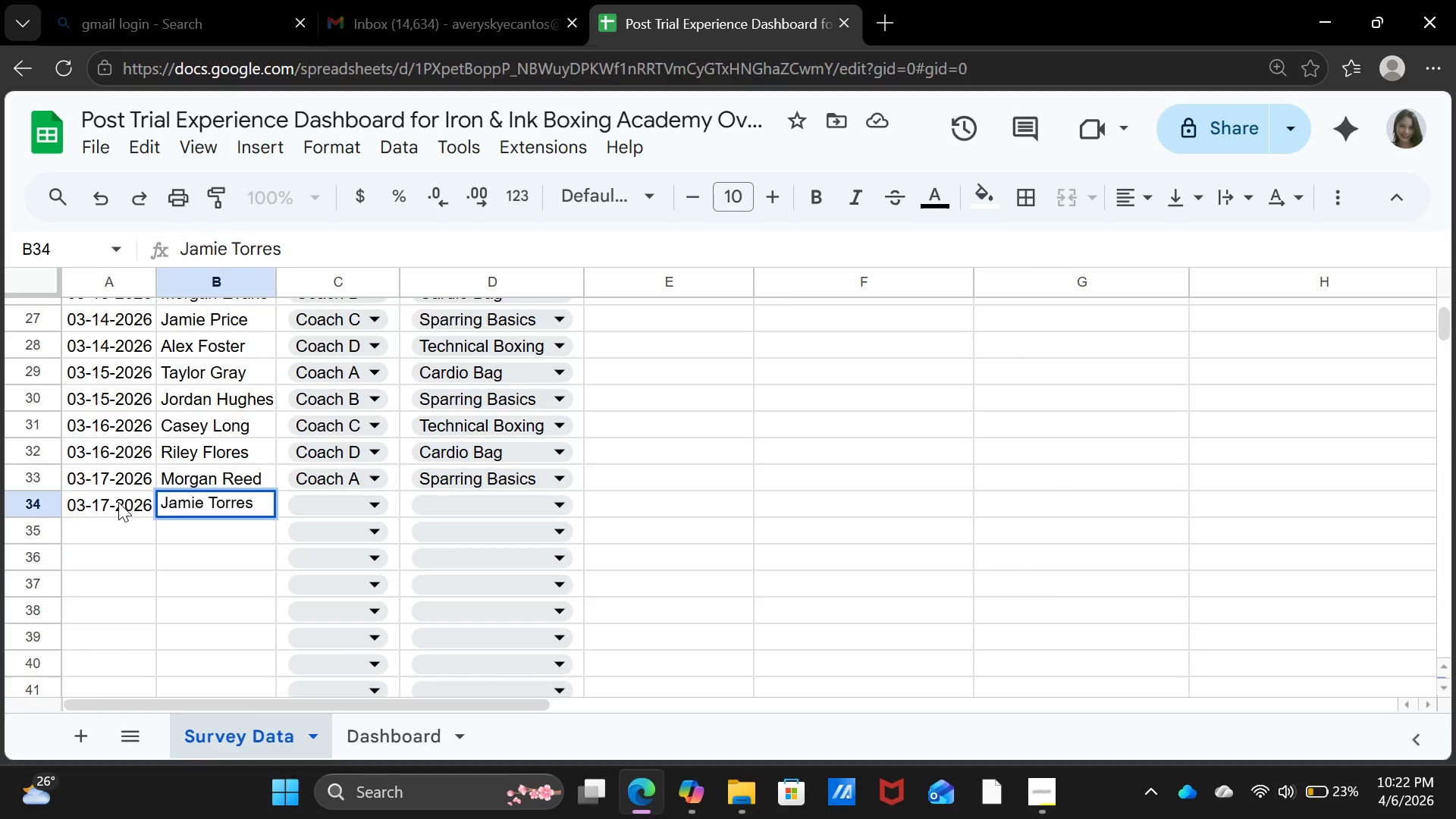 
key(ArrowRight)
 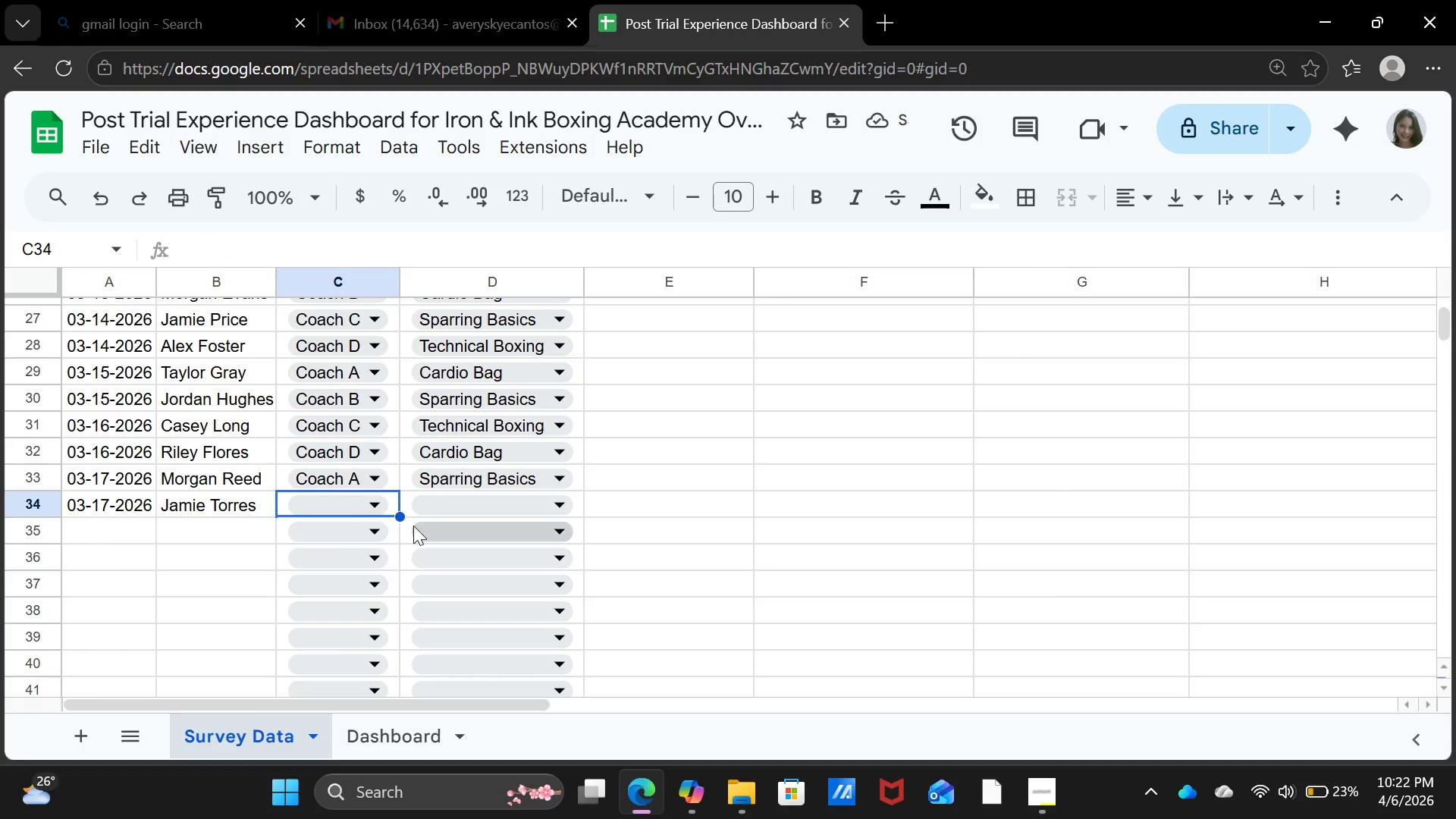 
left_click([362, 513])
 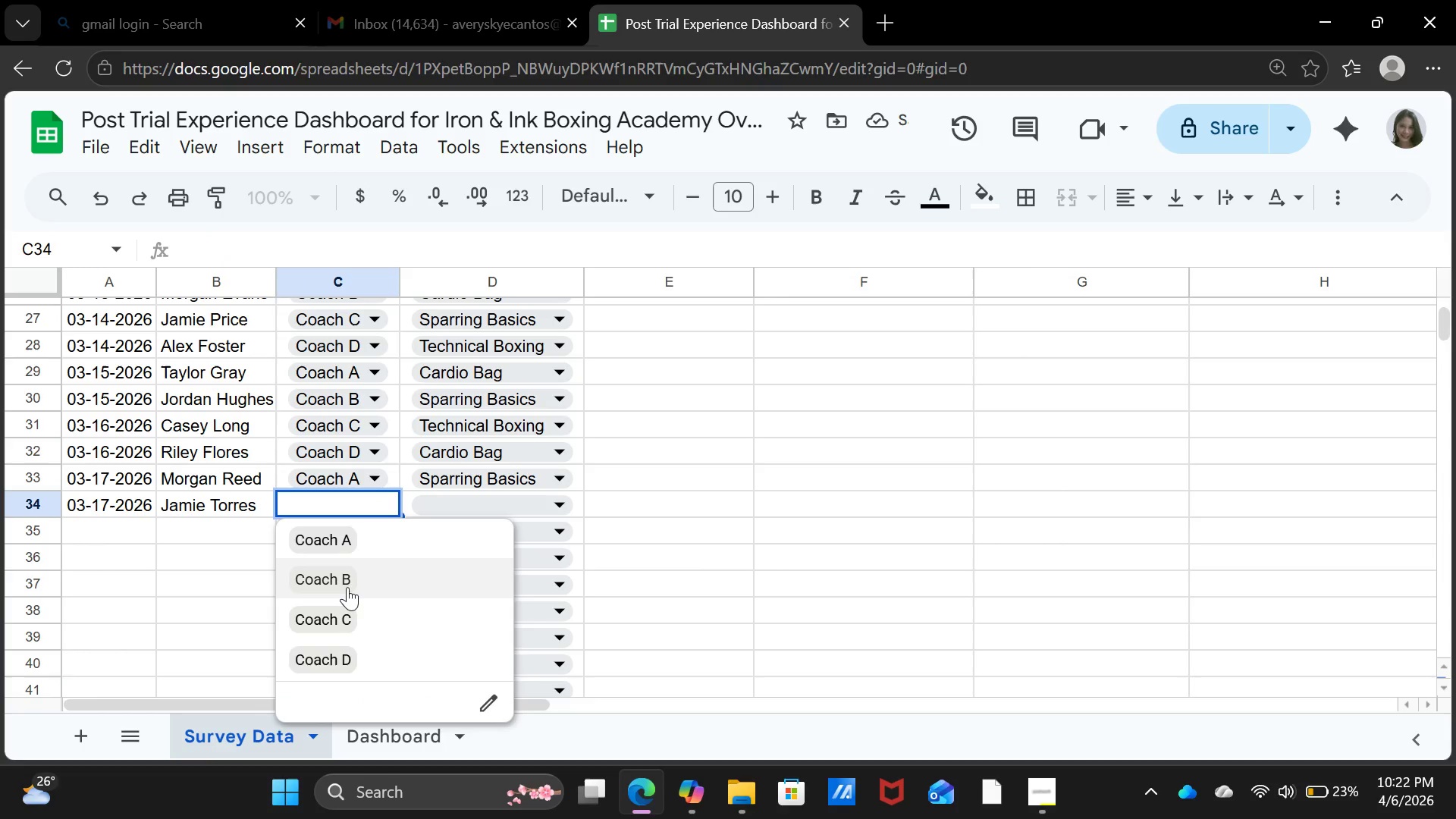 
left_click([347, 583])
 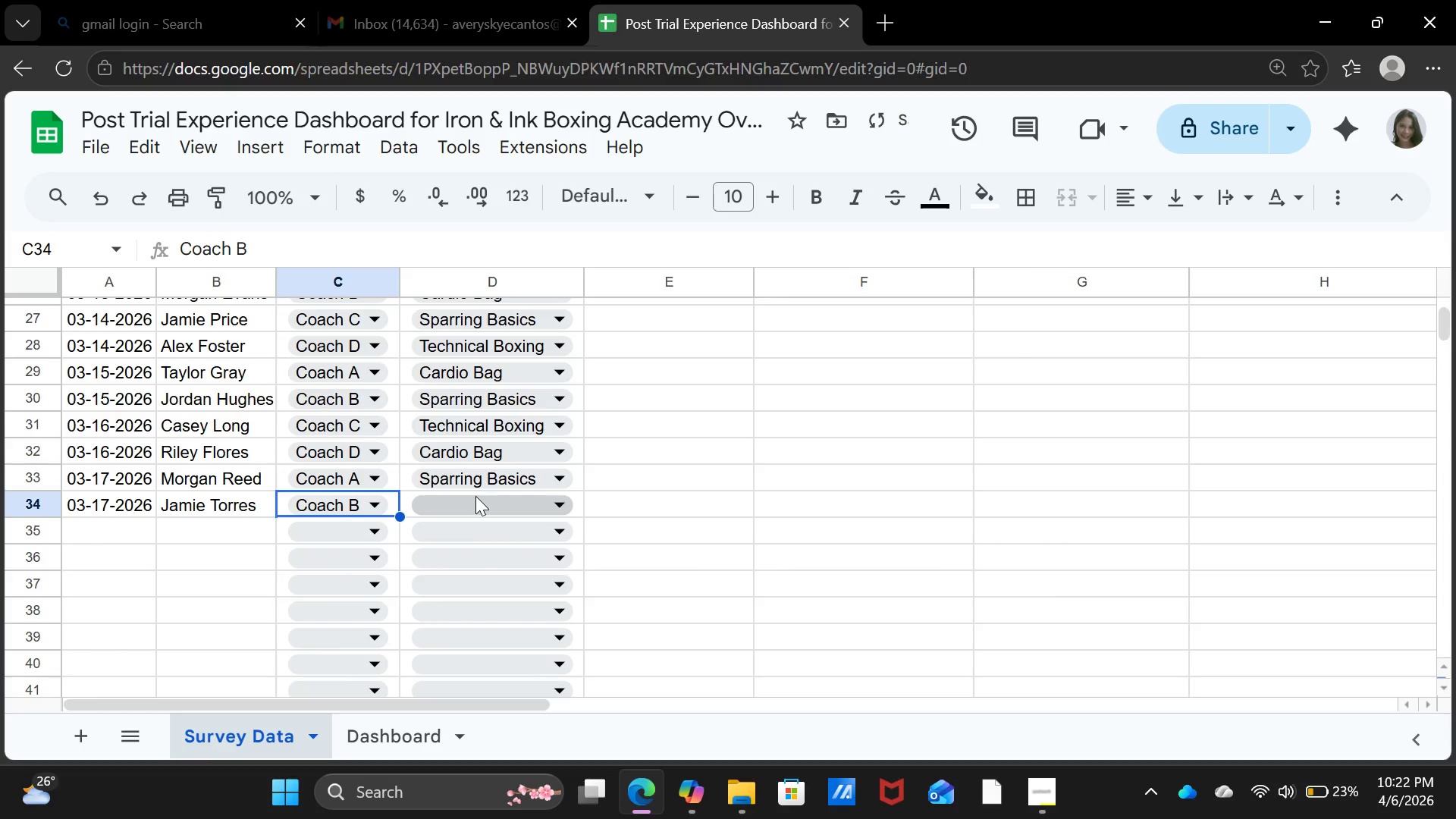 
left_click([475, 496])
 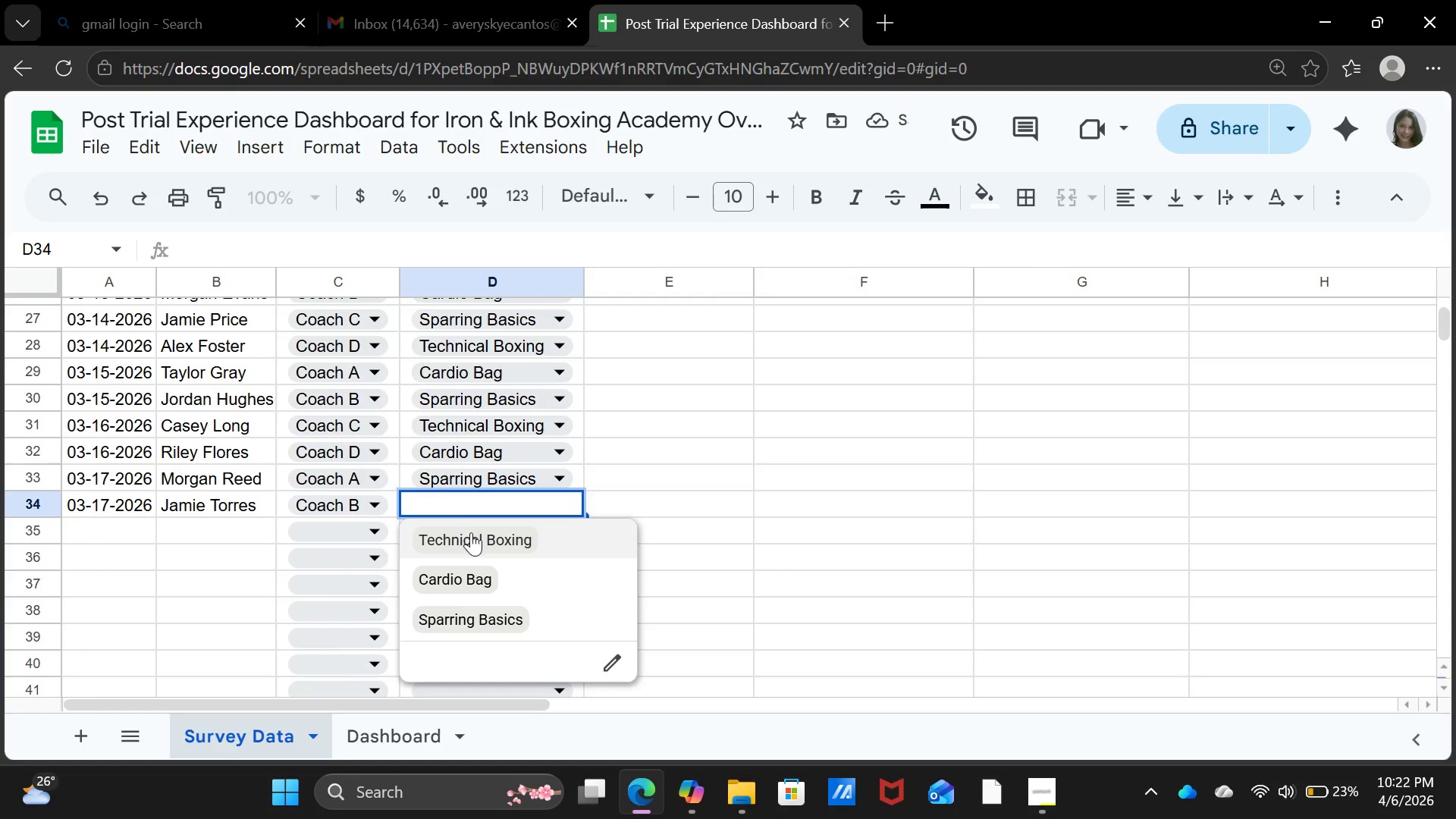 
left_click([470, 536])
 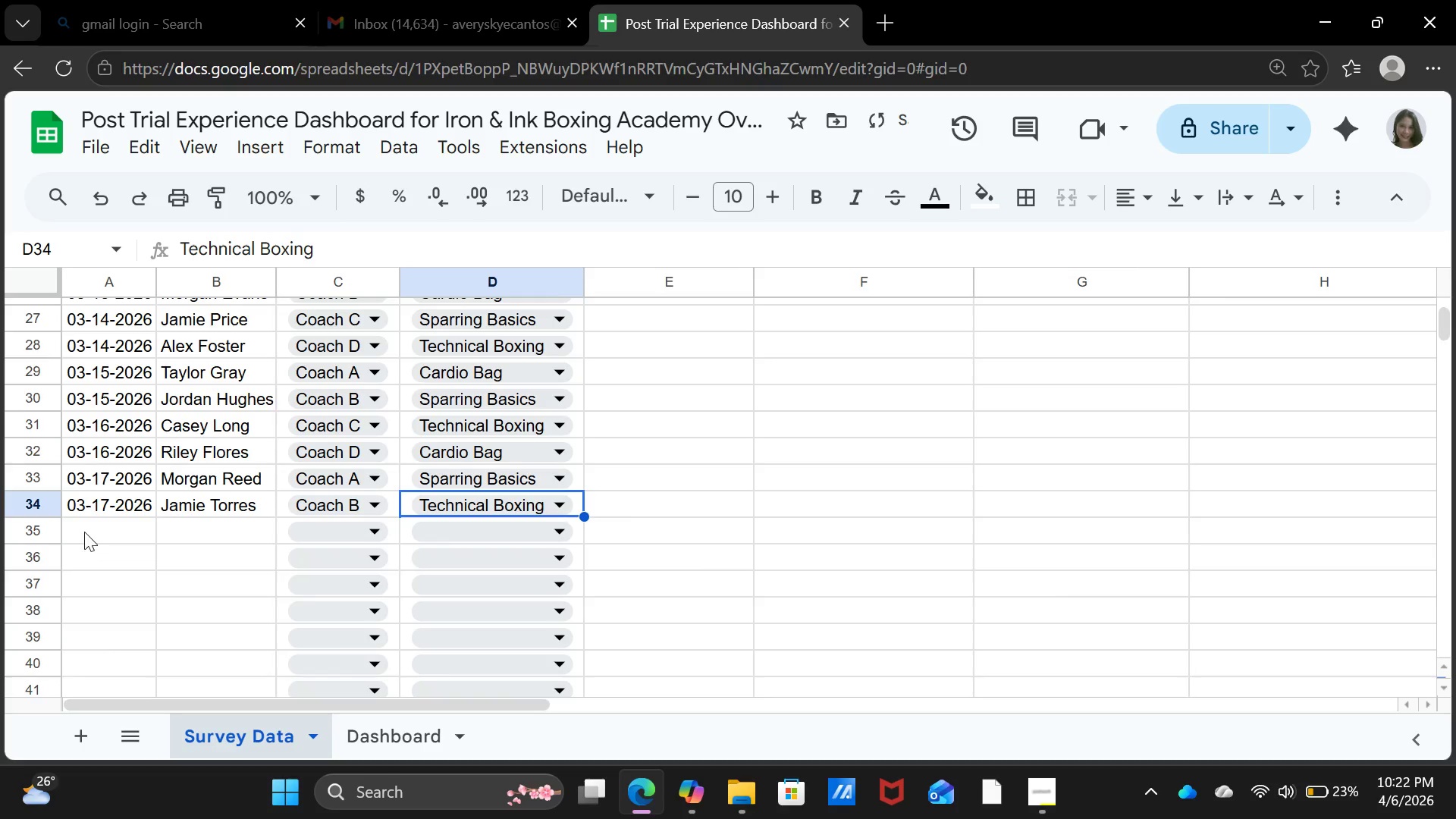 
left_click([84, 531])
 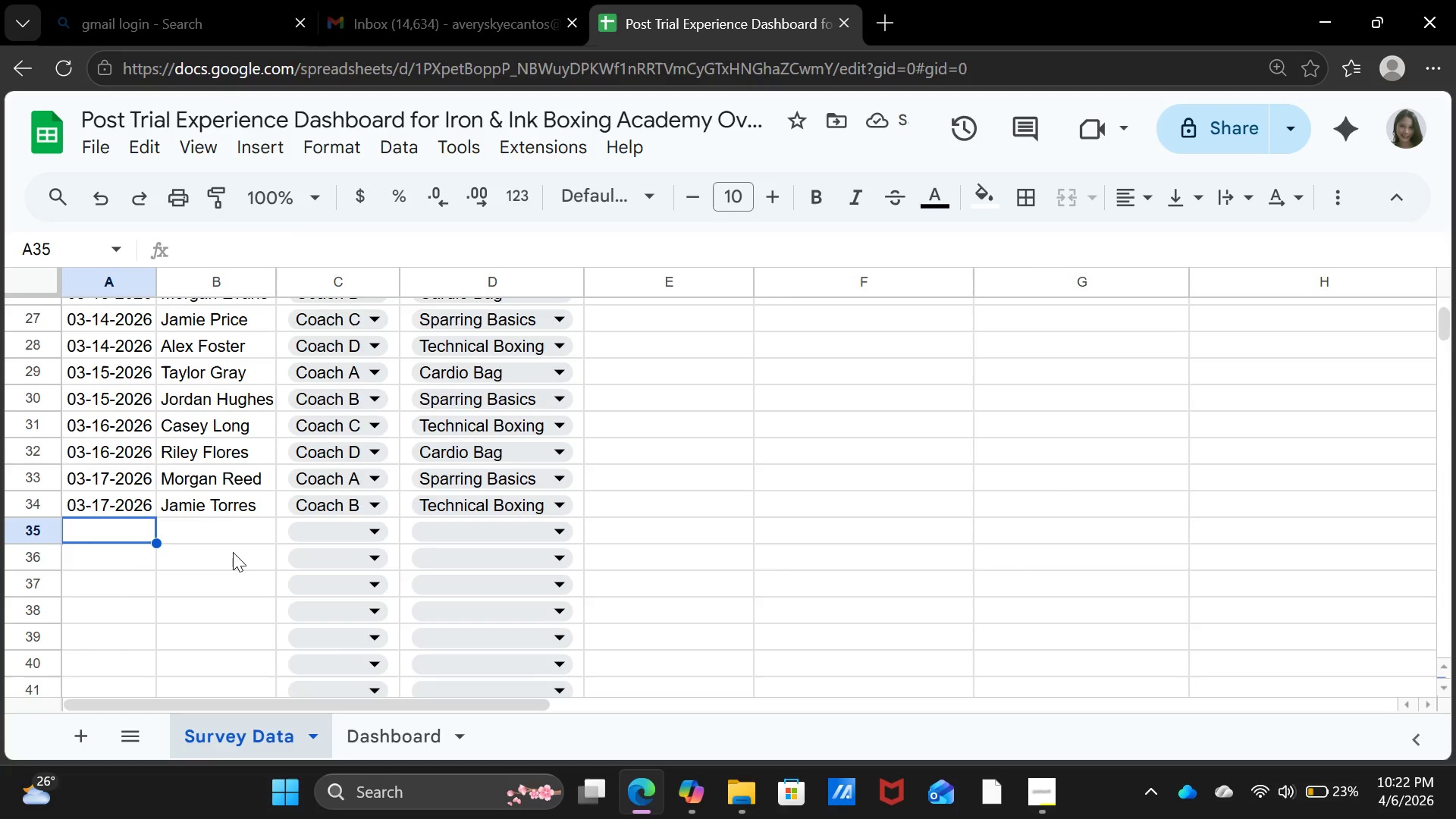 
type(03-18-2026)
 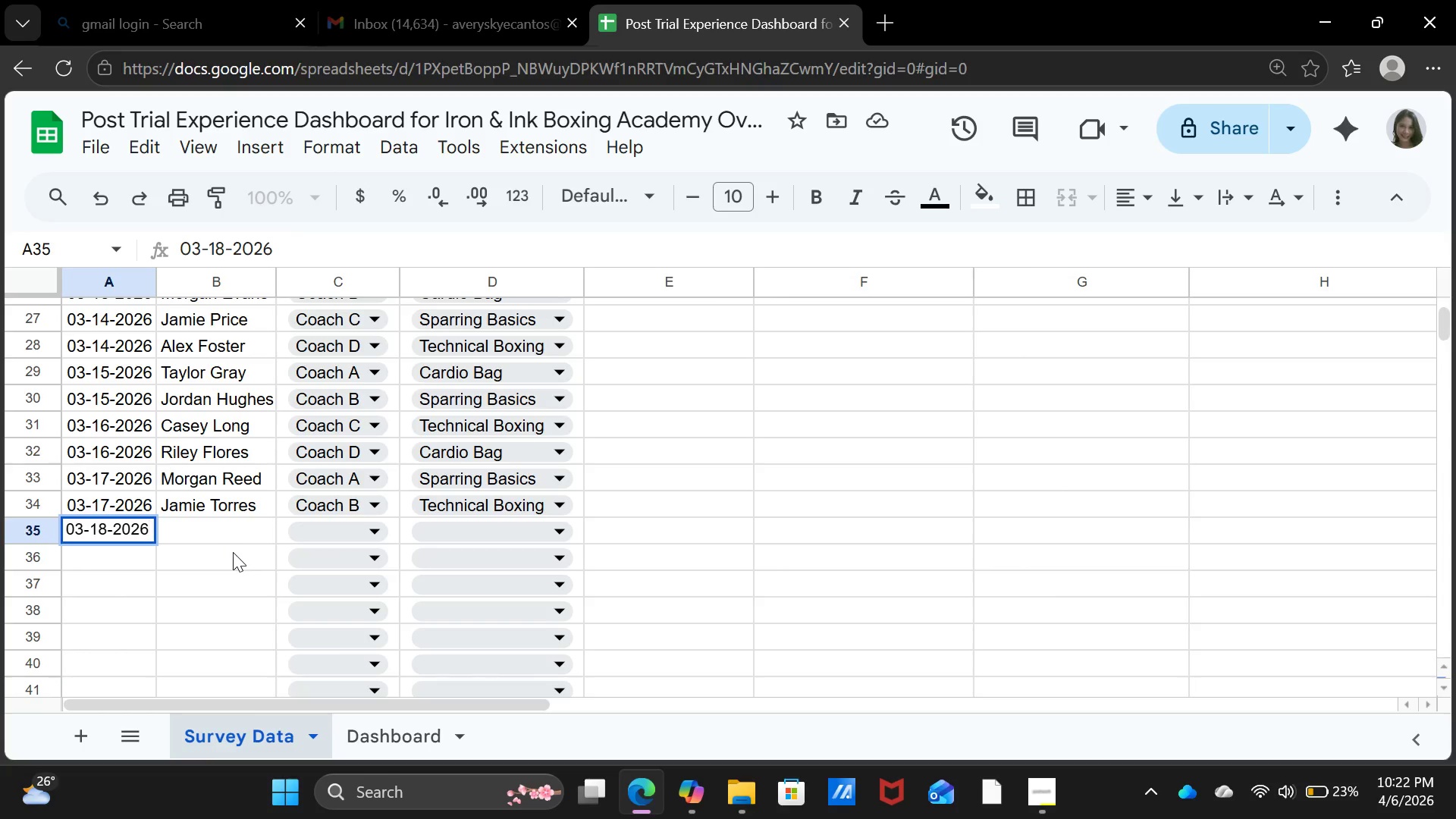 
key(ArrowRight)
 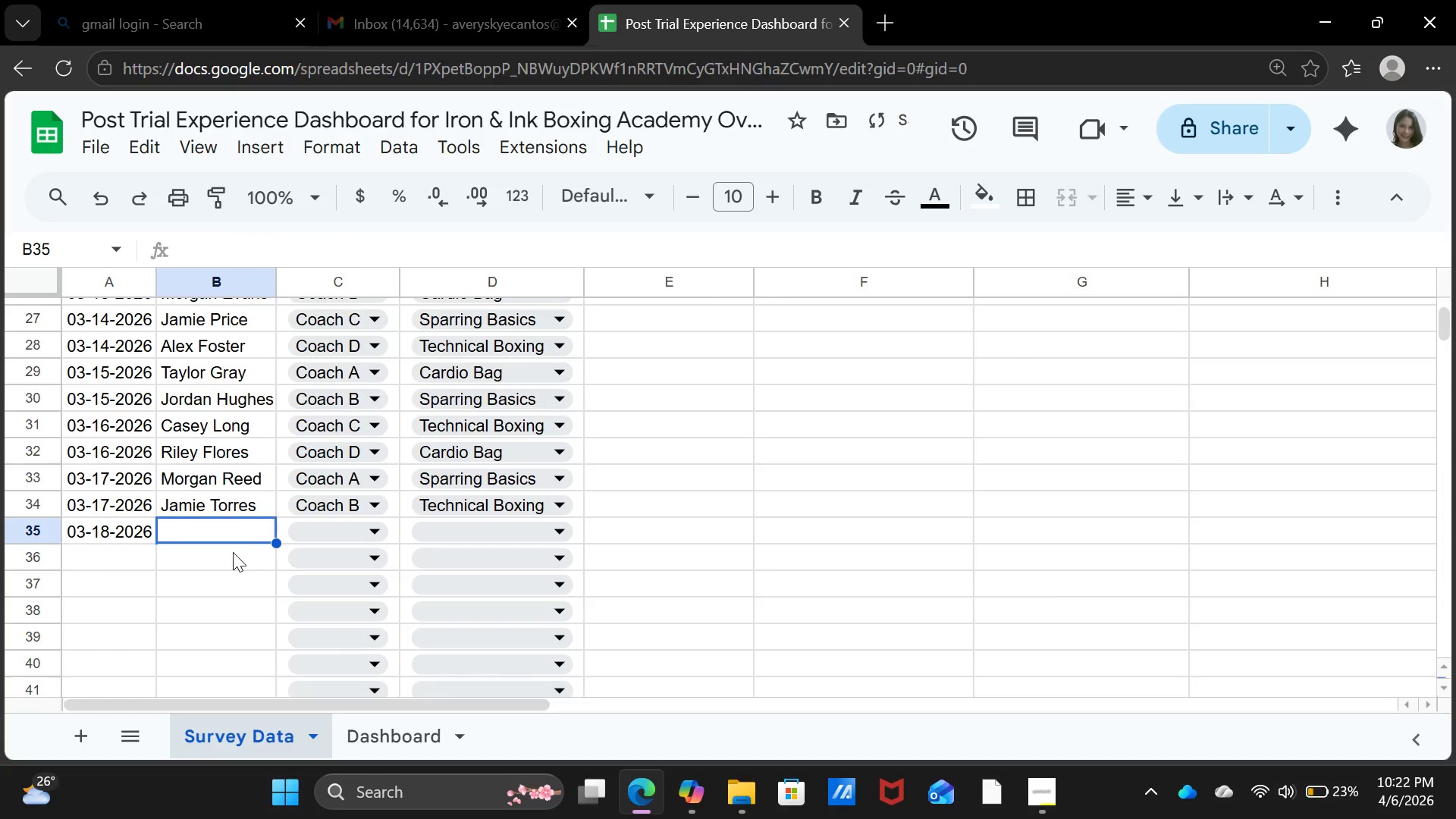 
key(Tab)
 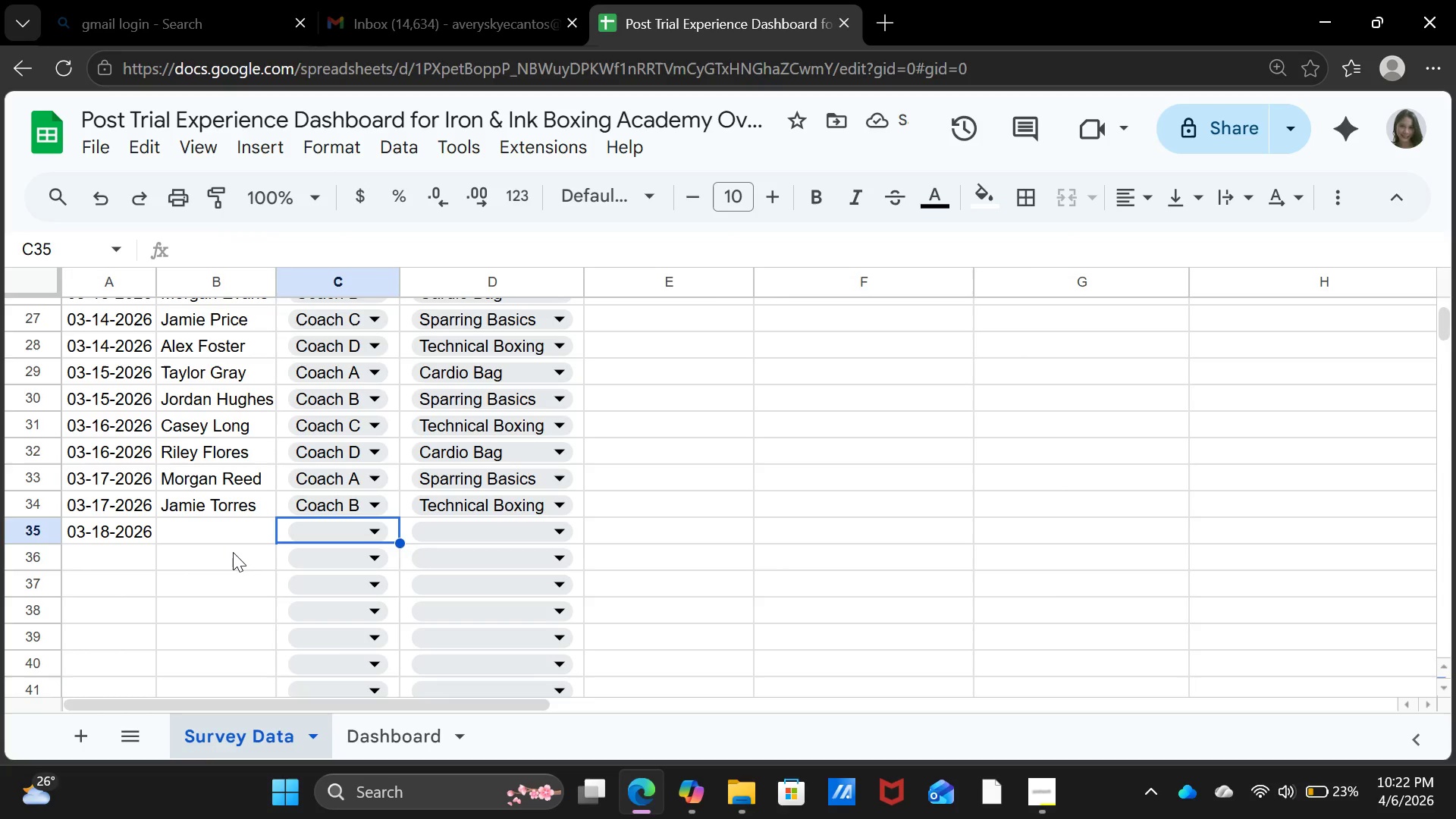 
key(ArrowLeft)
 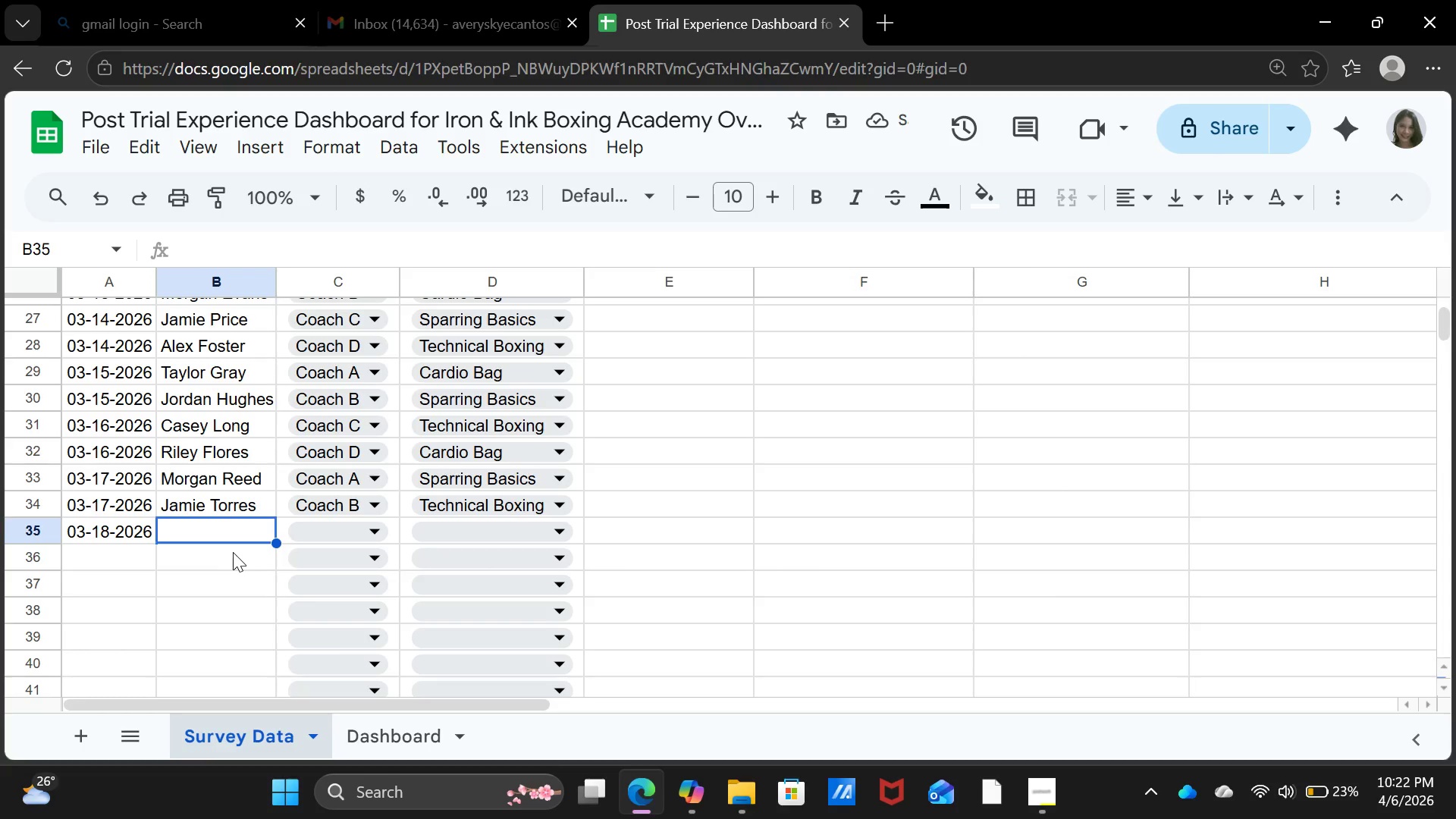 
type(Alex Ramirez)
 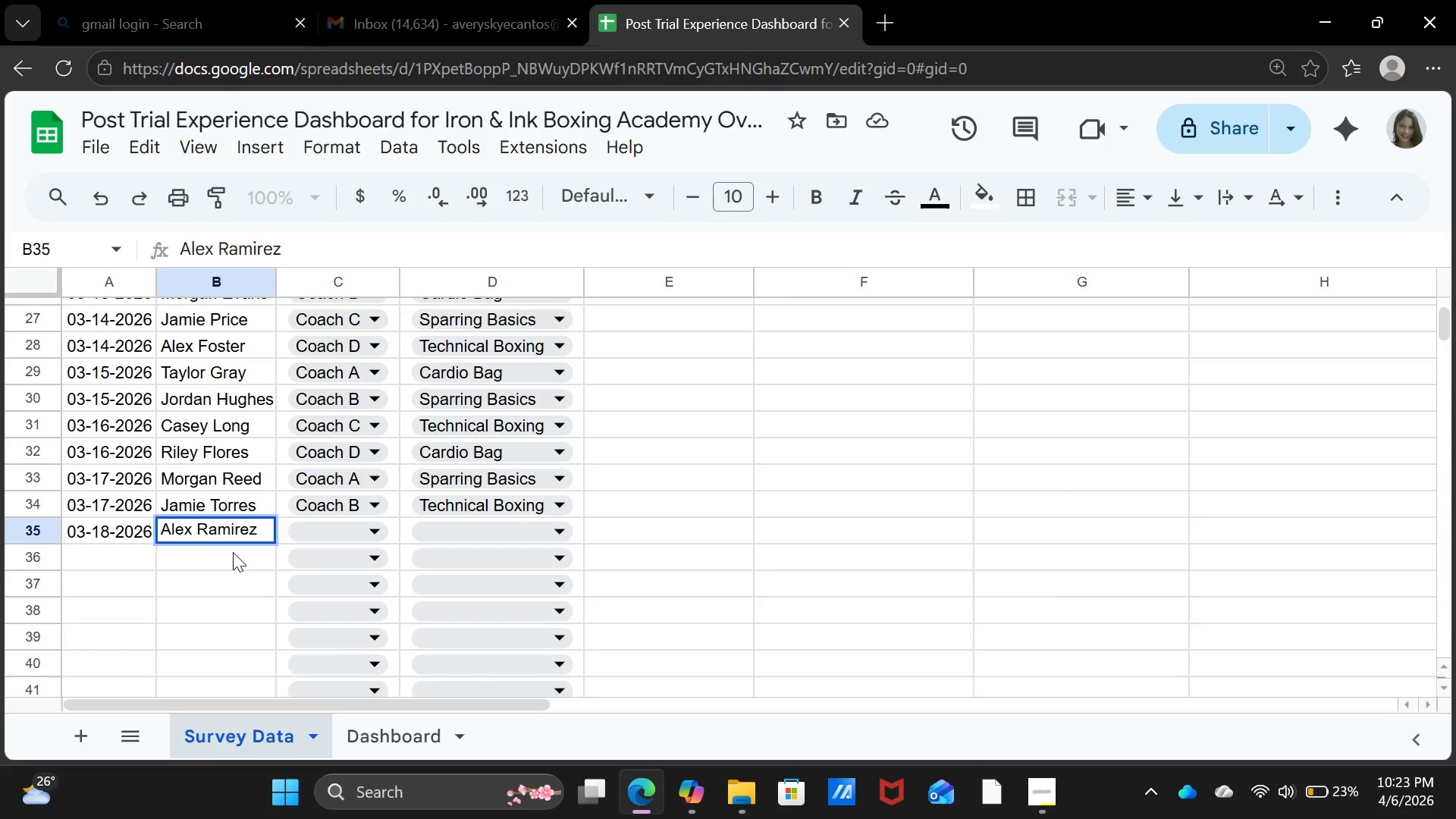 
key(ArrowRight)
 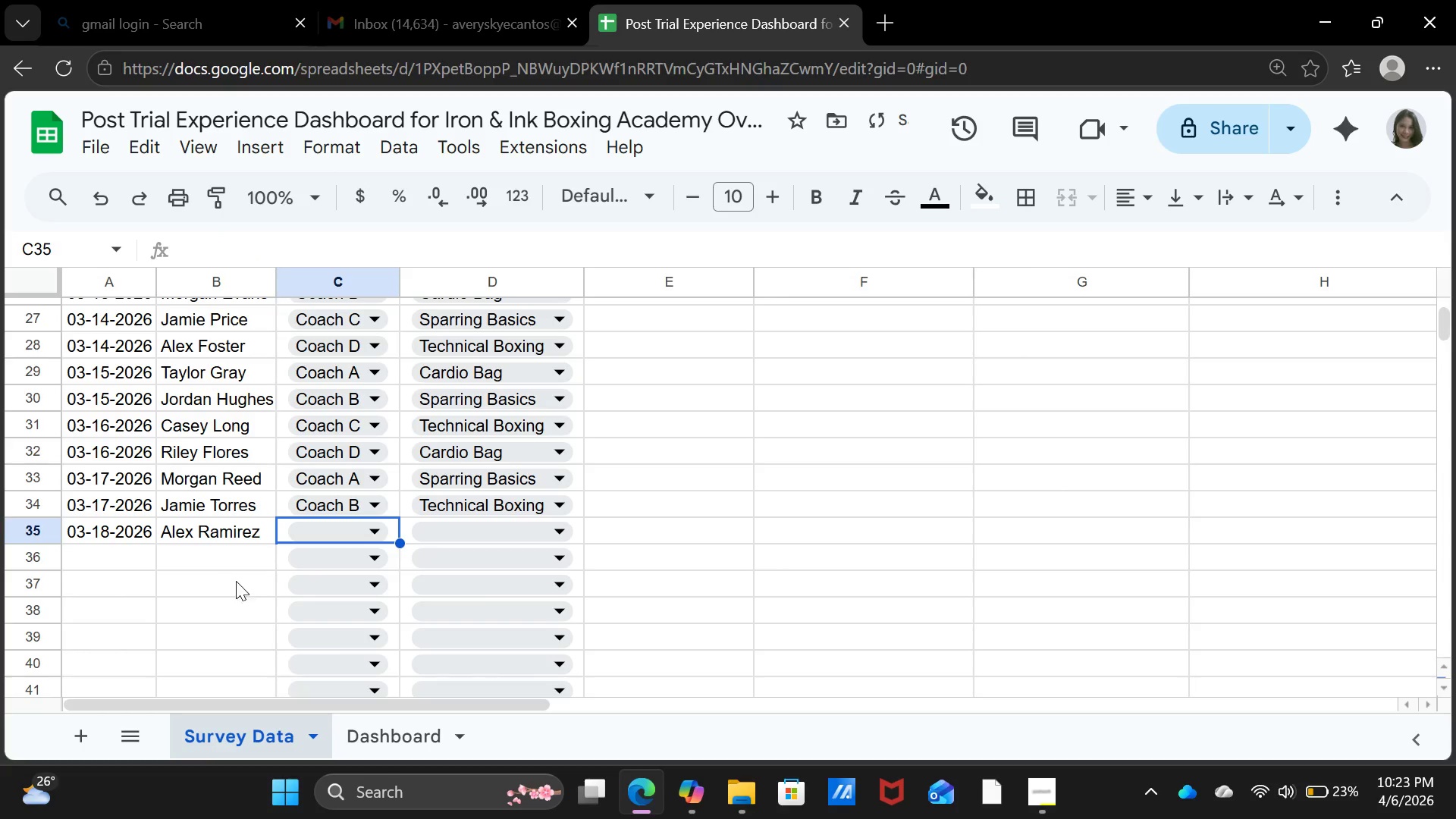 
left_click([318, 541])
 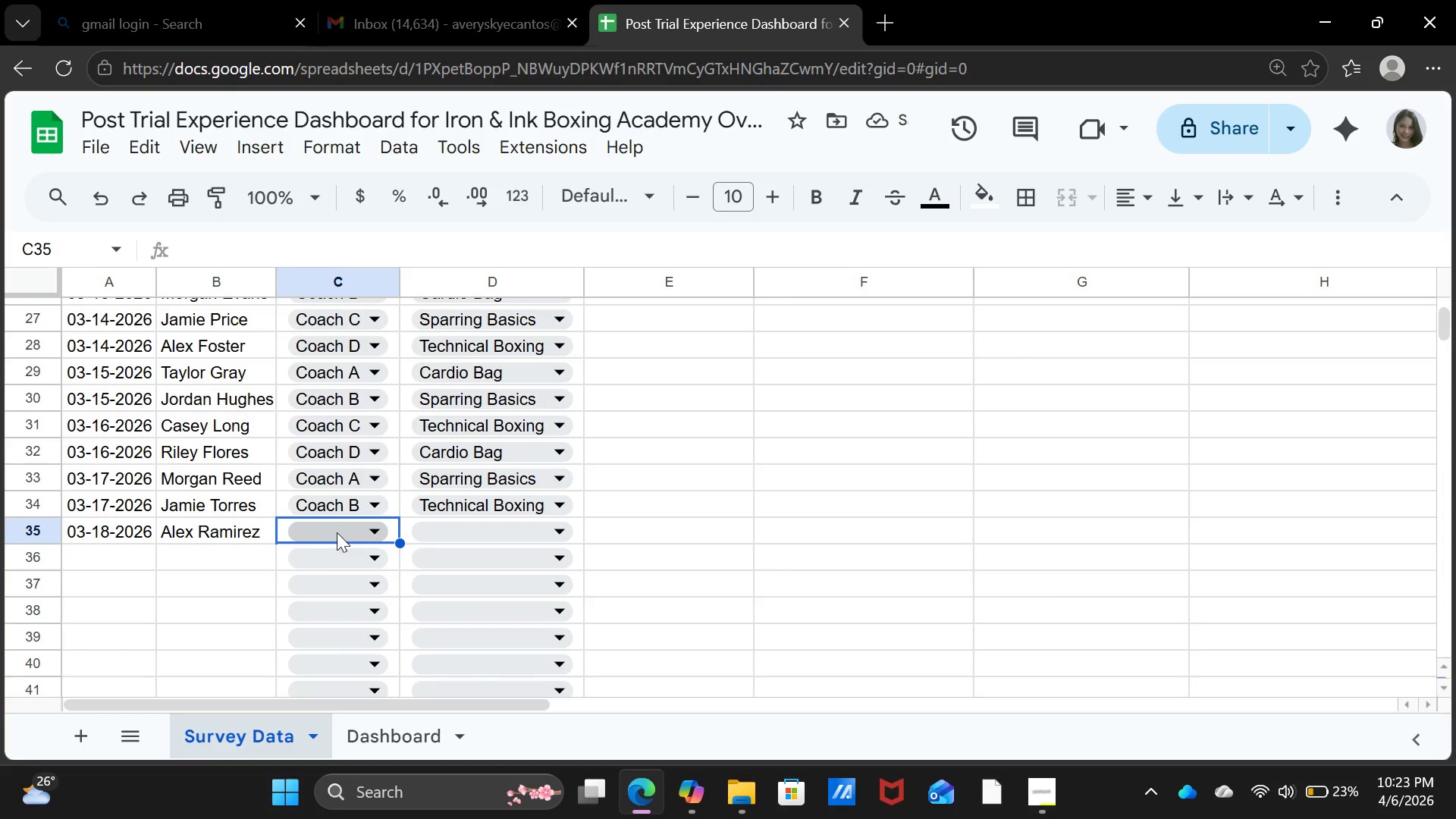 
left_click([337, 532])
 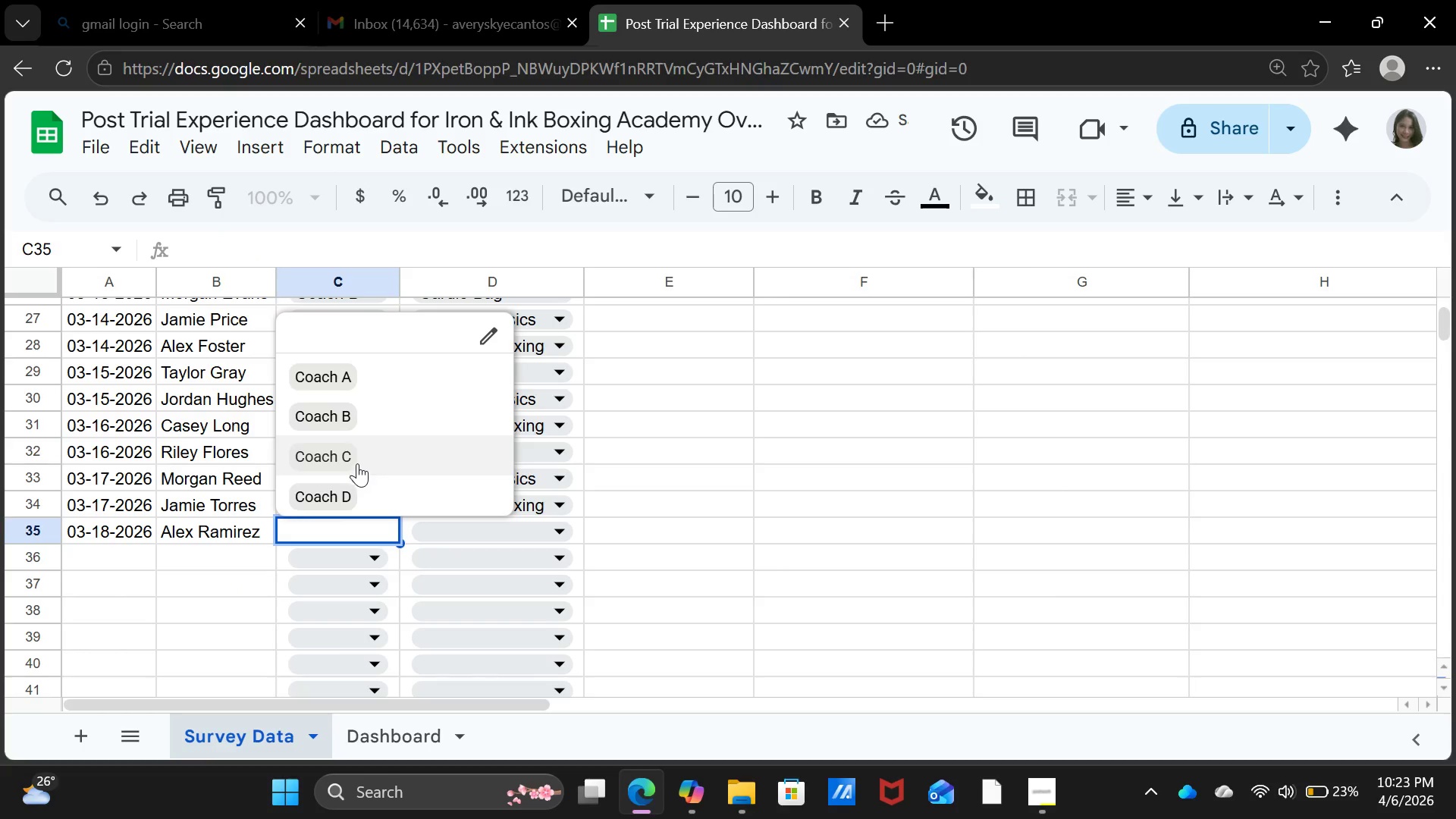 
left_click([358, 463])
 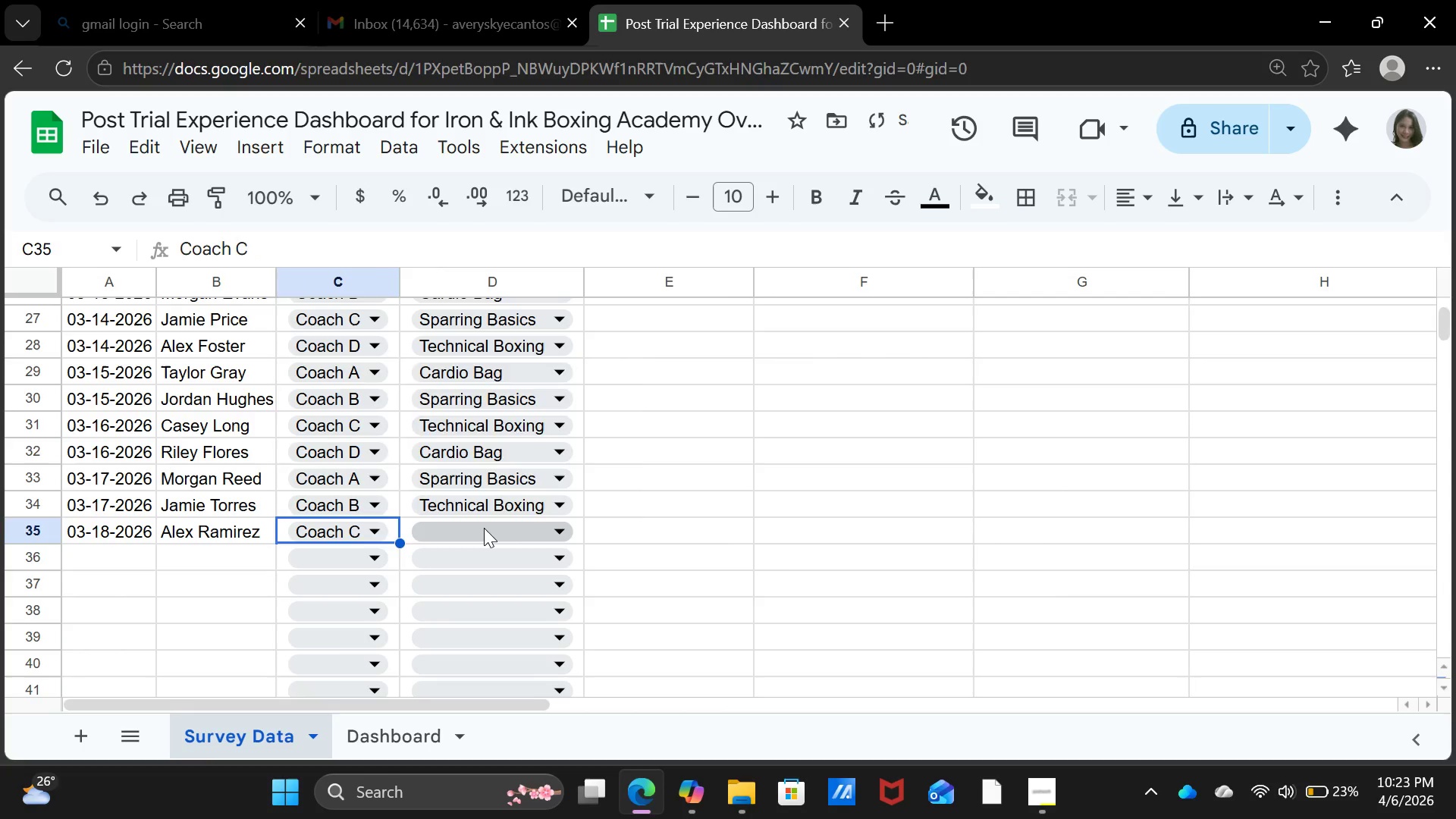 
left_click([484, 528])
 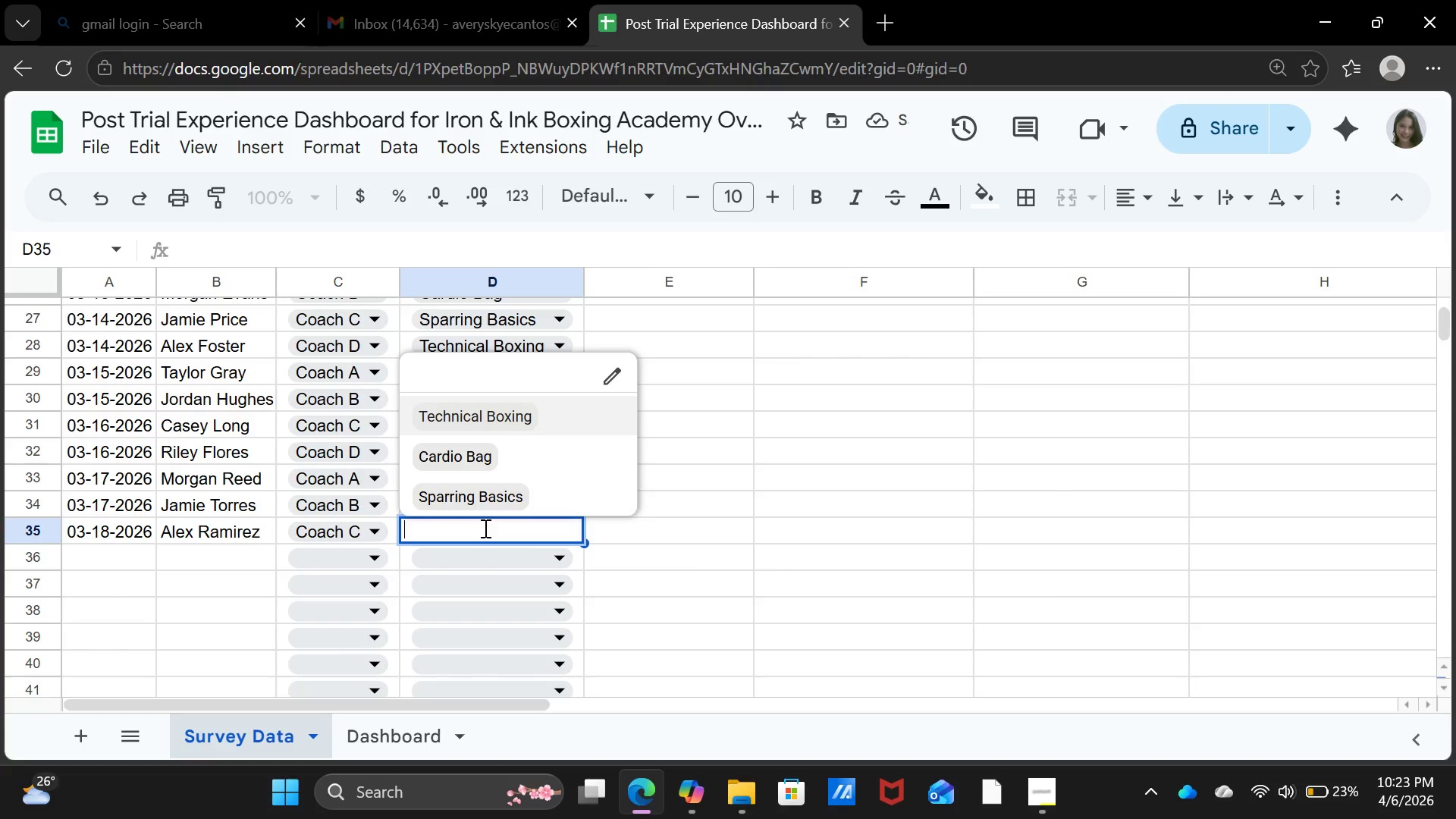 
left_click([482, 462])
 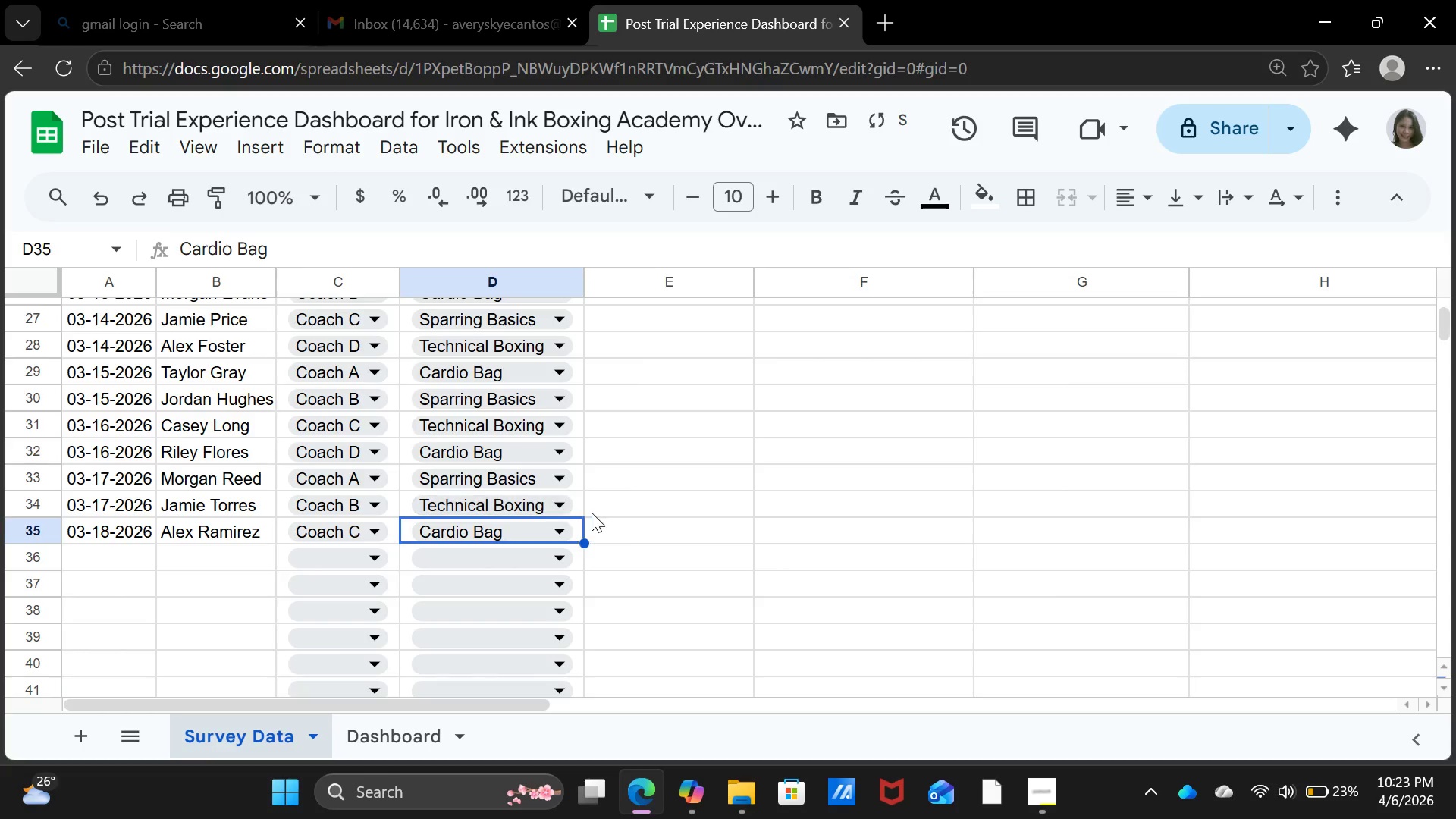 
scroll: coordinate [651, 526], scroll_direction: up, amount: 1.0
 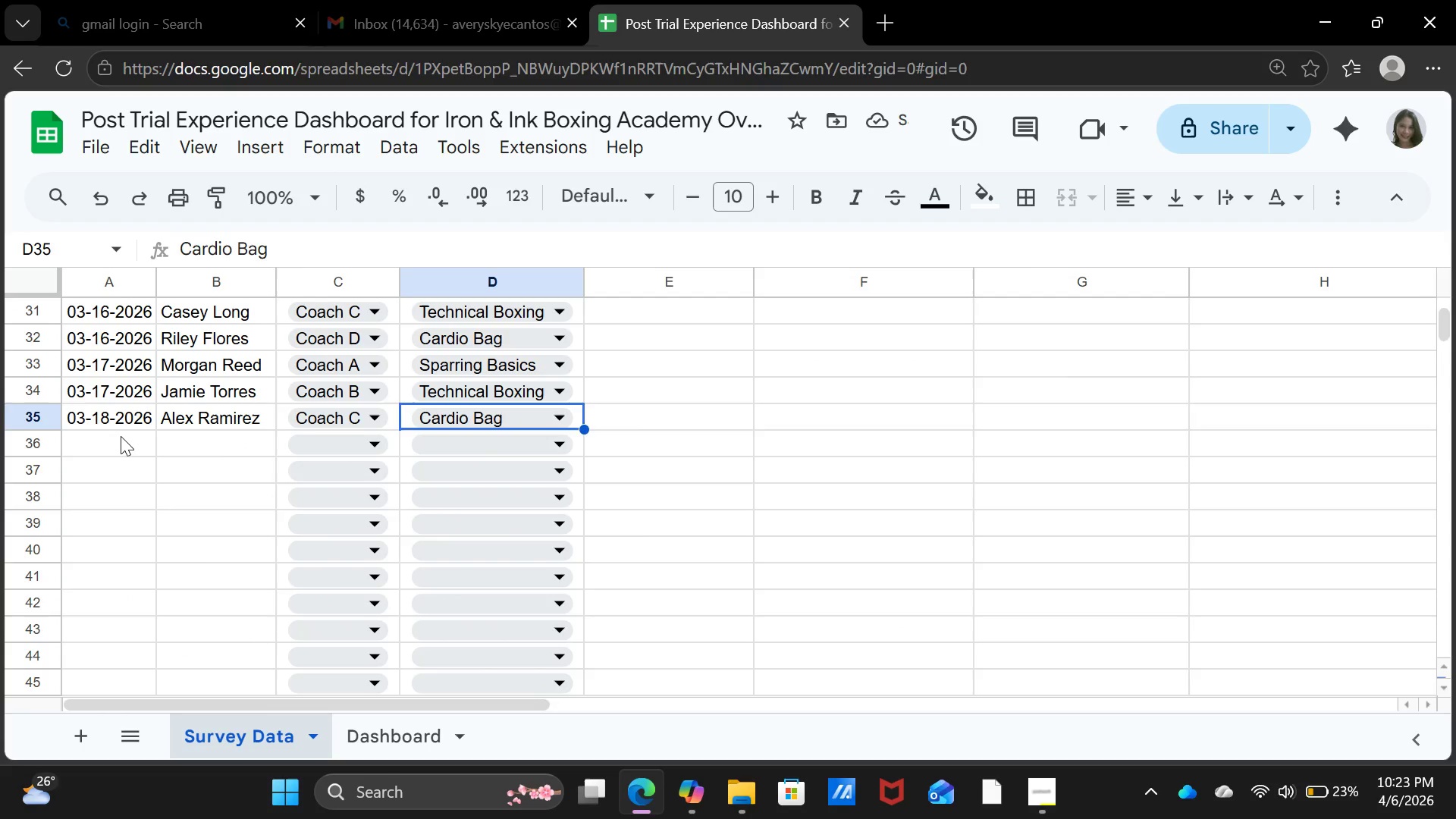 
left_click([124, 436])
 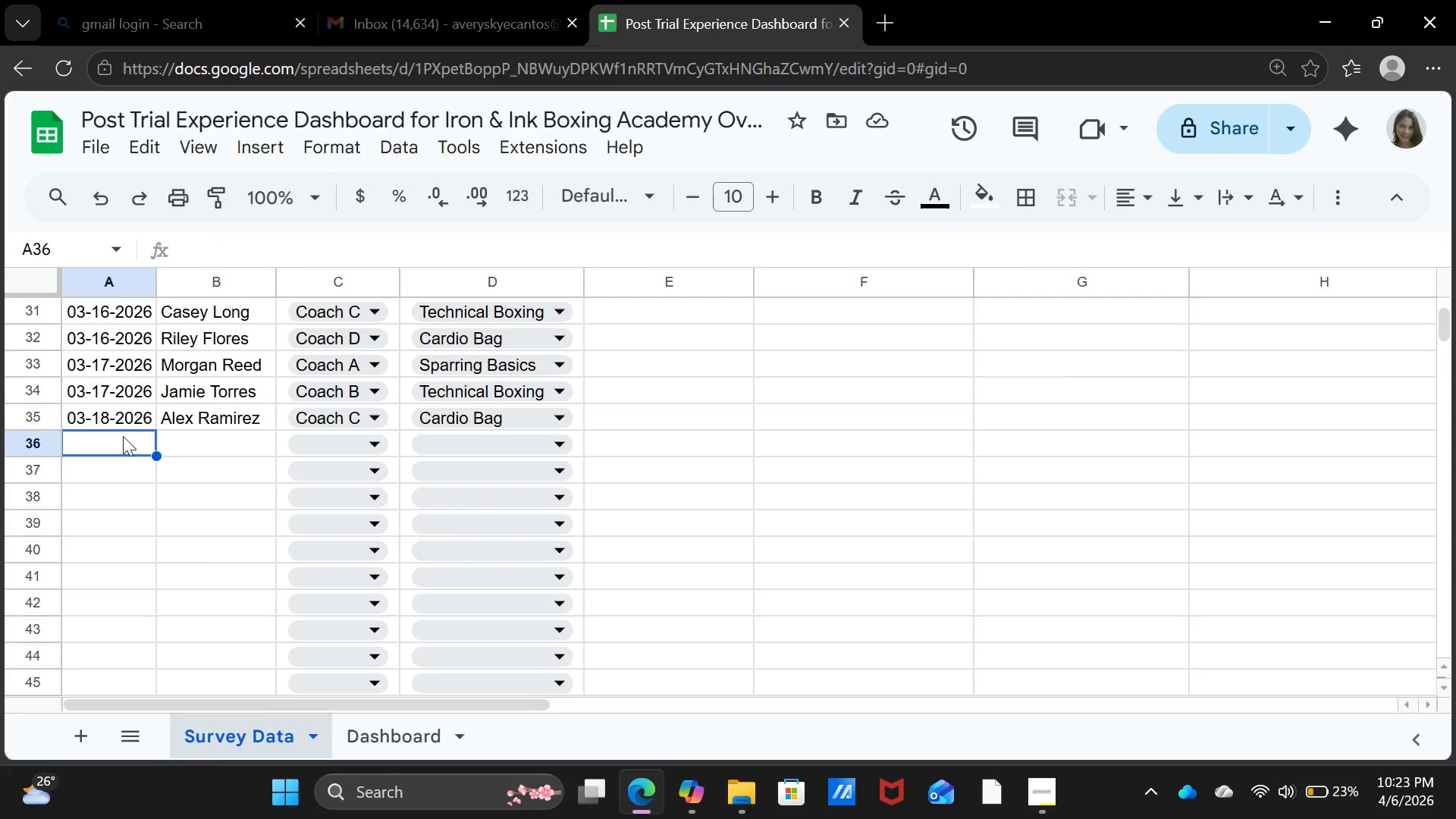 
key(ArrowUp)
 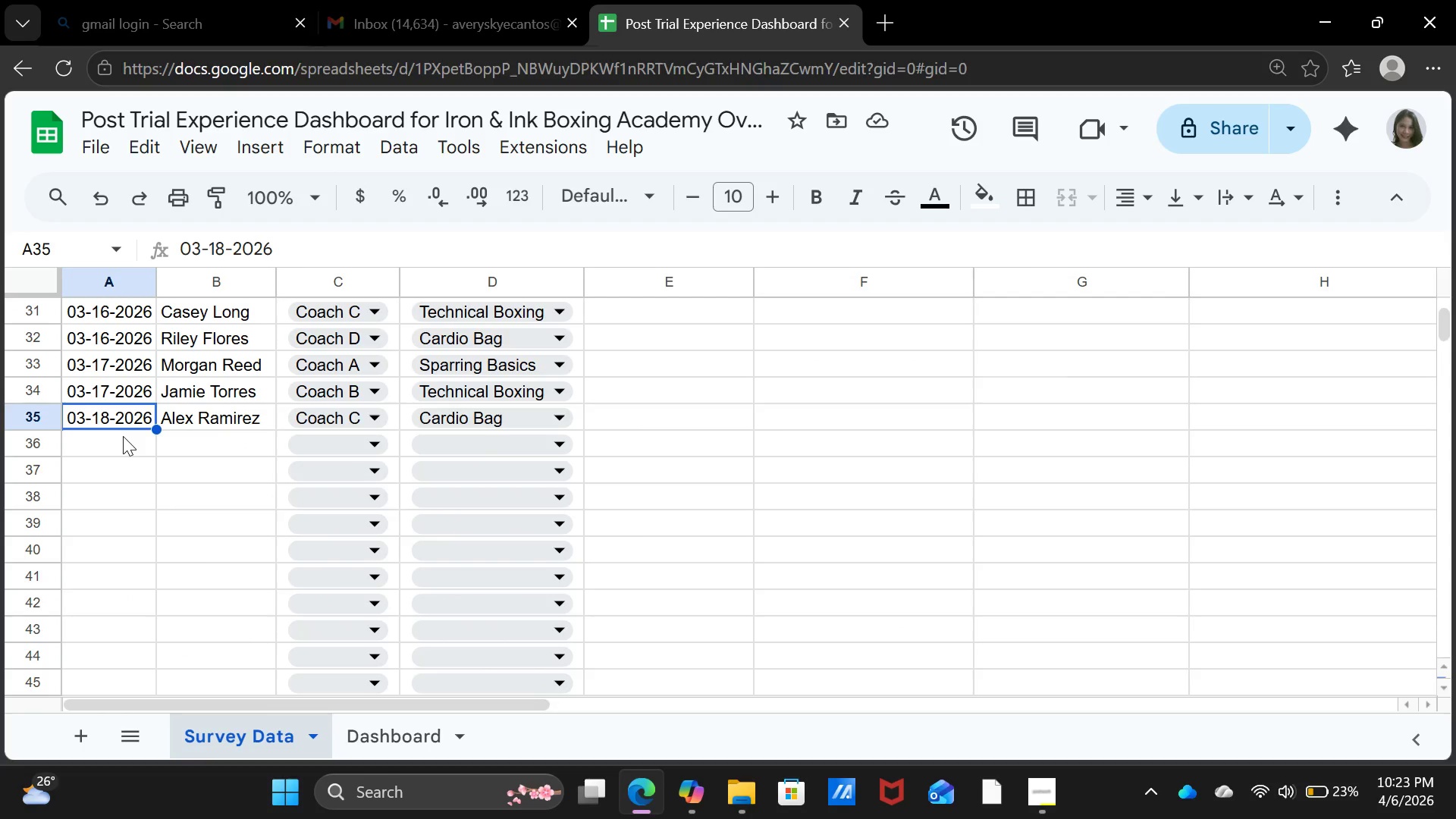 
key(Control+C)
 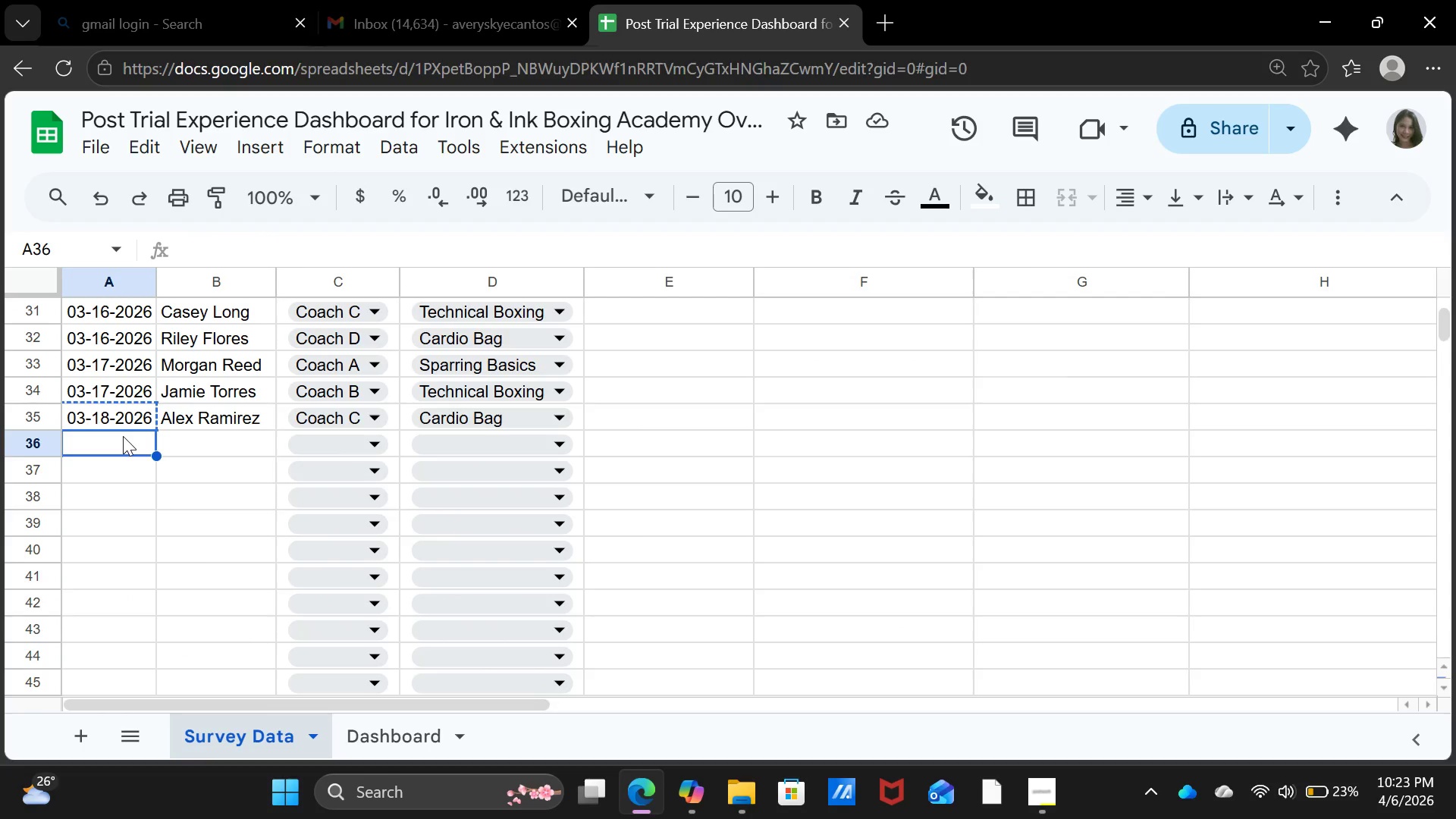 
key(ArrowDown)
 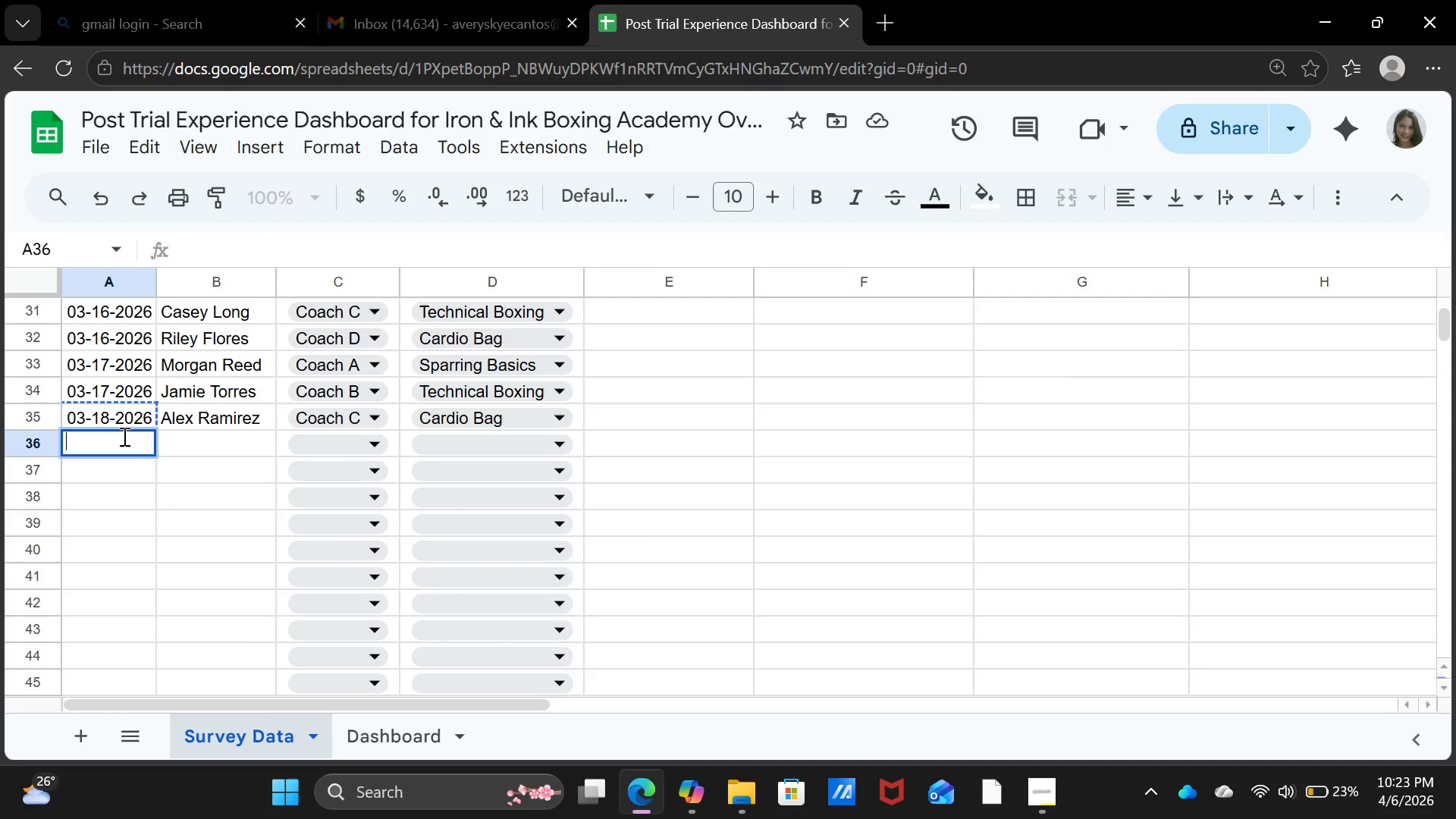 
key(Enter)
 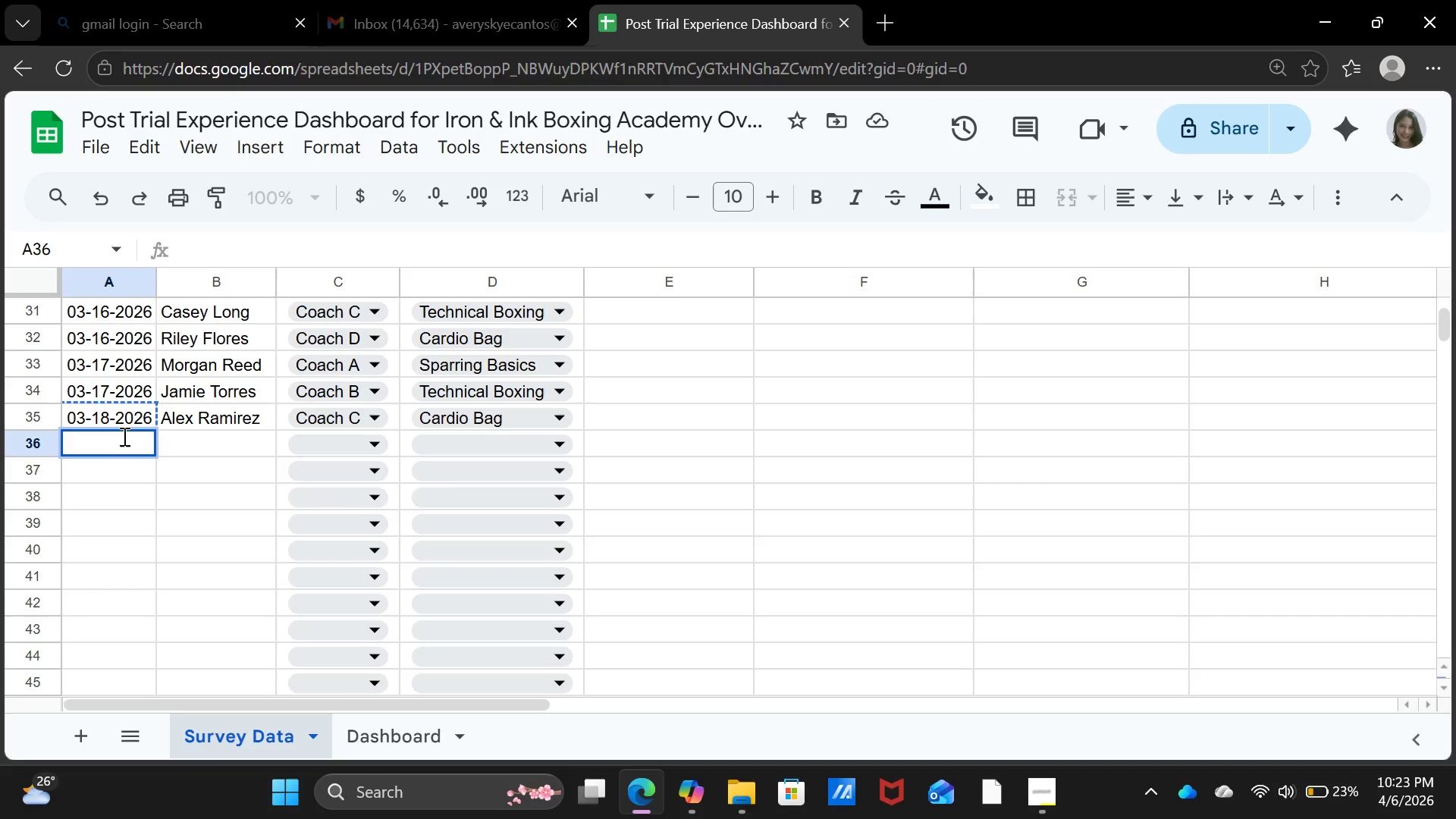 
key(ArrowRight)
 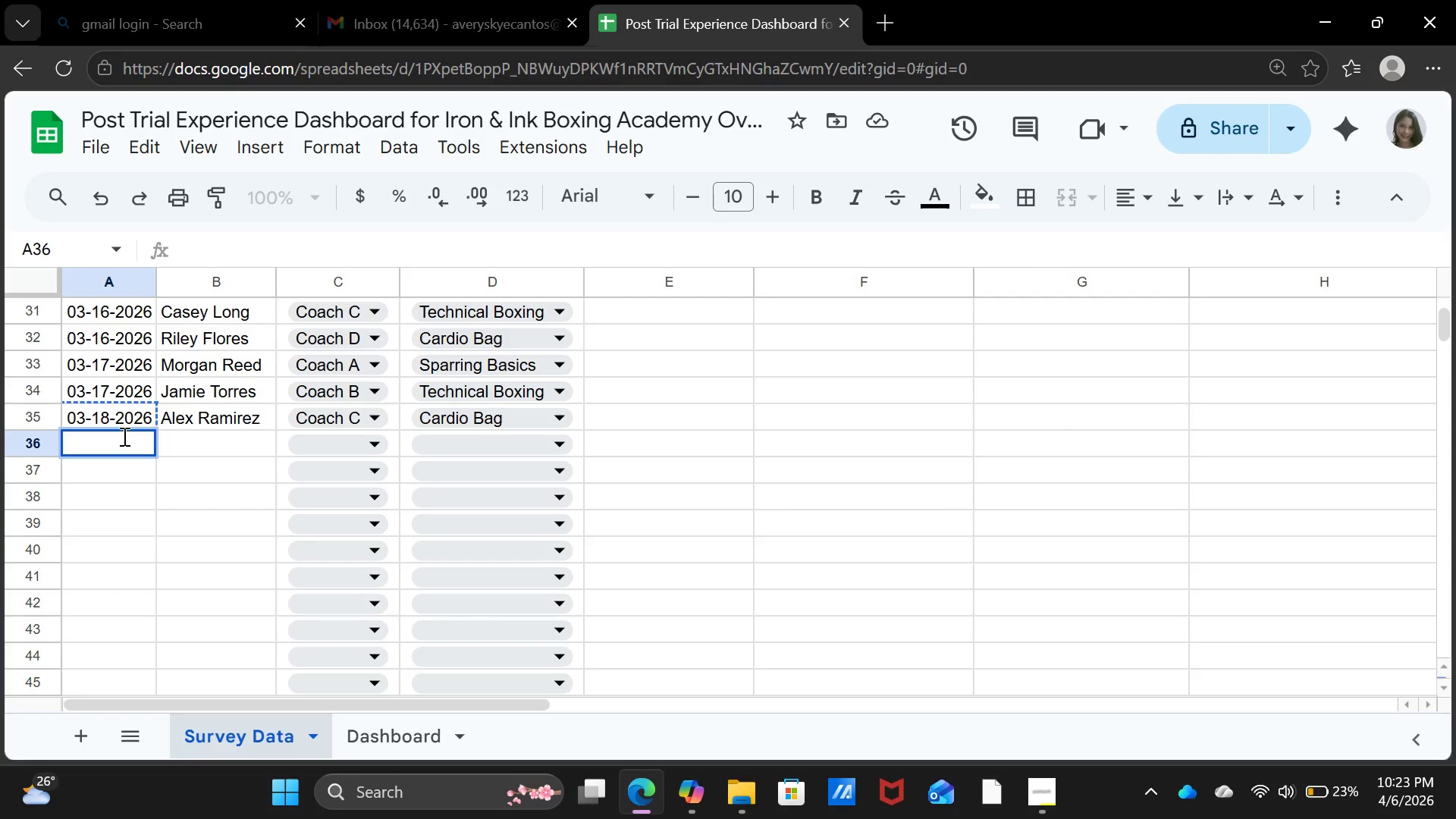 
key(Control+V)
 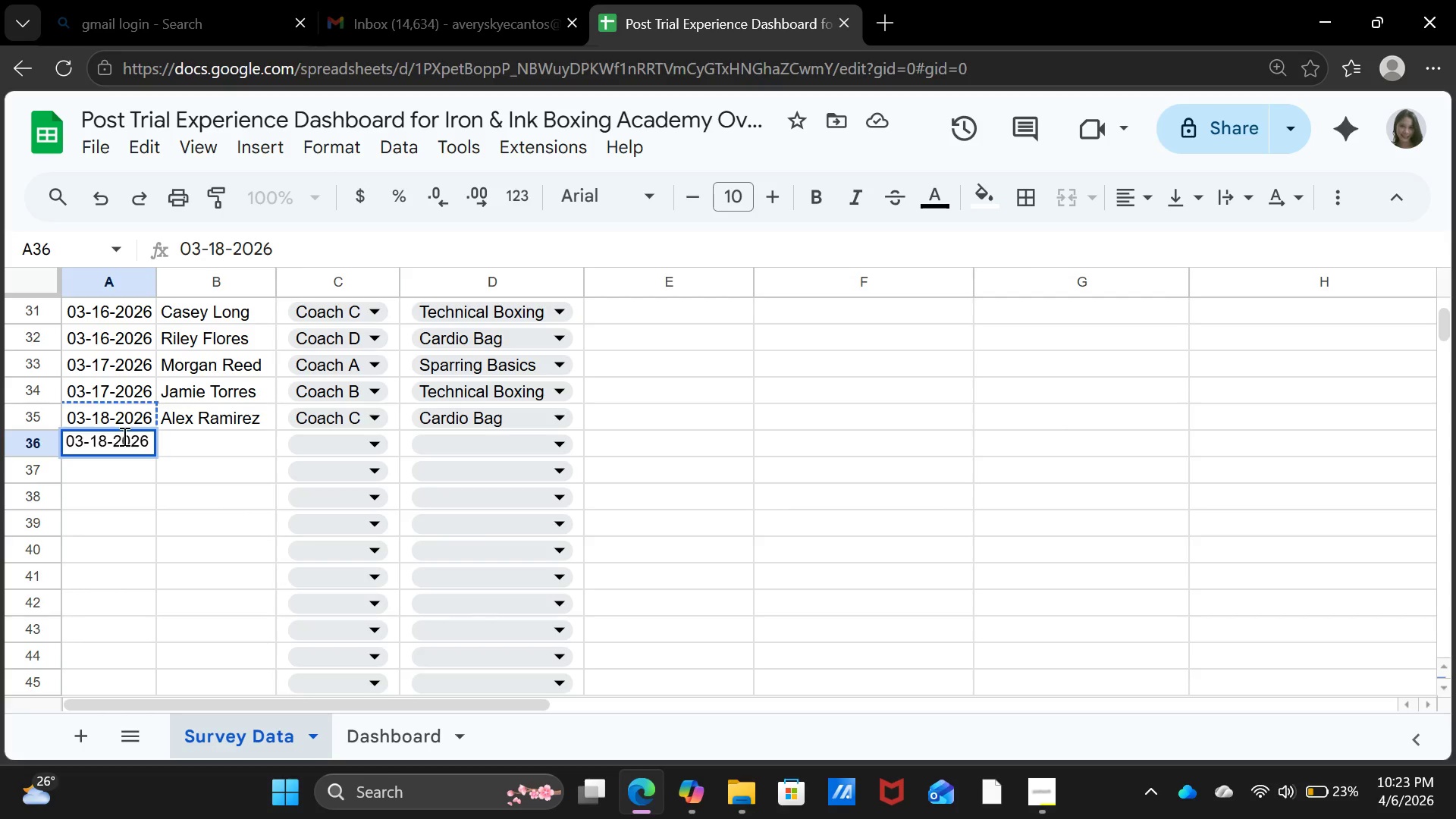 
key(Enter)
 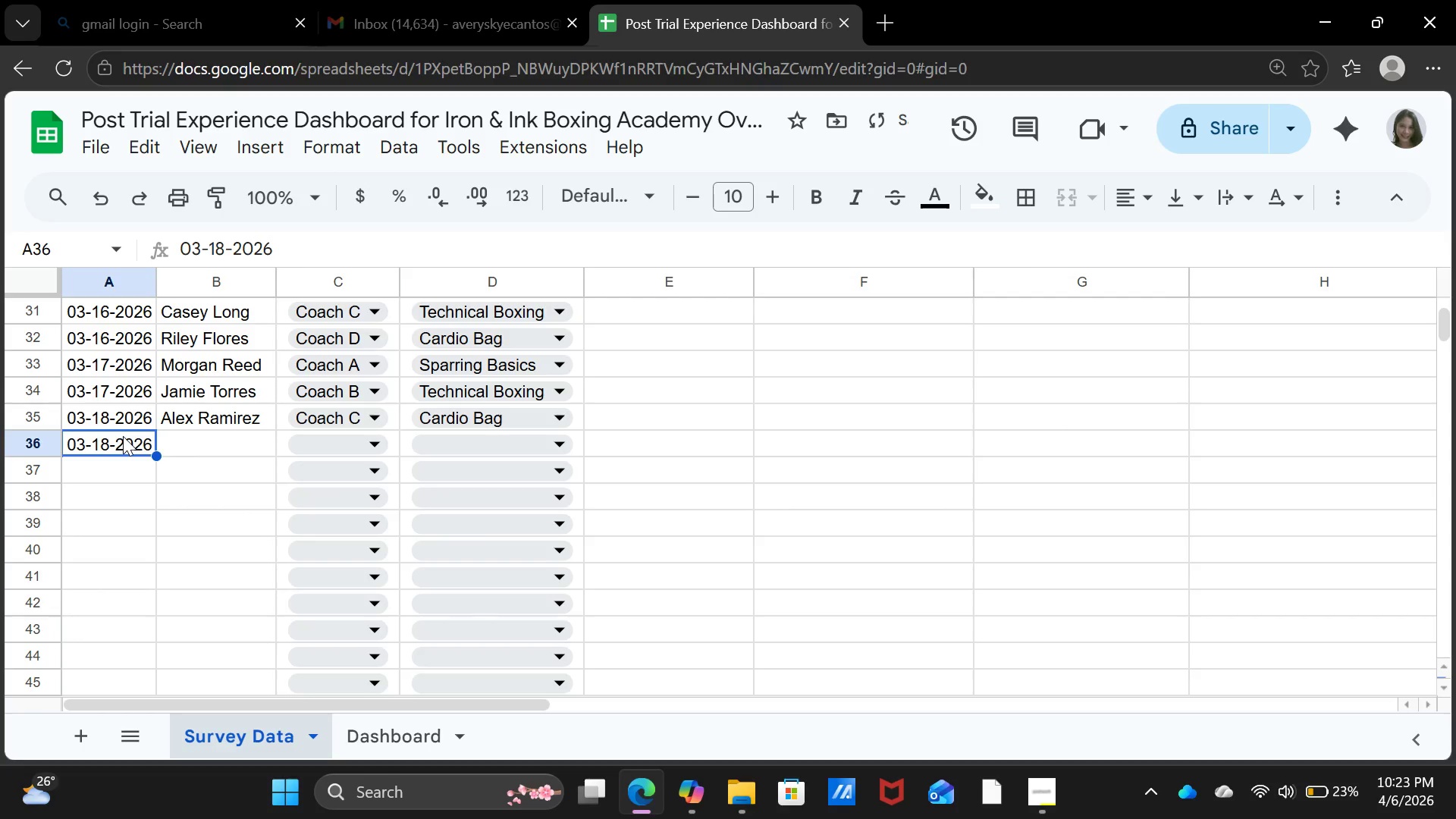 
key(ArrowUp)
 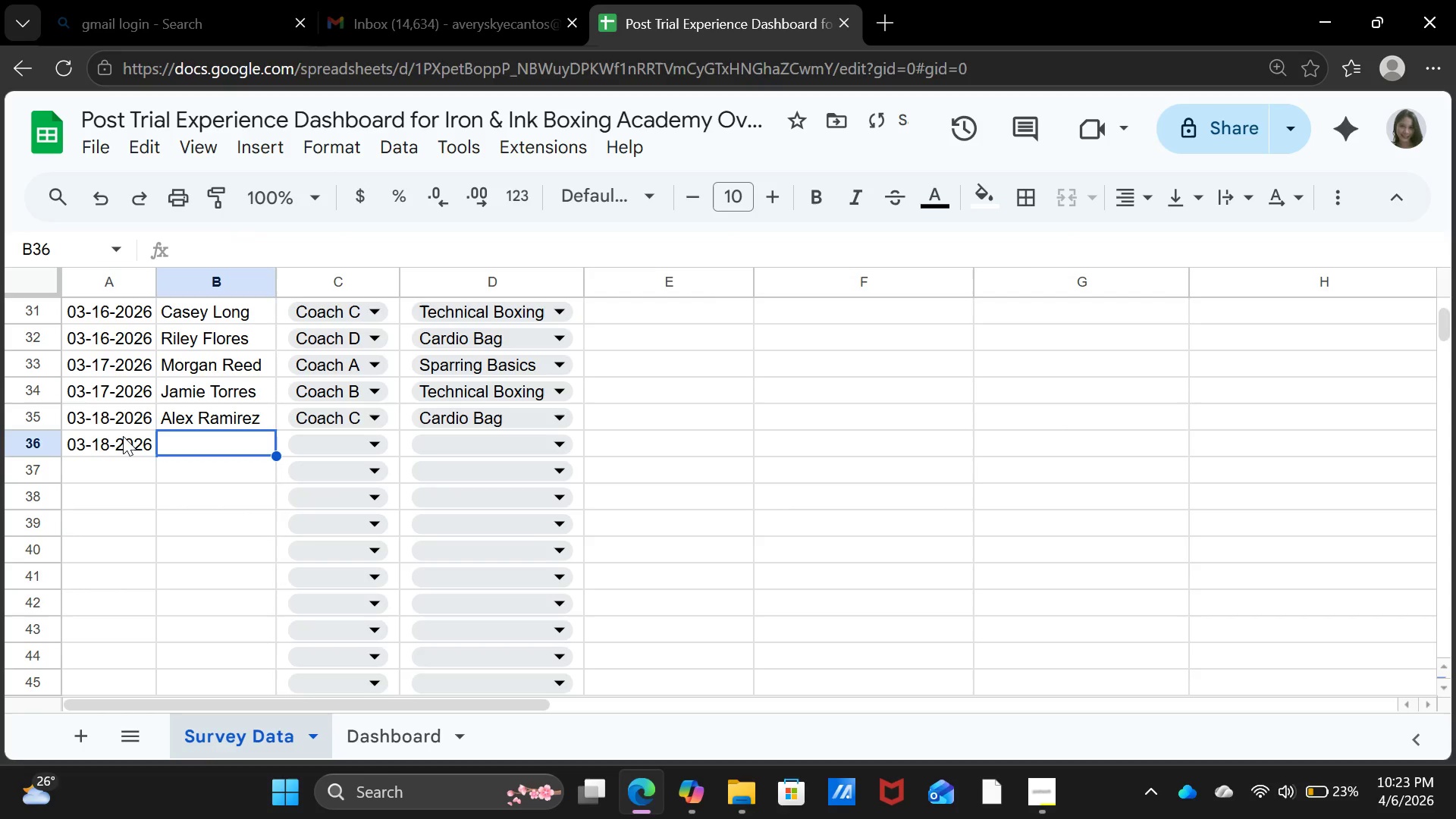 
key(ArrowRight)
 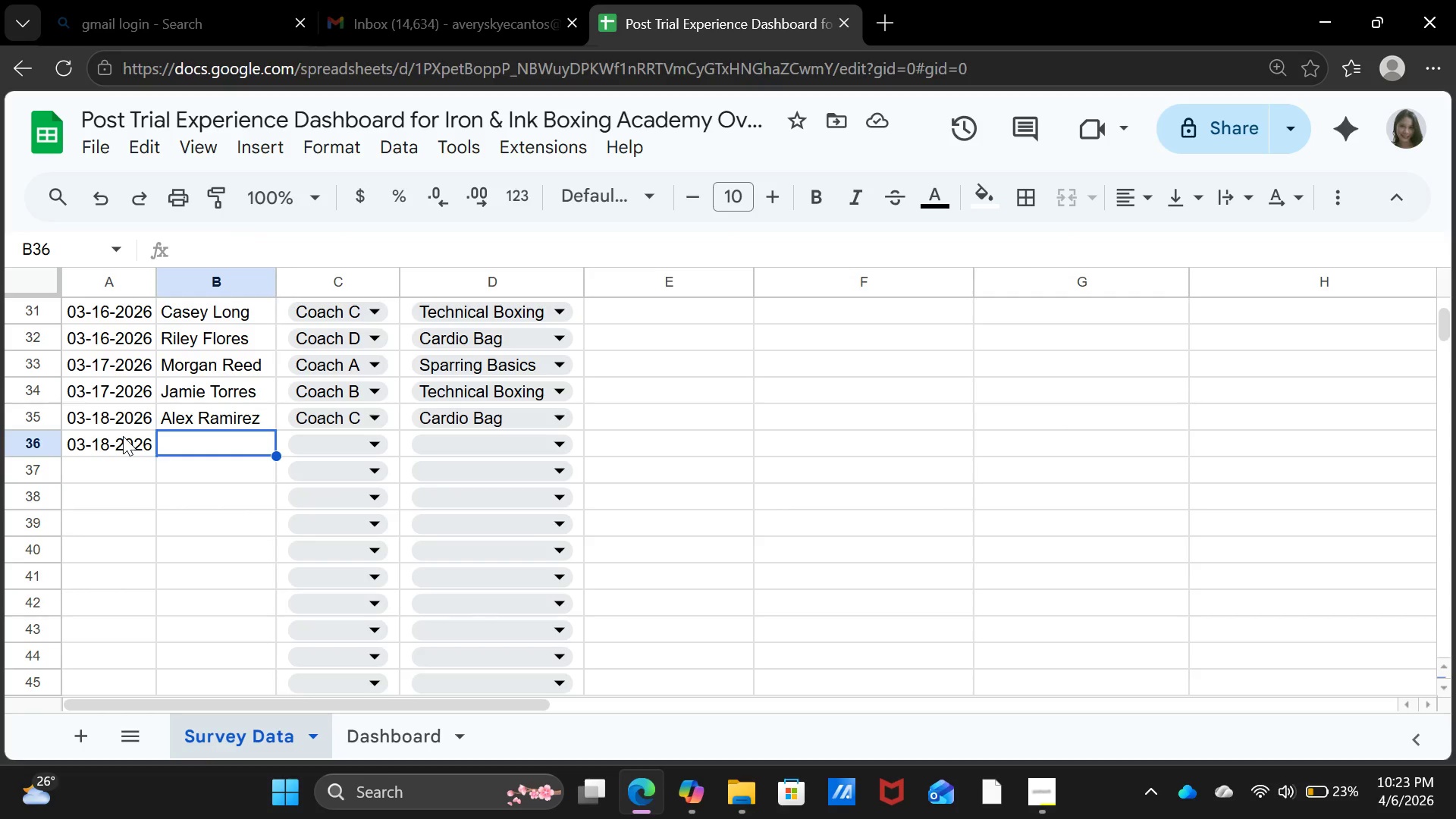 
wait(6.2)
 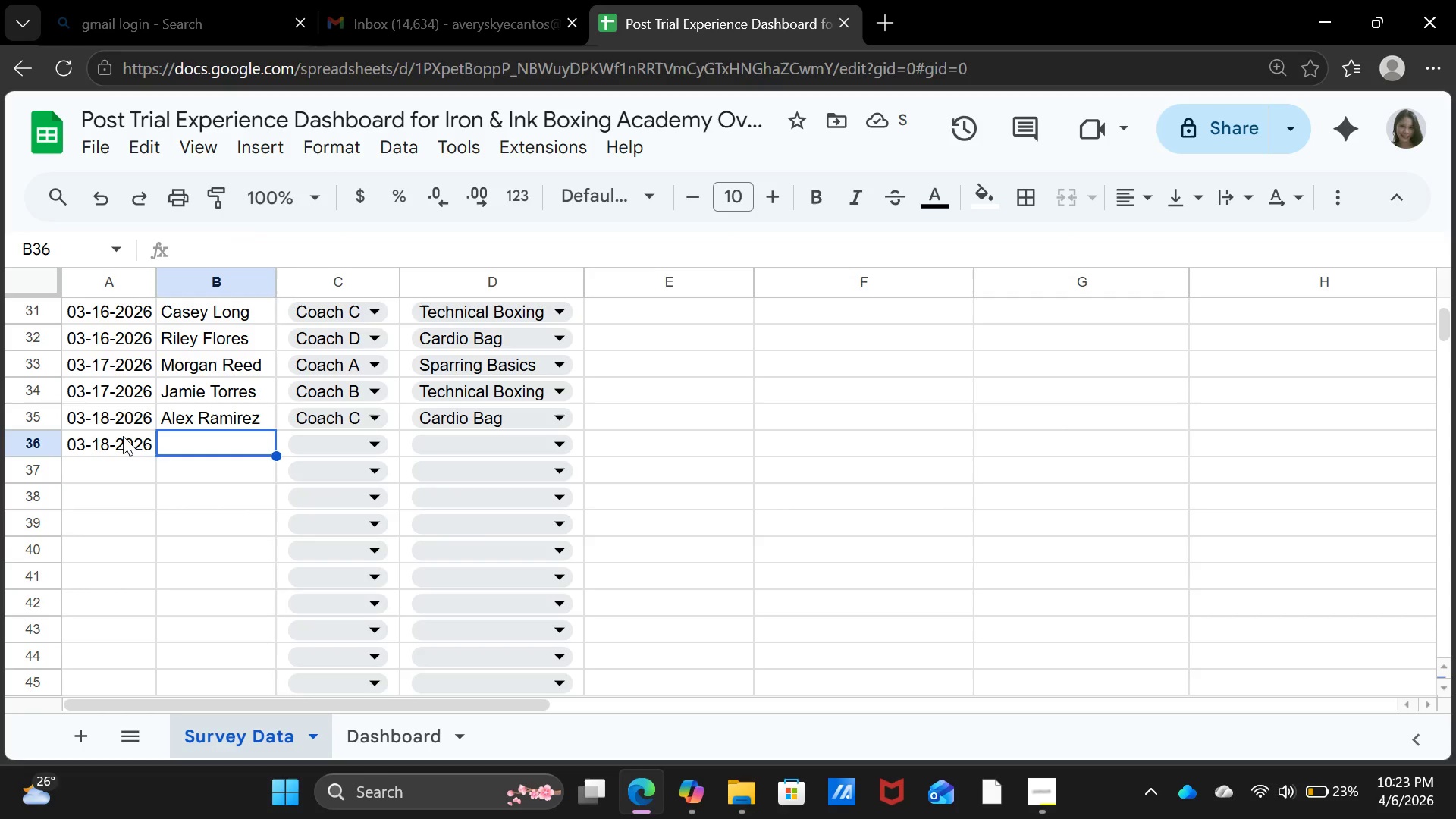 
type(Taylor Murphy)
 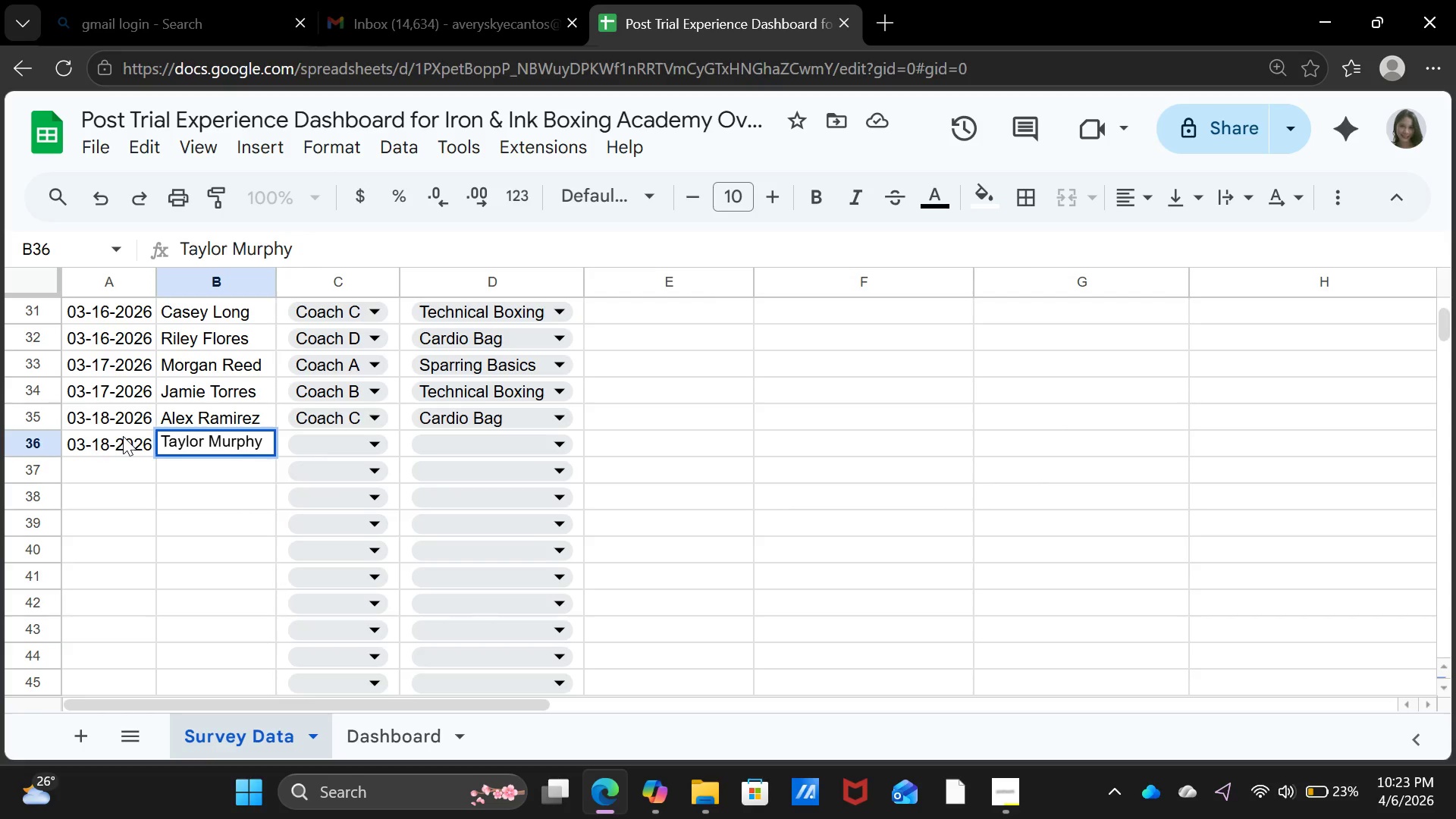 
key(ArrowRight)
 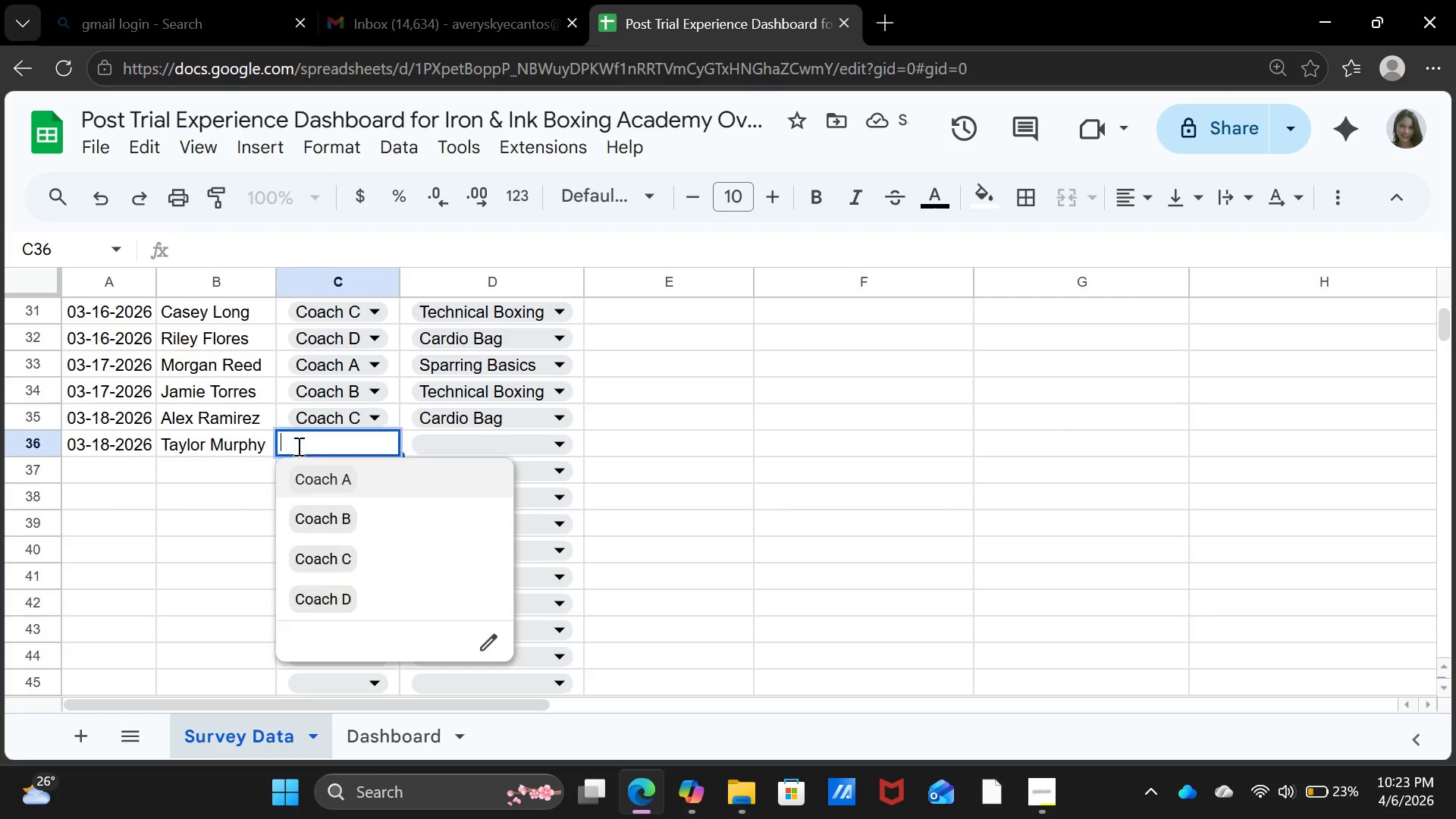 
wait(5.14)
 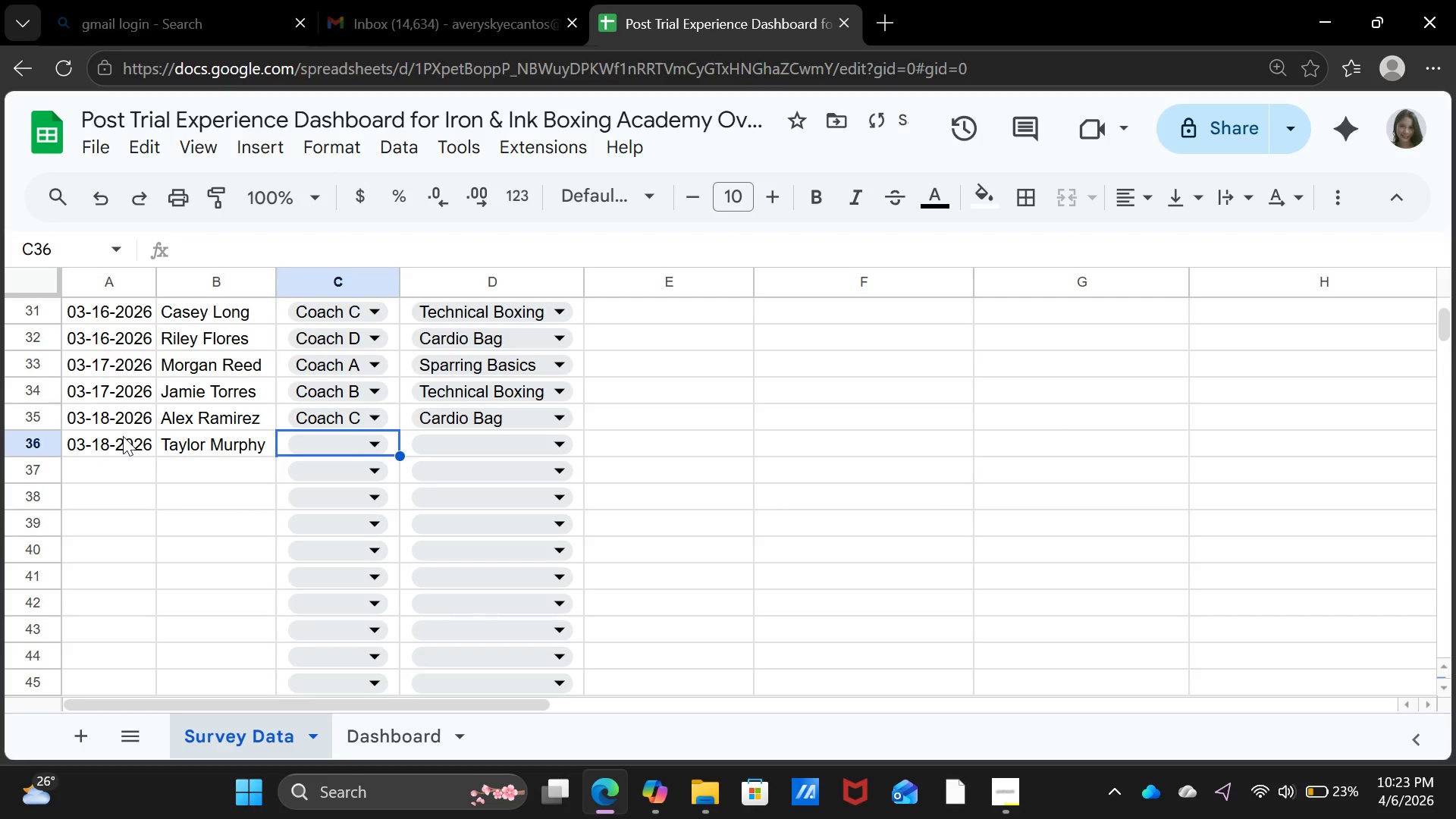 
left_click([335, 600])
 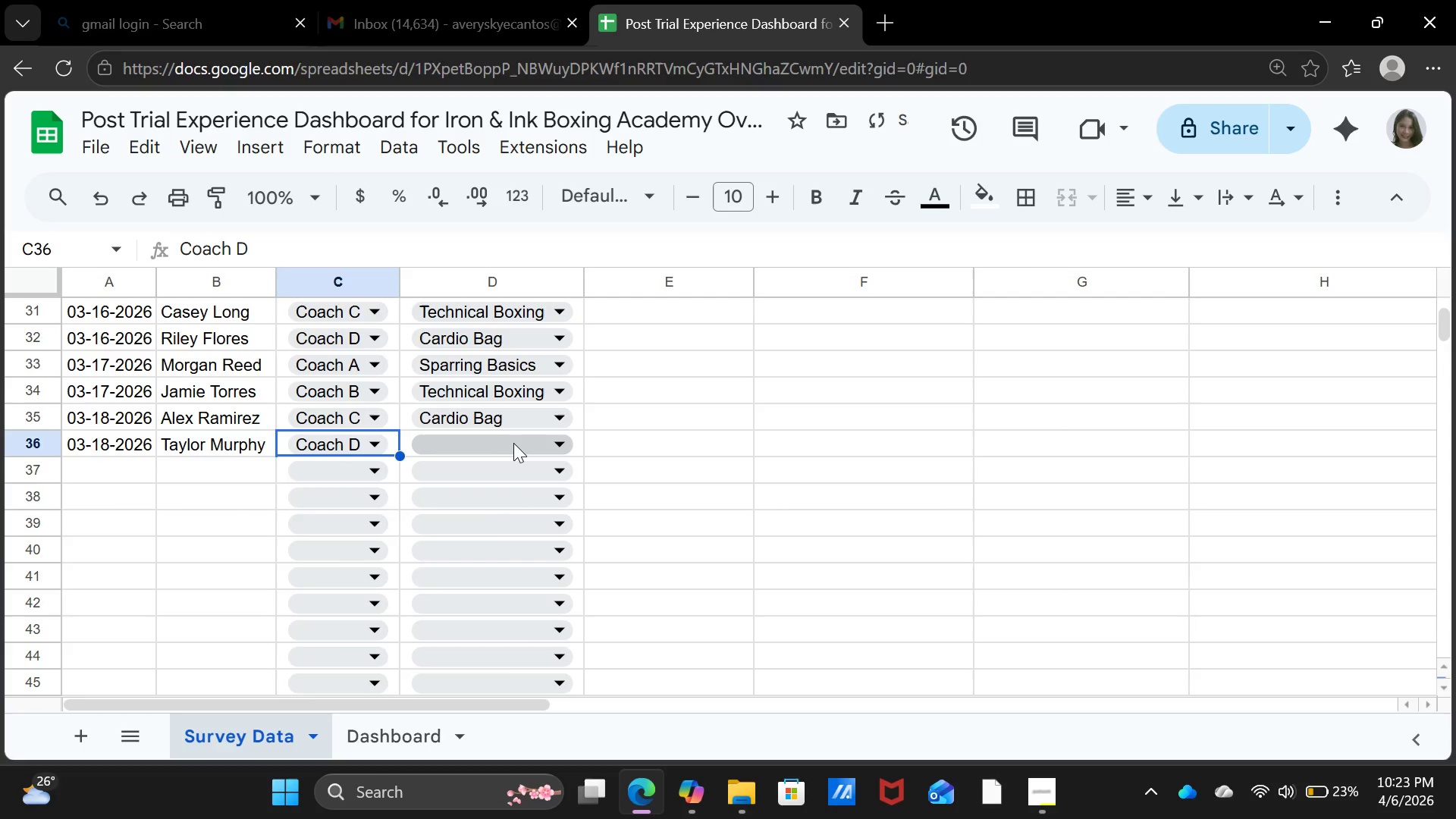 
left_click([513, 443])
 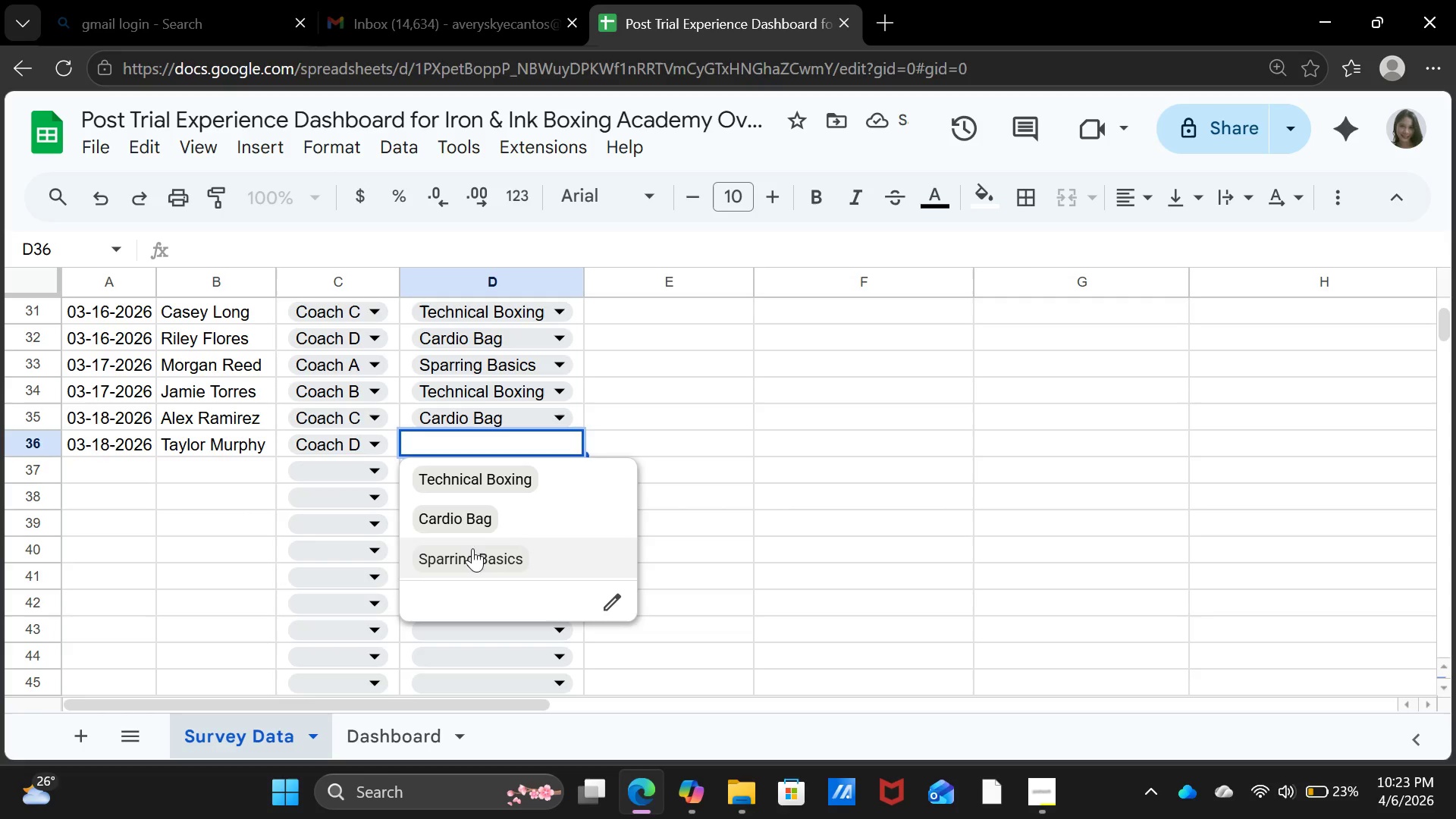 
left_click([469, 560])
 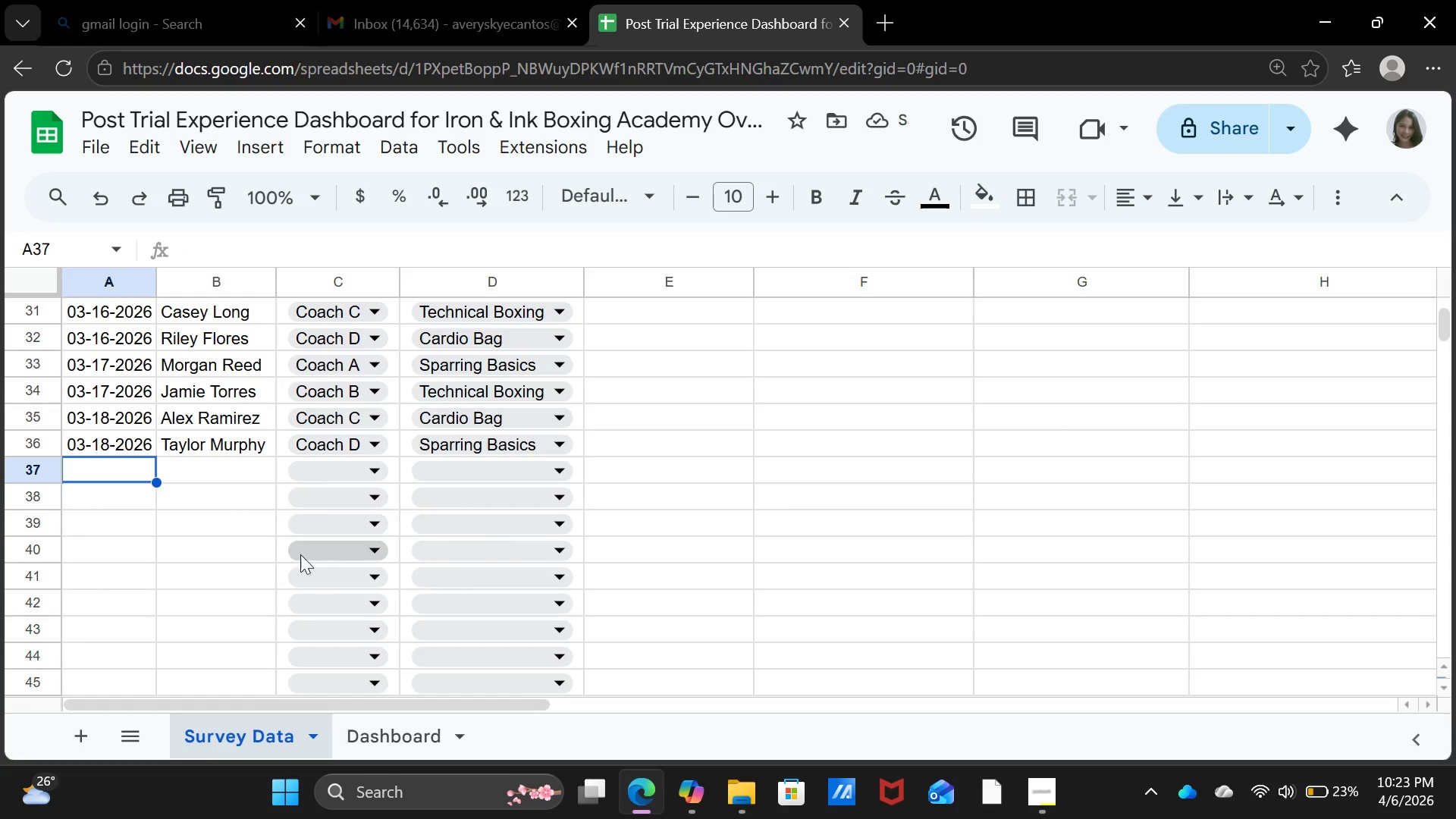 
type(03-19-2026)
 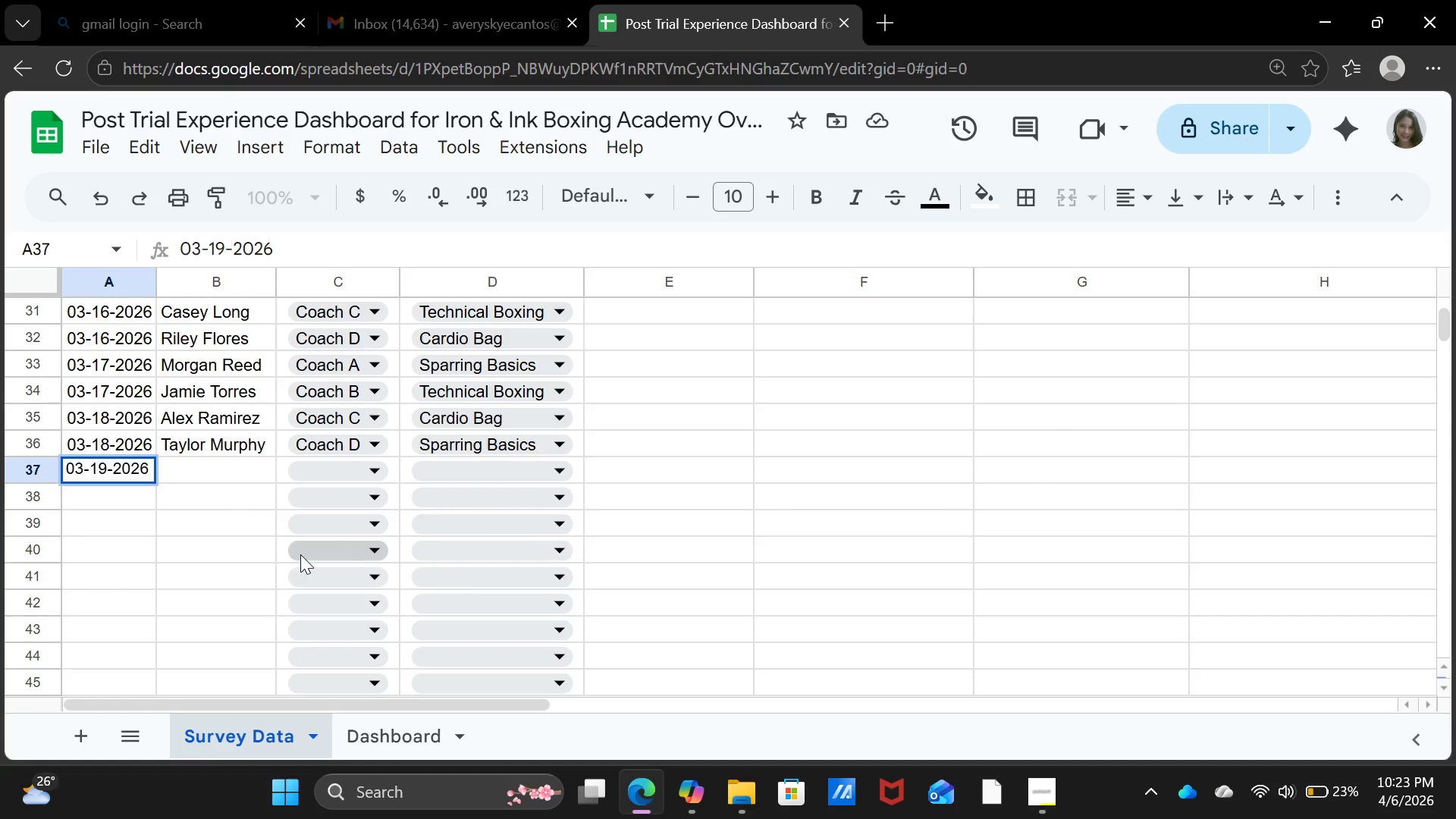 
key(ArrowRight)
 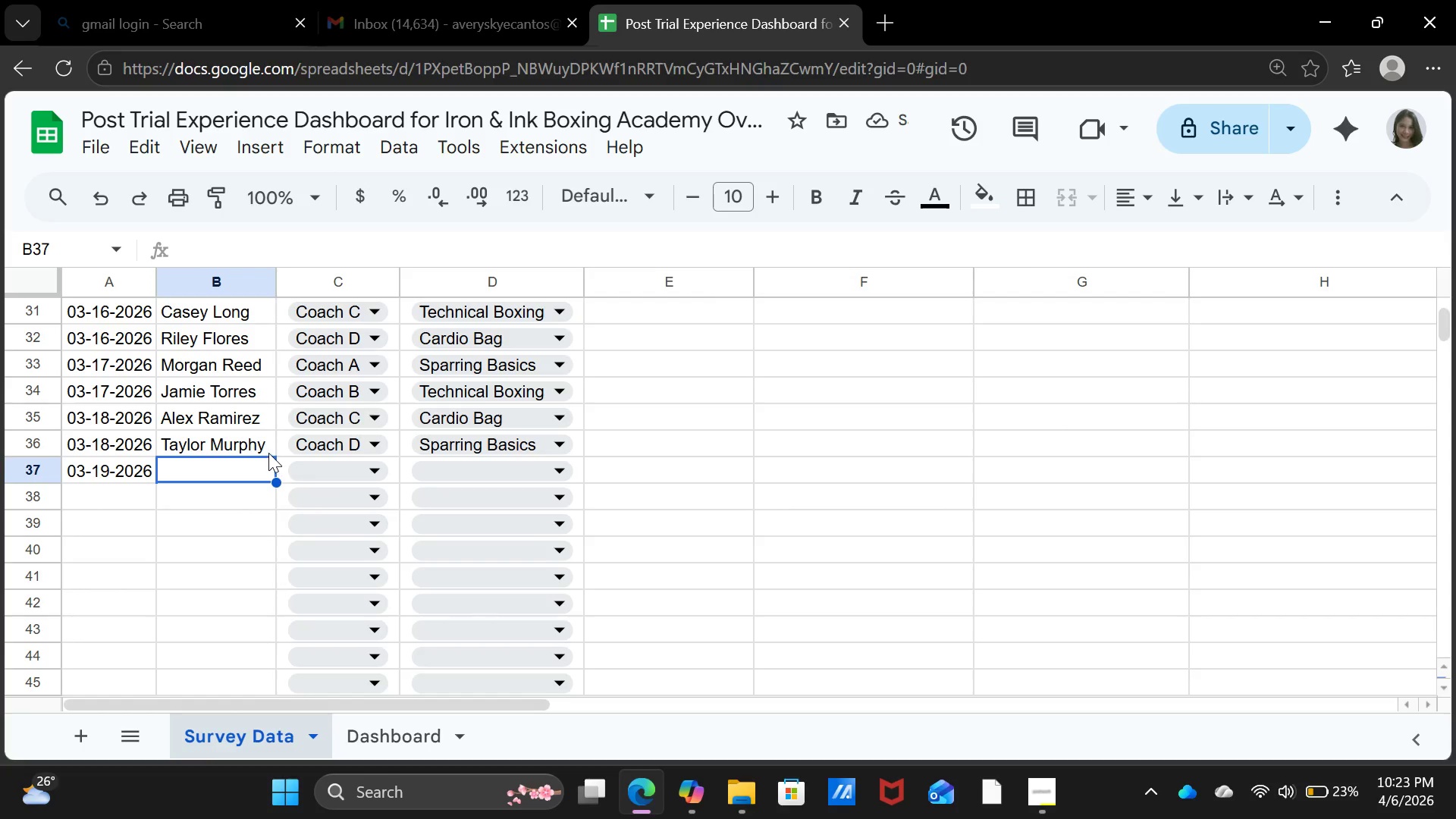 
type(Jurdan Kelly)
 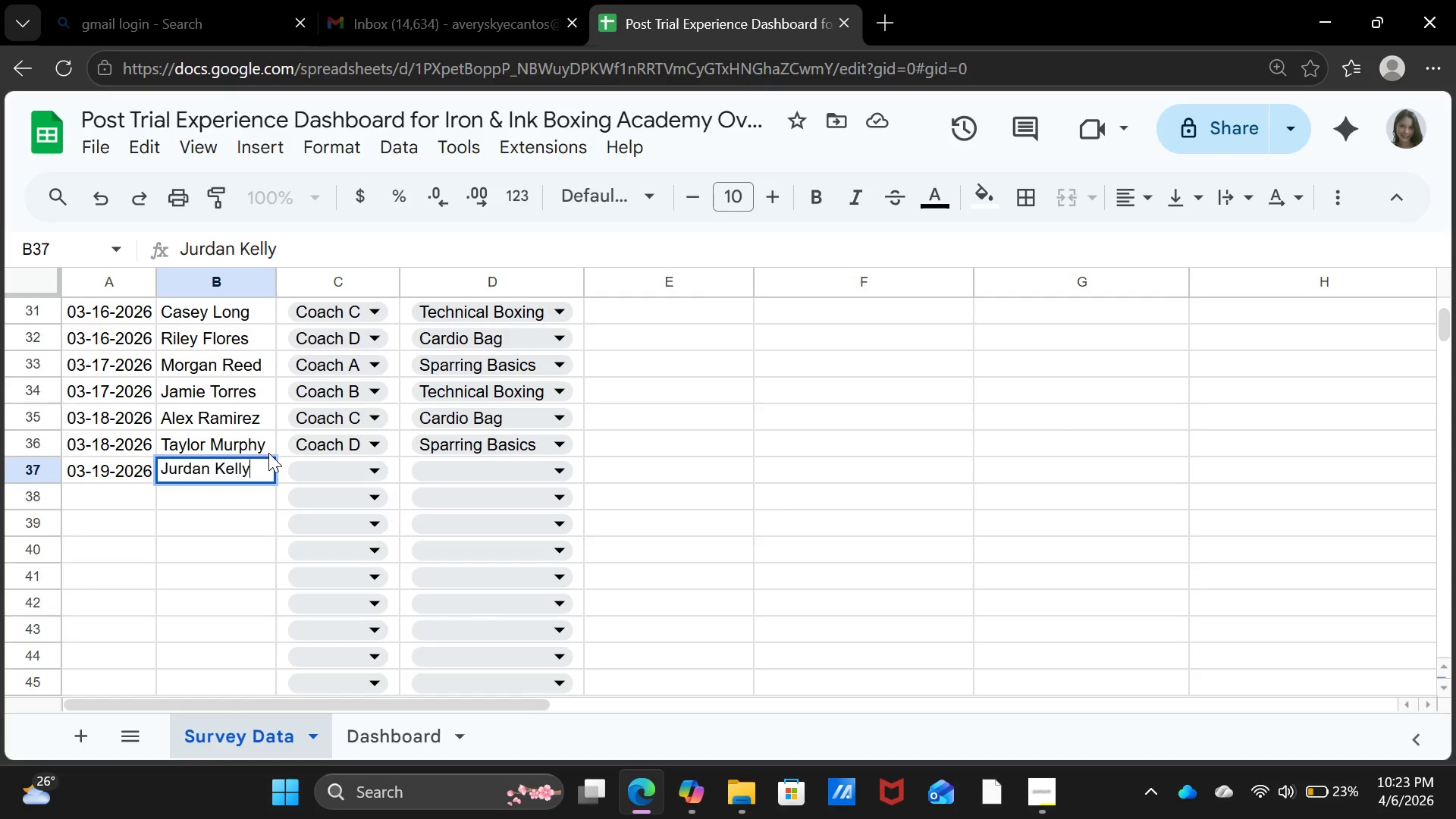 
key(ArrowRight)
 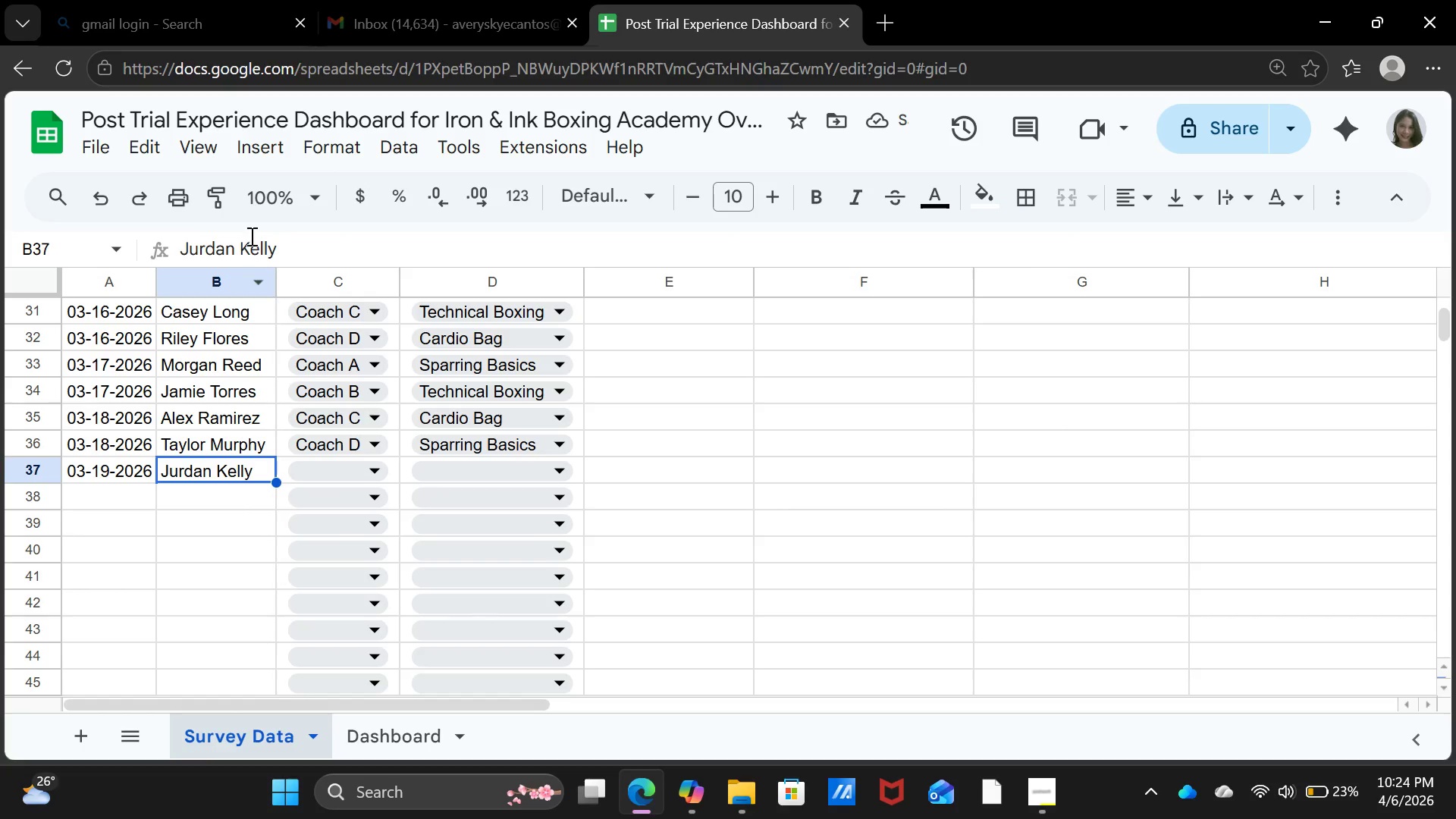 
left_click([200, 245])
 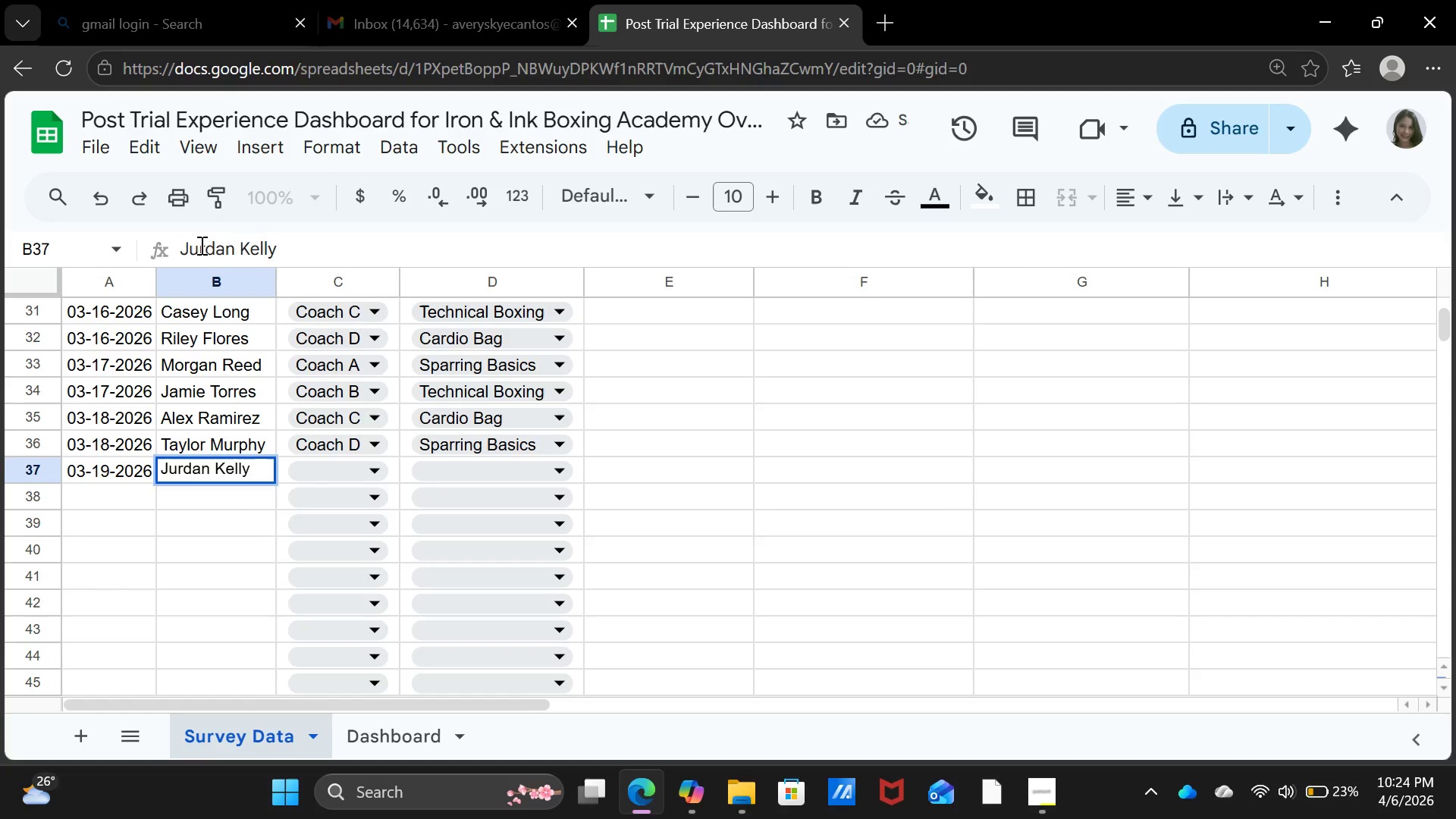 
key(Backspace)
 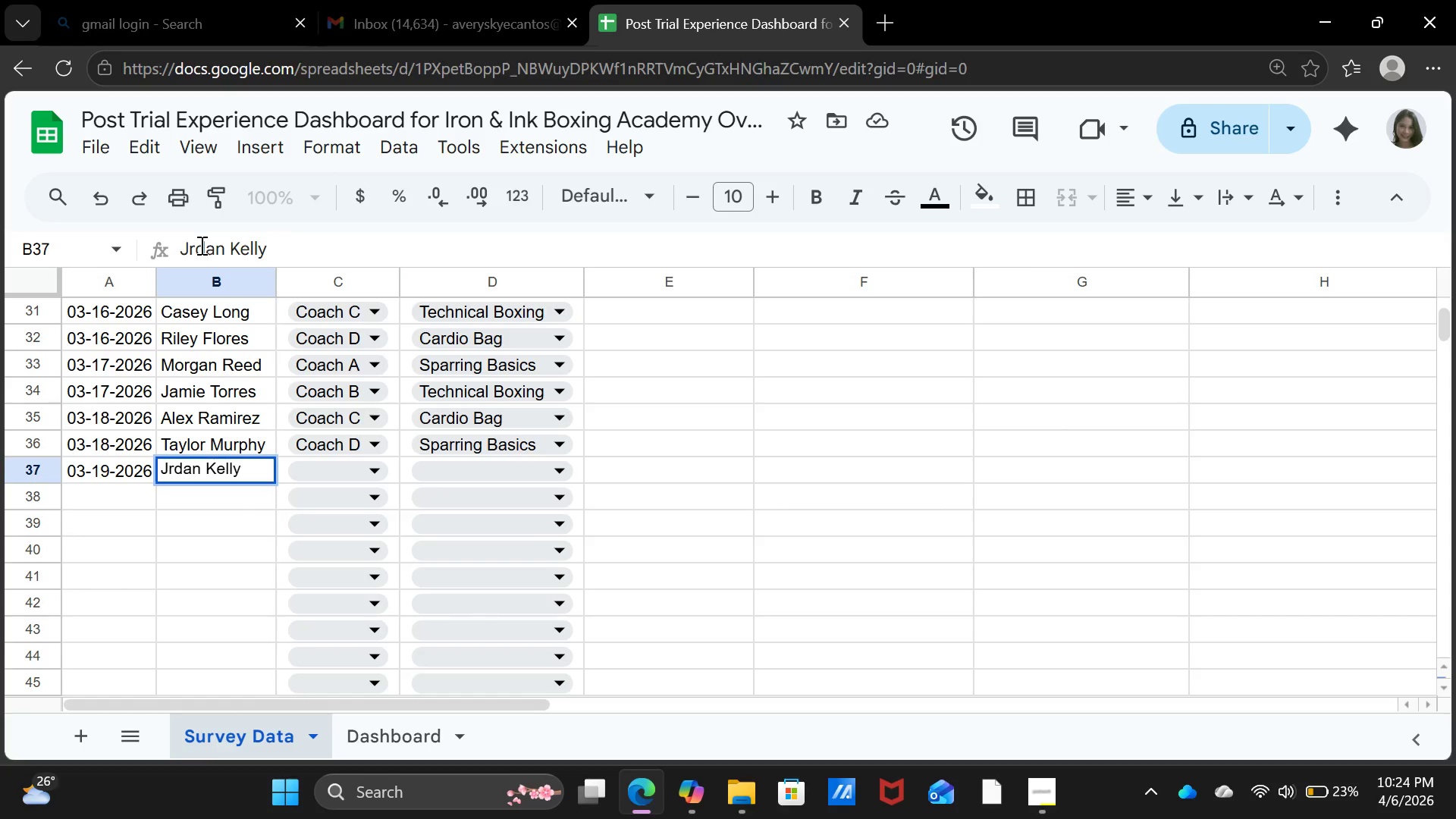 
key(O)
 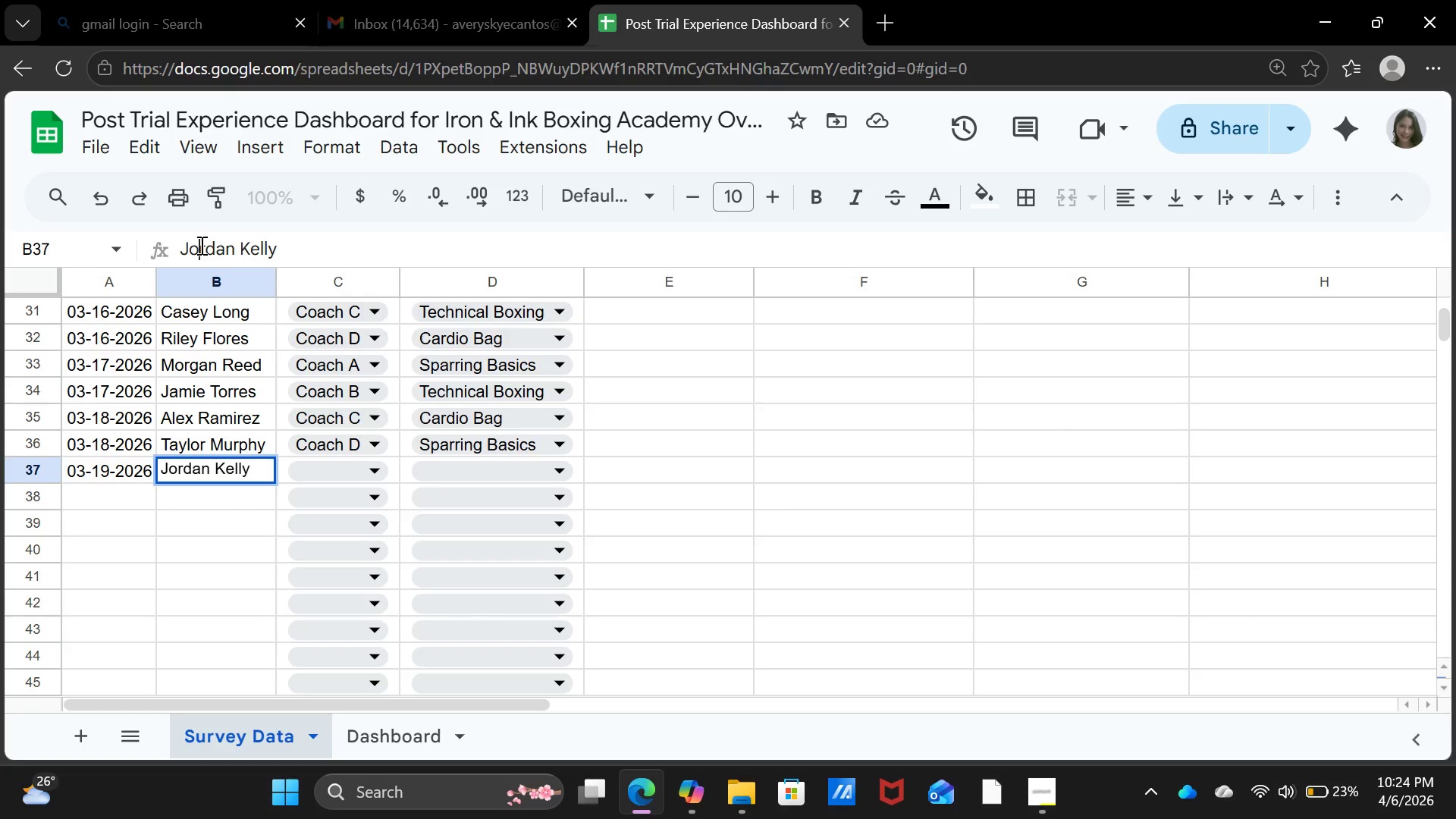 
key(Enter)
 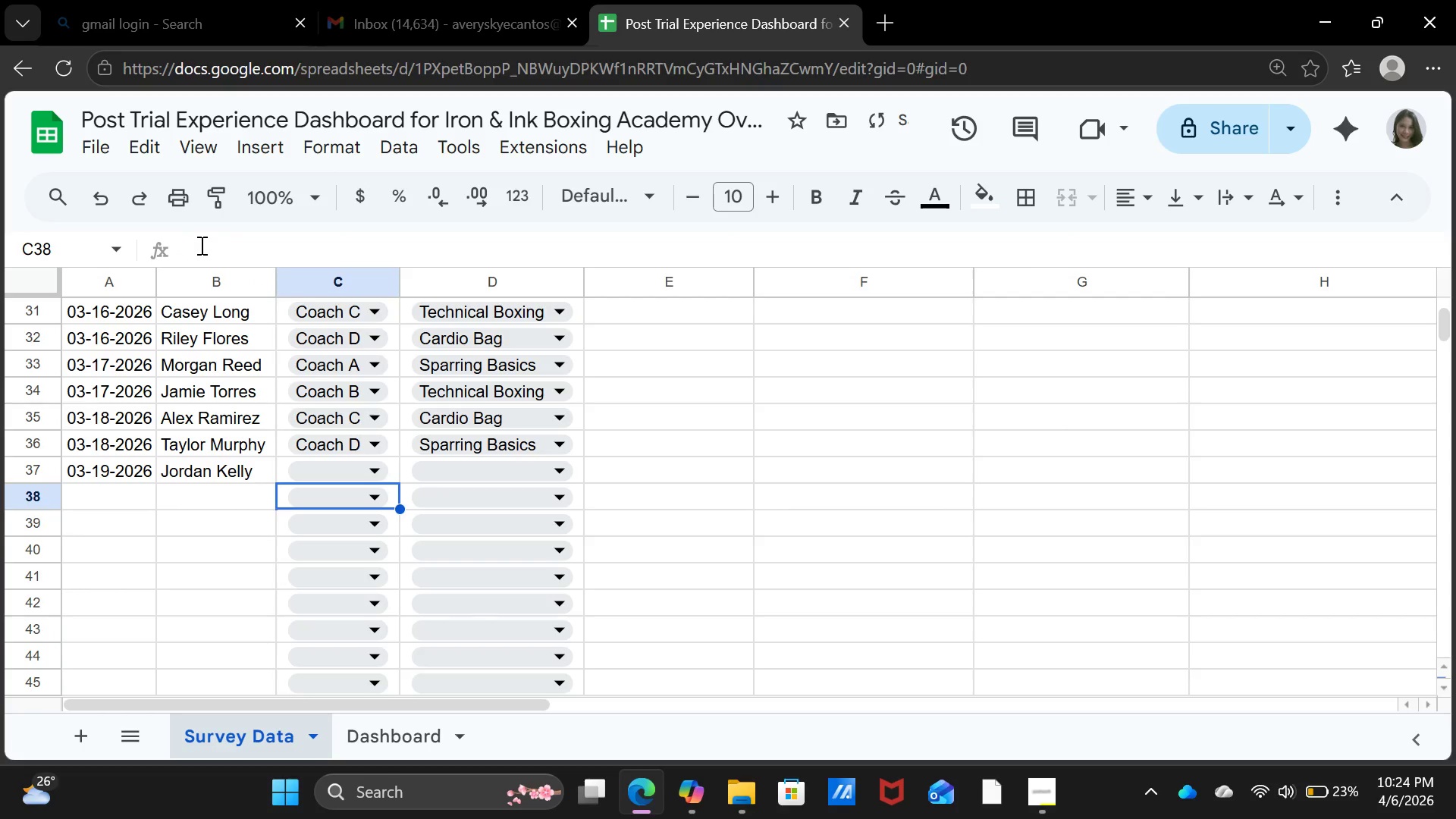 
key(ArrowRight)
 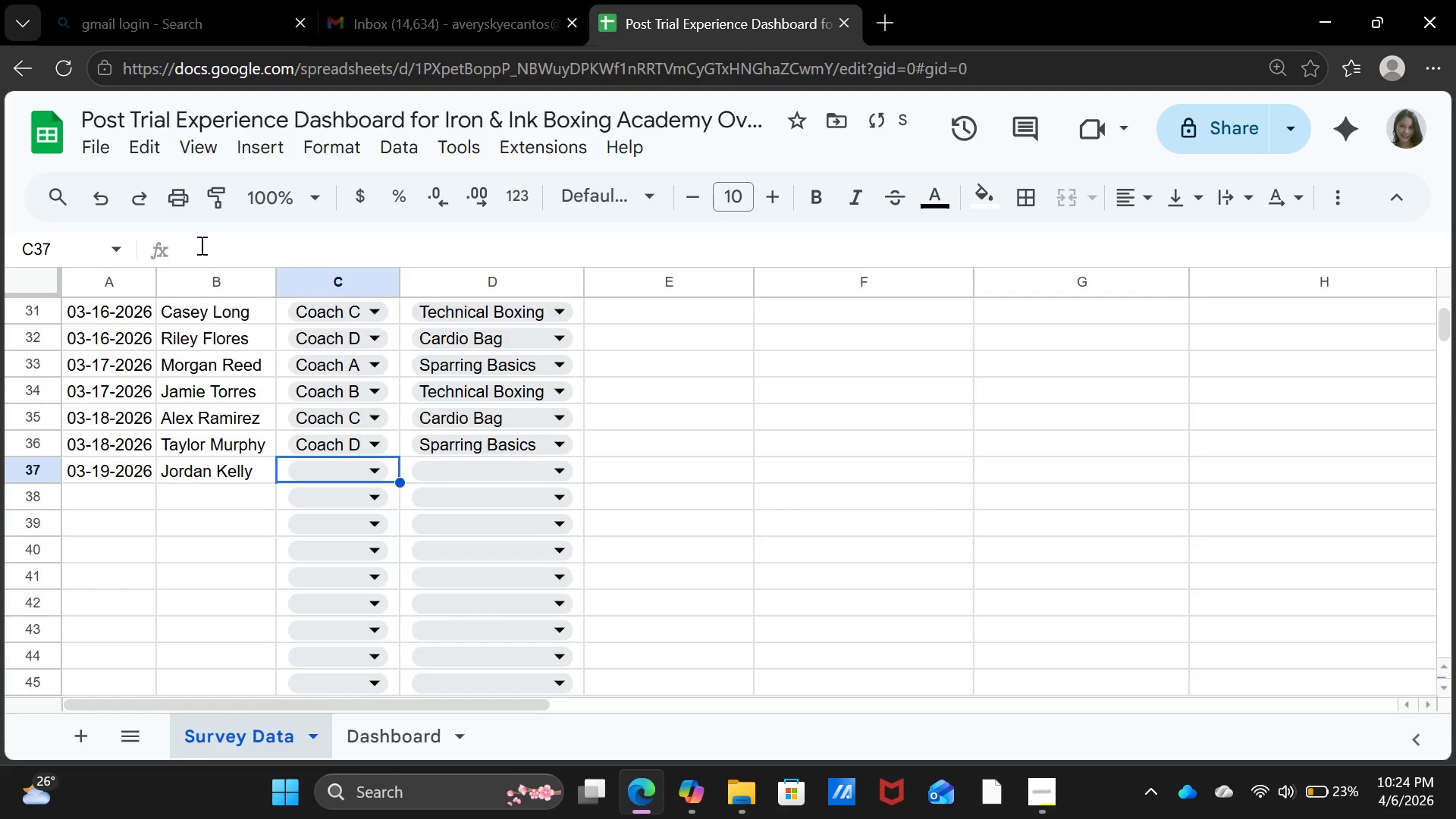 
key(ArrowUp)
 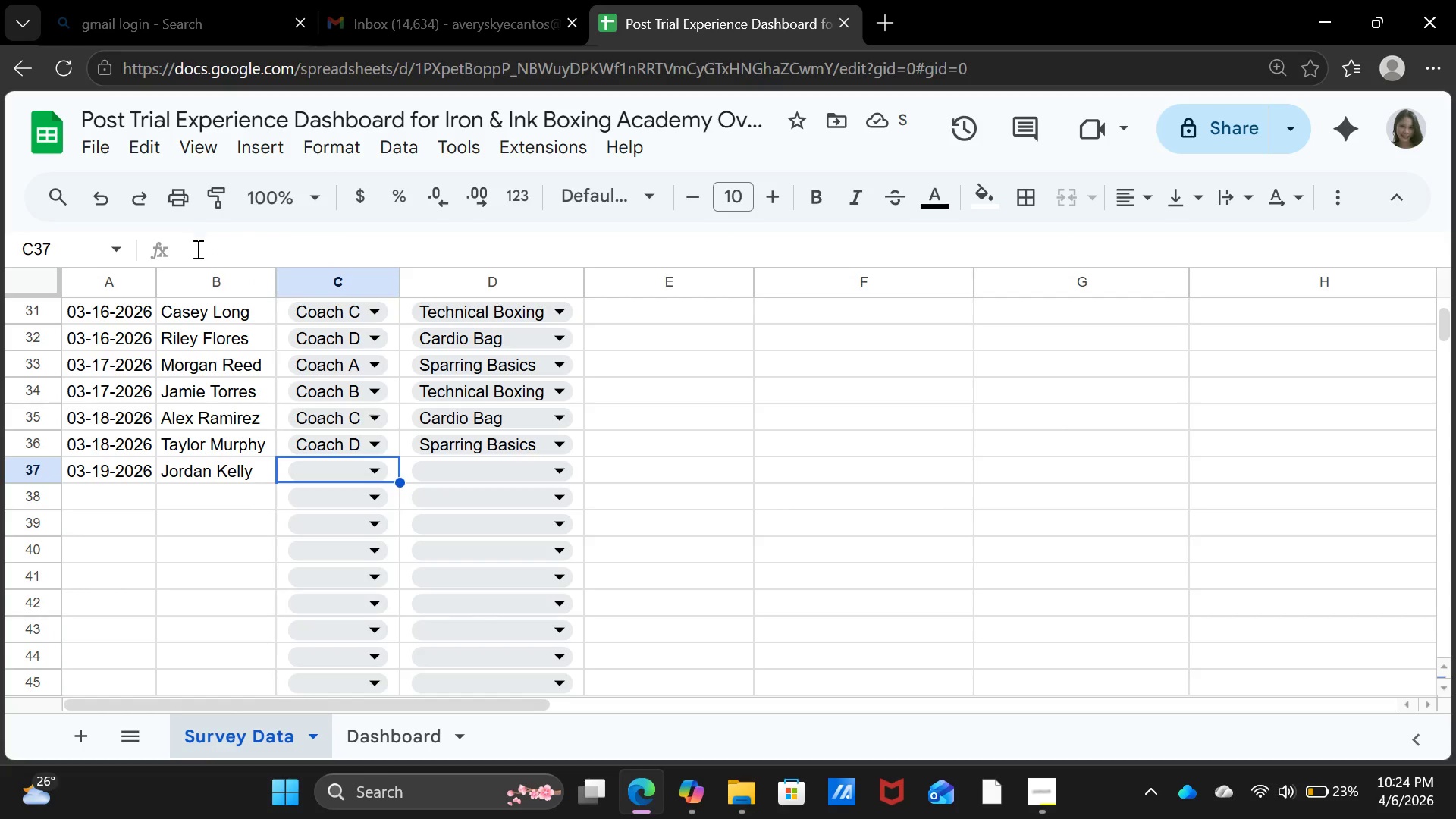 
left_click([335, 470])
 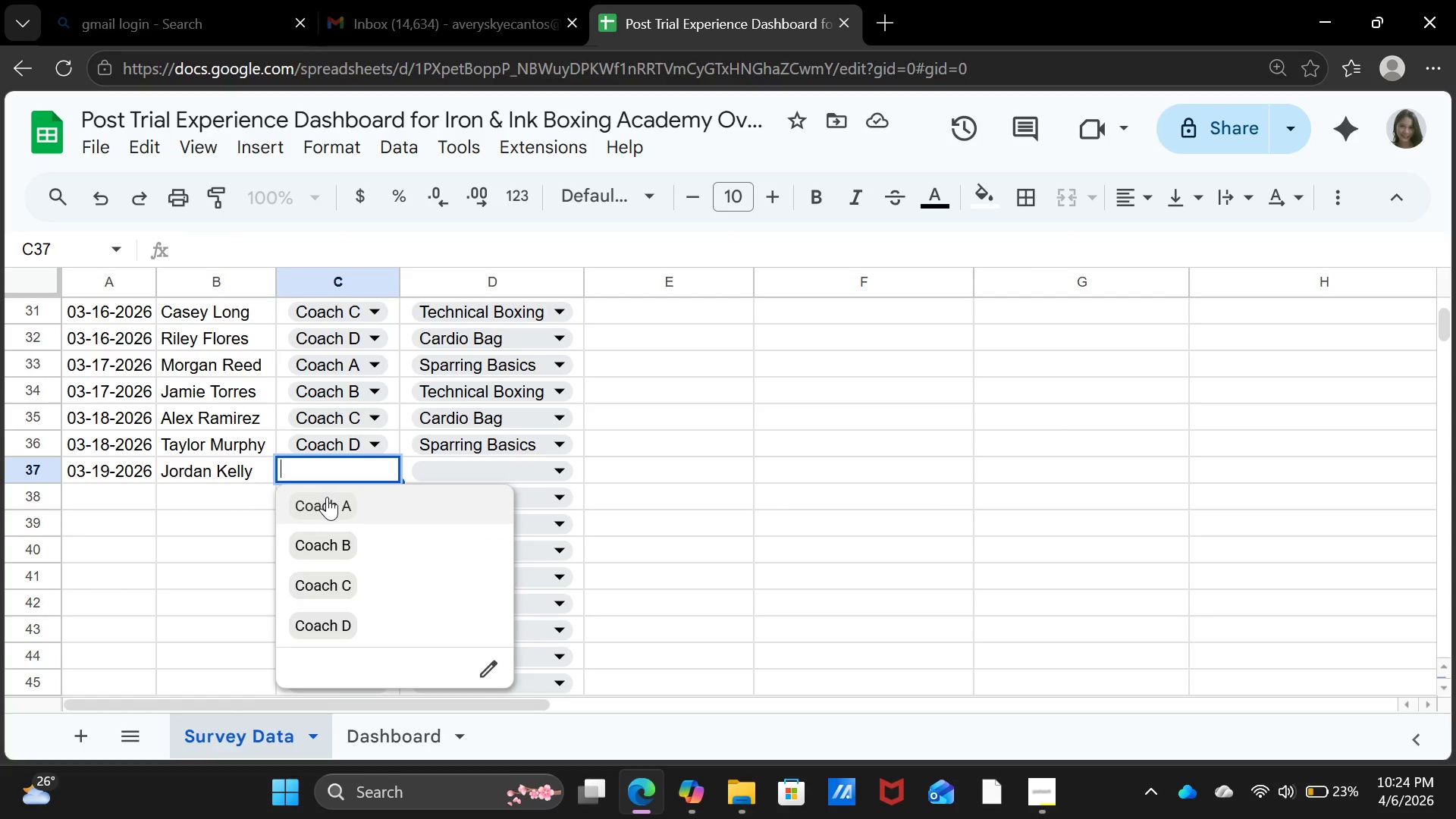 
left_click([327, 497])
 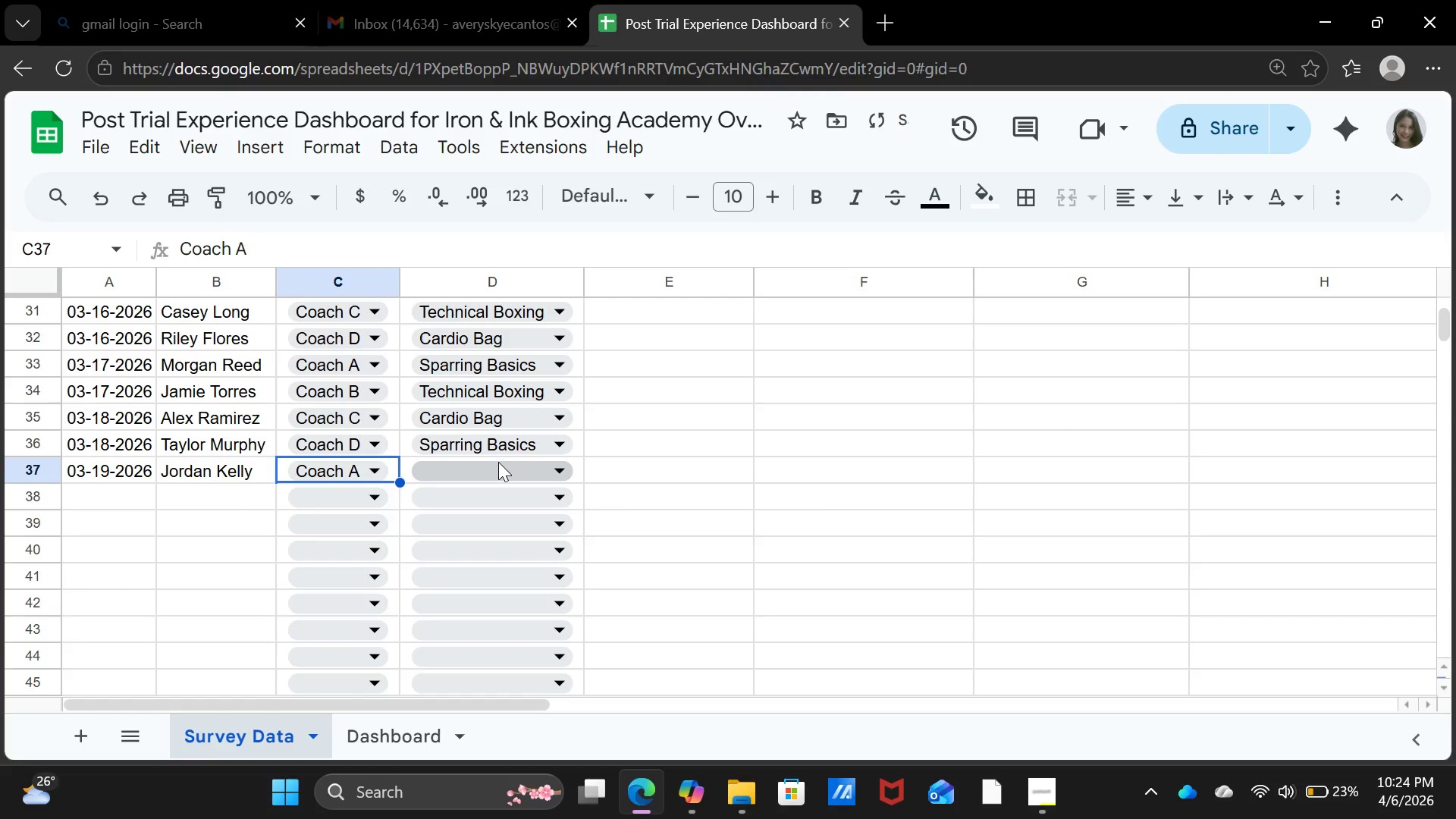 
left_click([494, 474])
 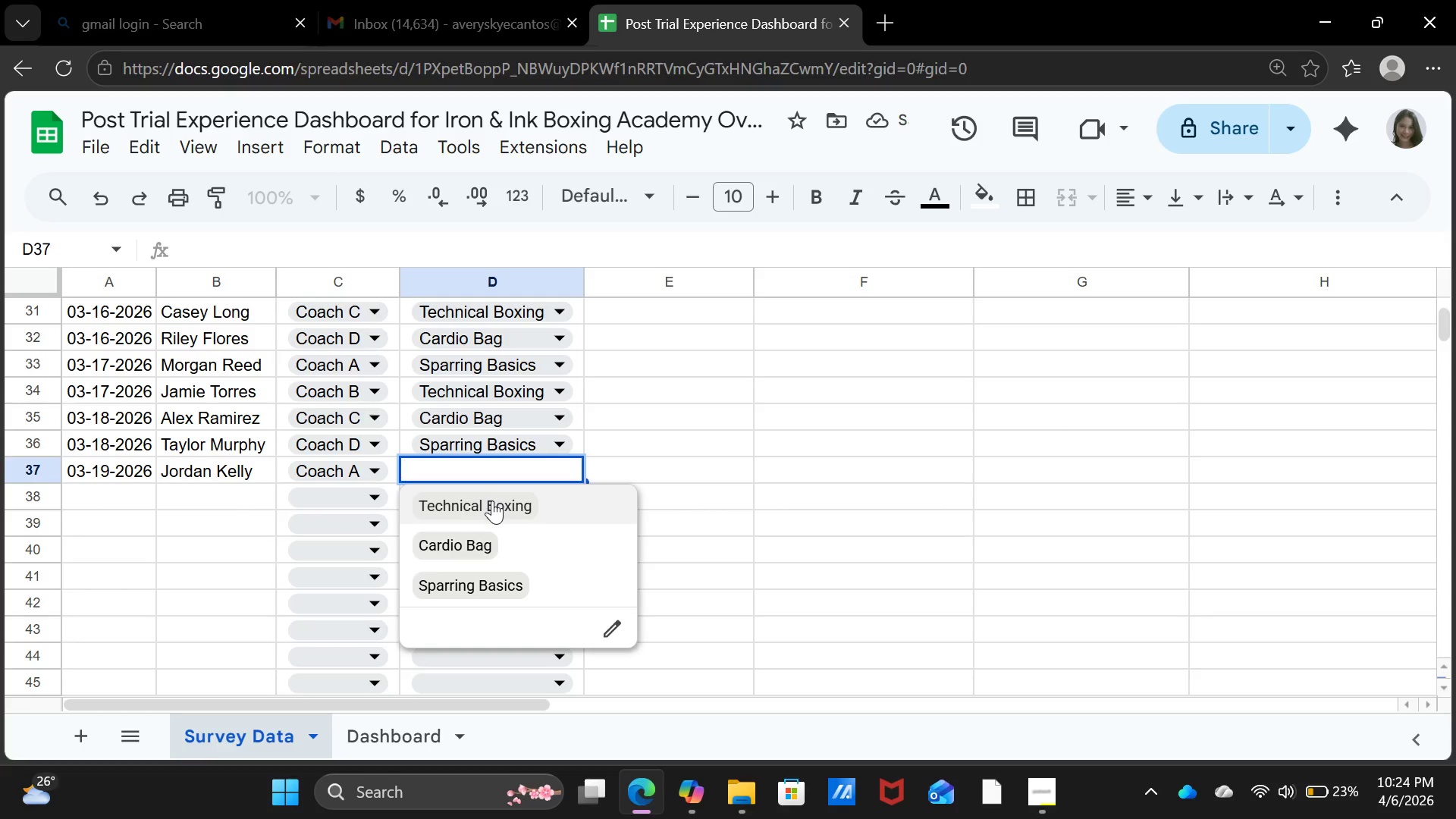 
left_click([492, 500])
 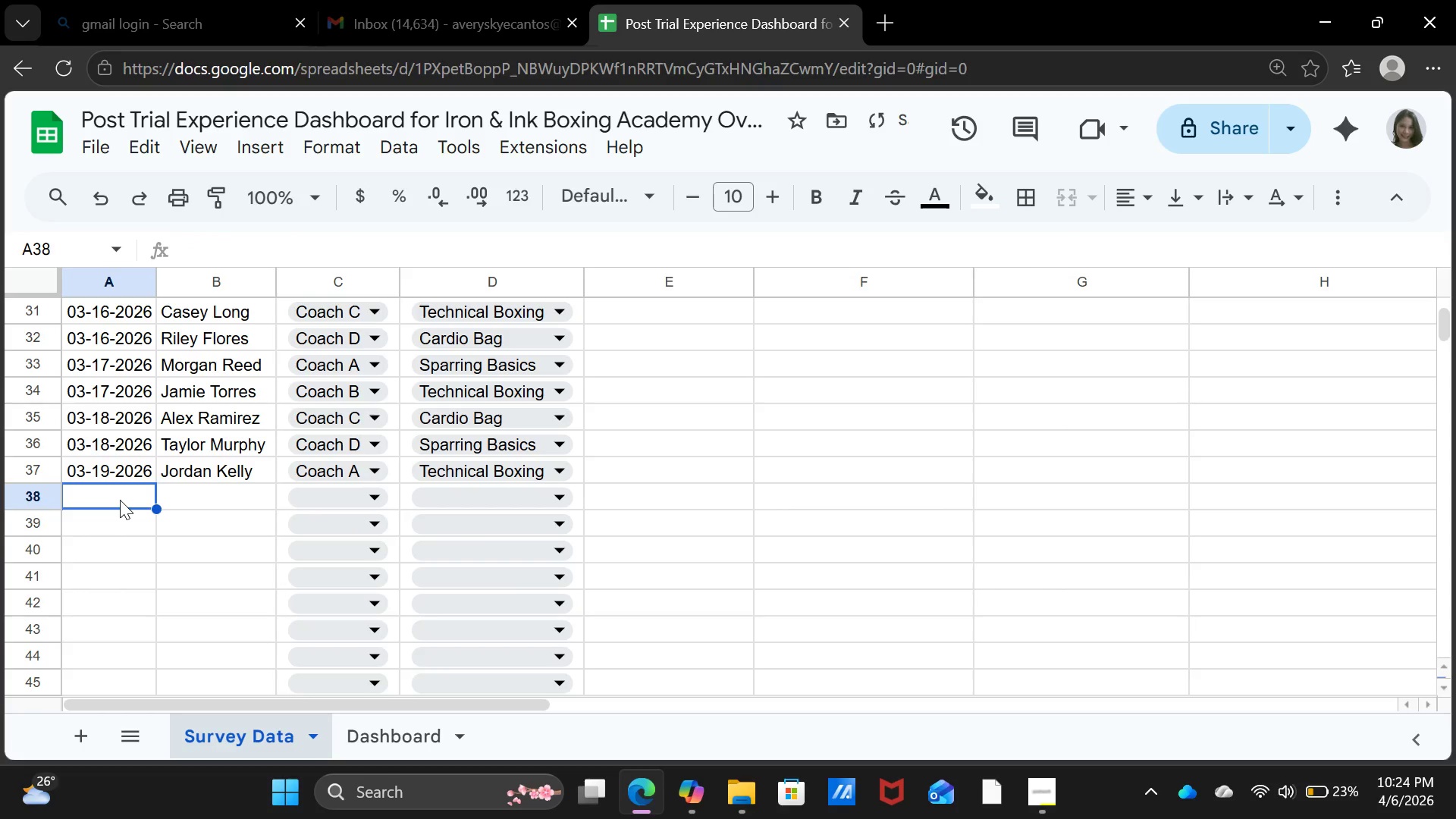 
key(ArrowUp)
 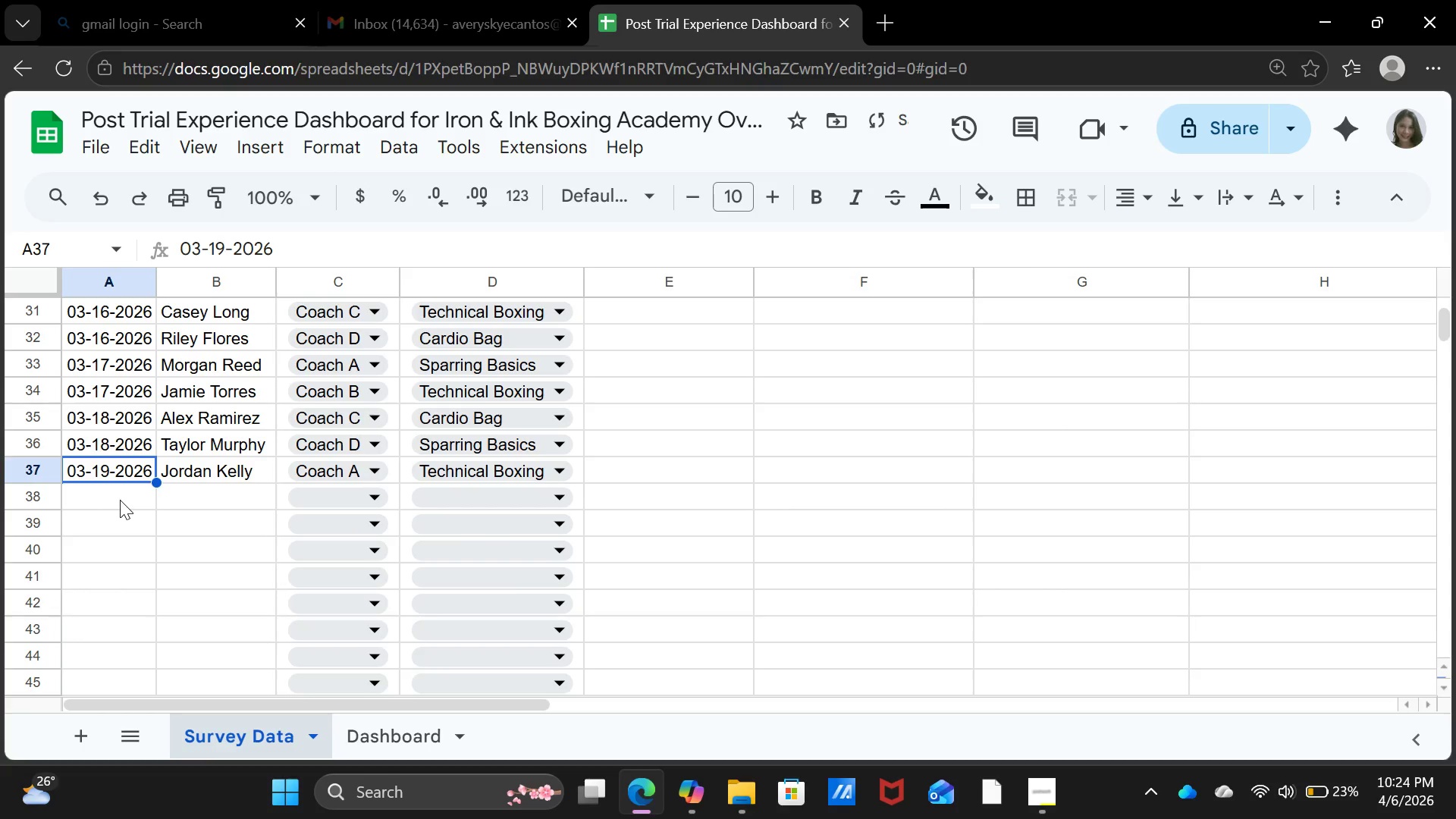 
key(Control+C)
 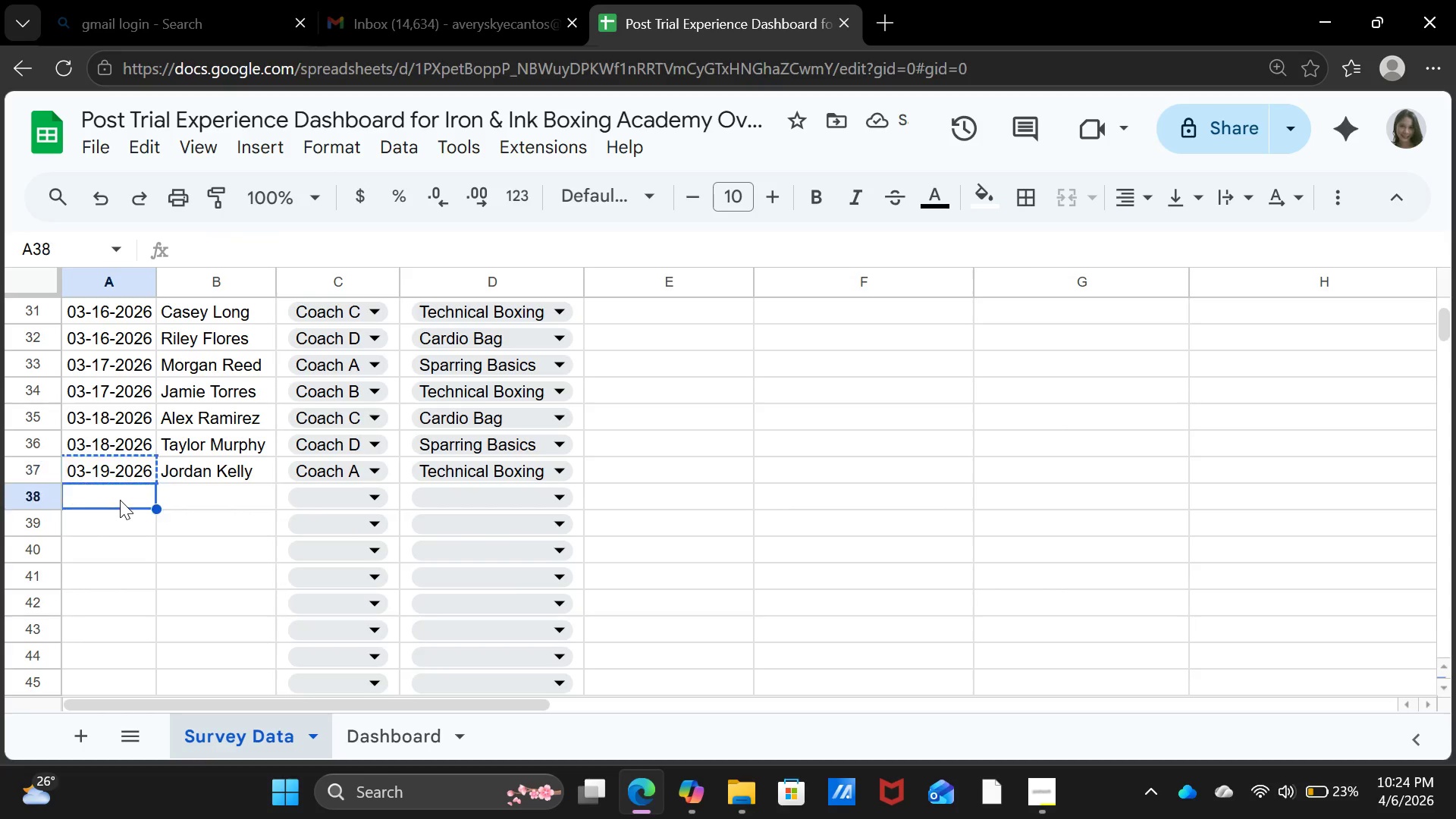 
key(ArrowDown)
 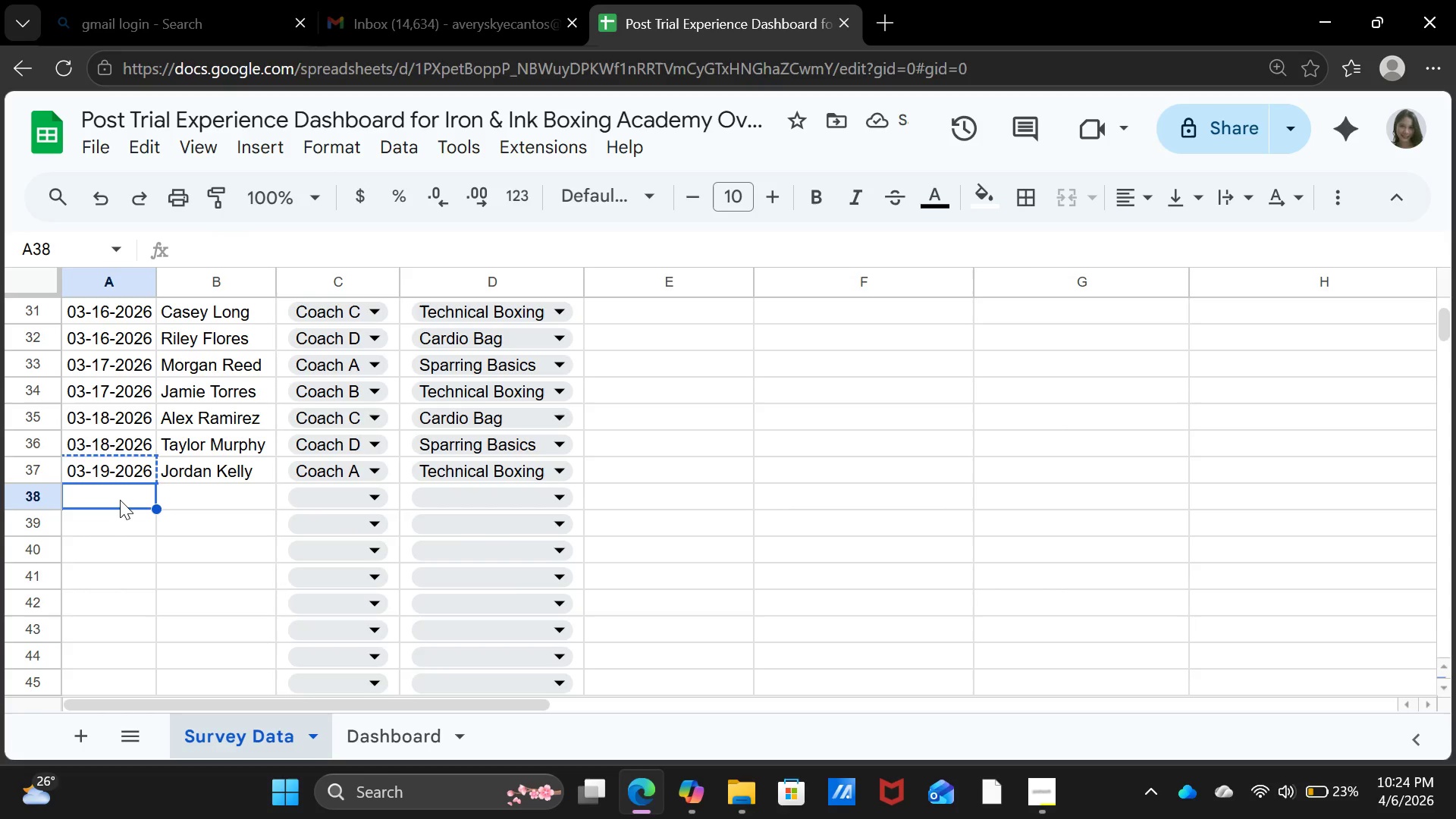 
key(Control+ControlLeft)
 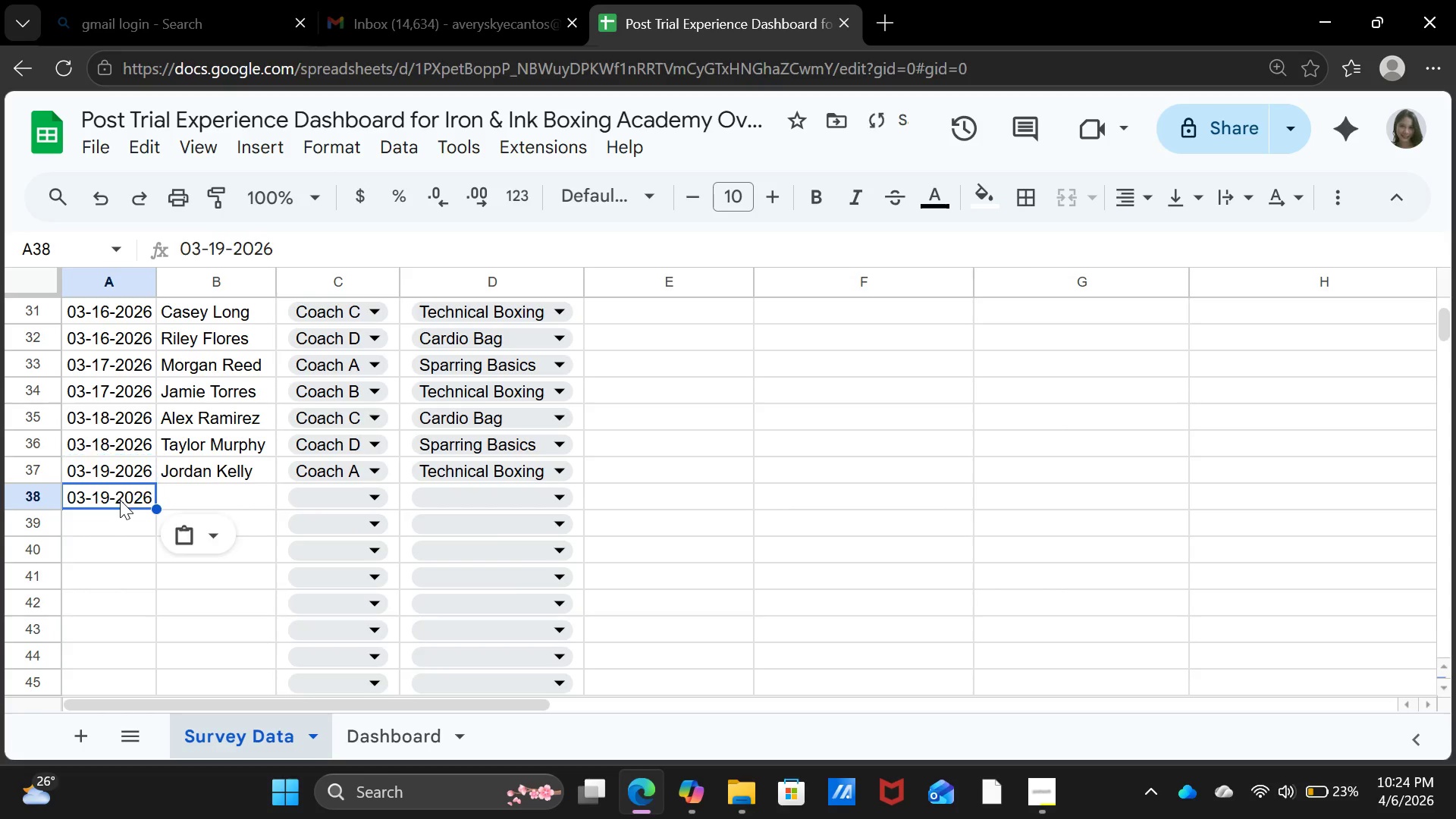 
key(Control+V)
 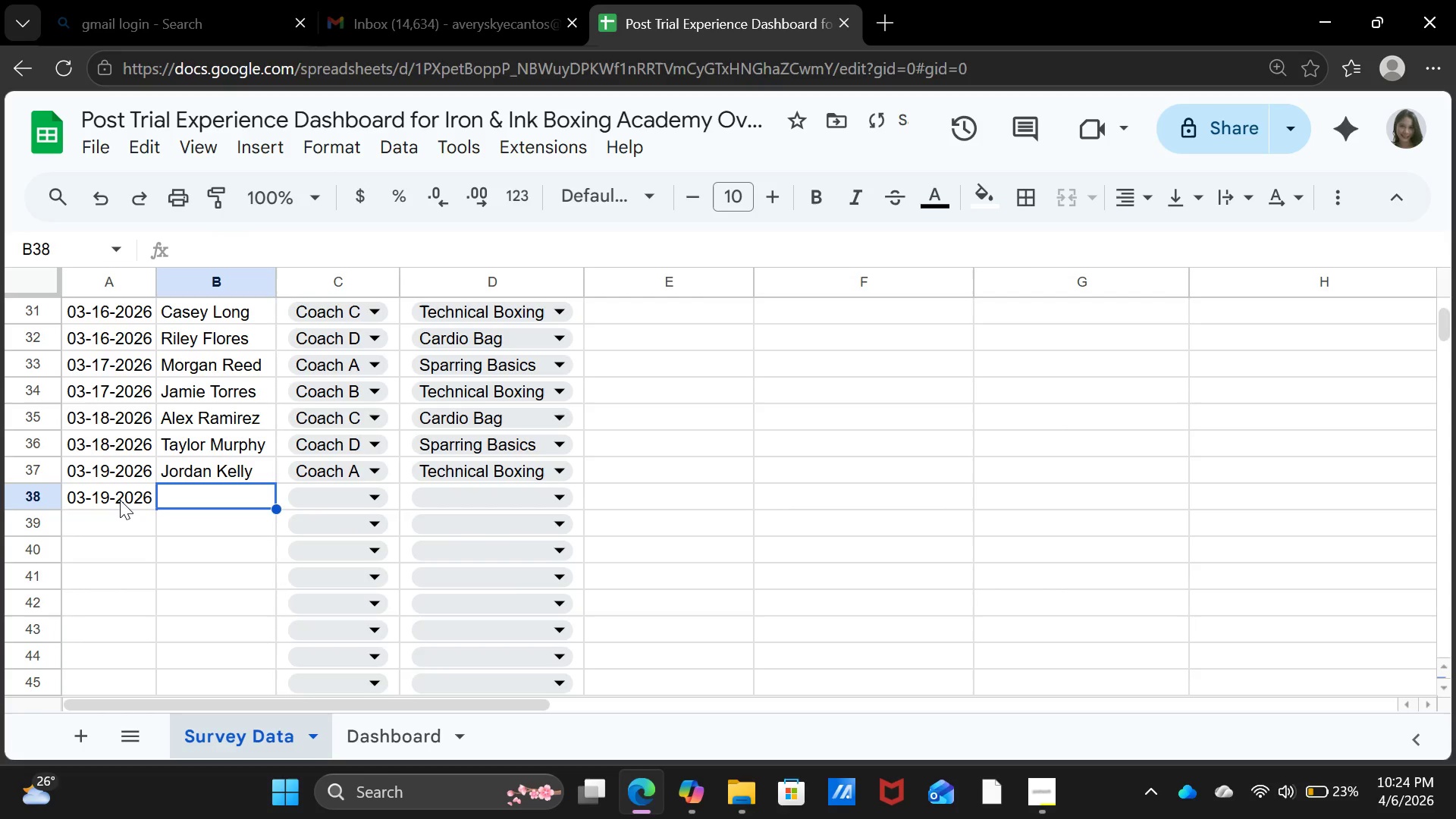 
key(ArrowRight)
 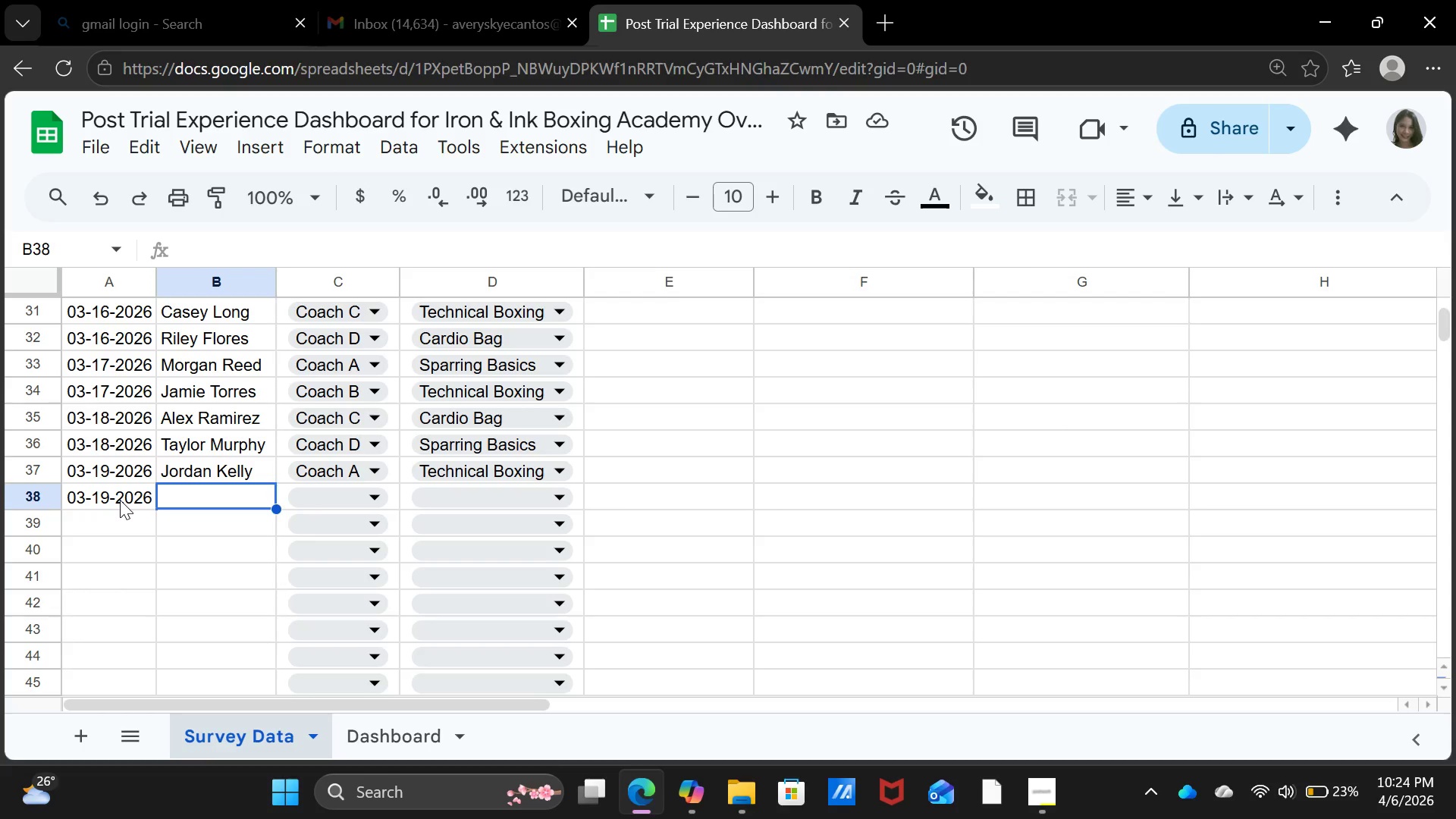 
wait(7.41)
 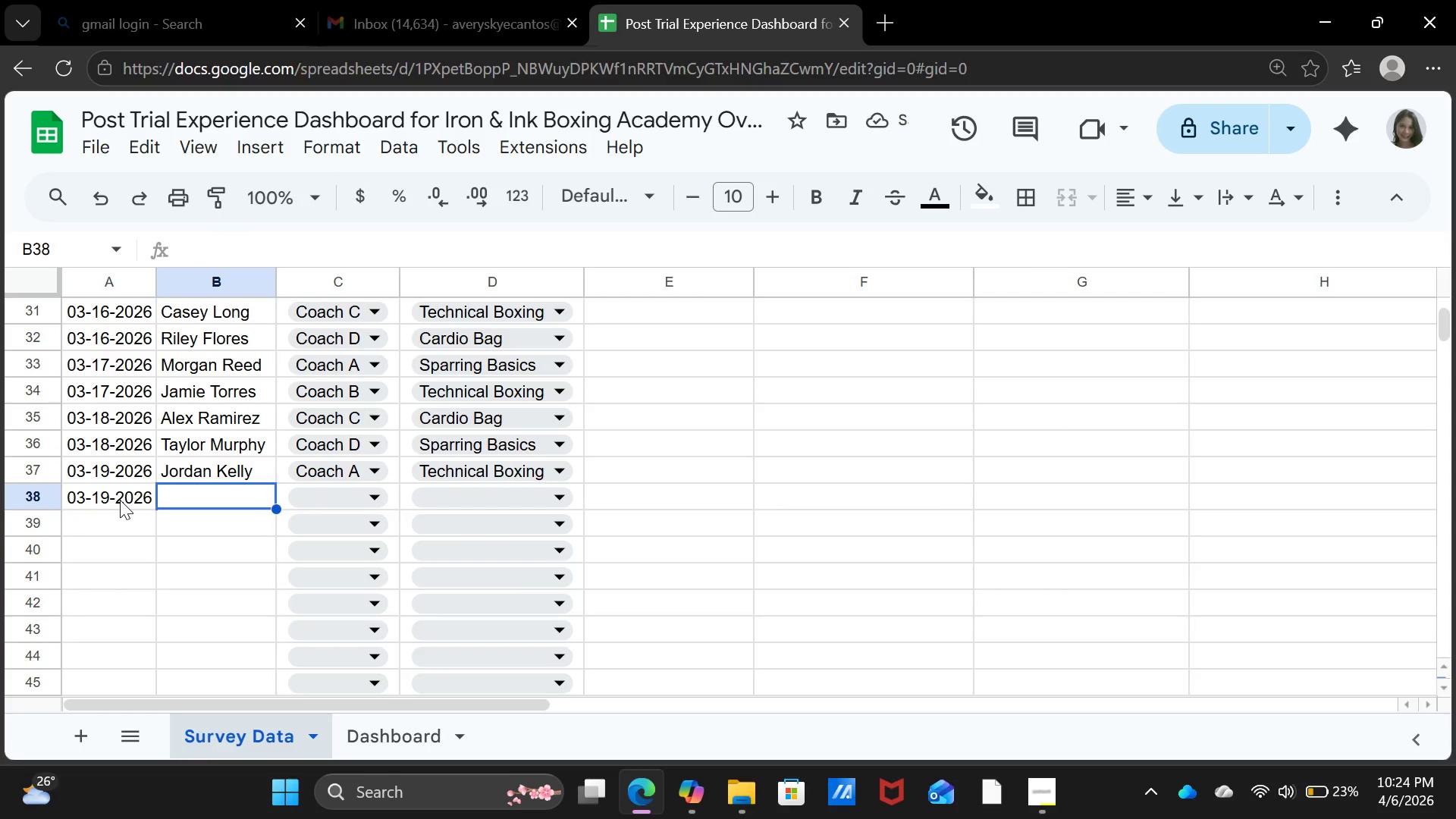 
type(Casey Hoea)
key(Backspace)
key(Backspace)
type(ward)
 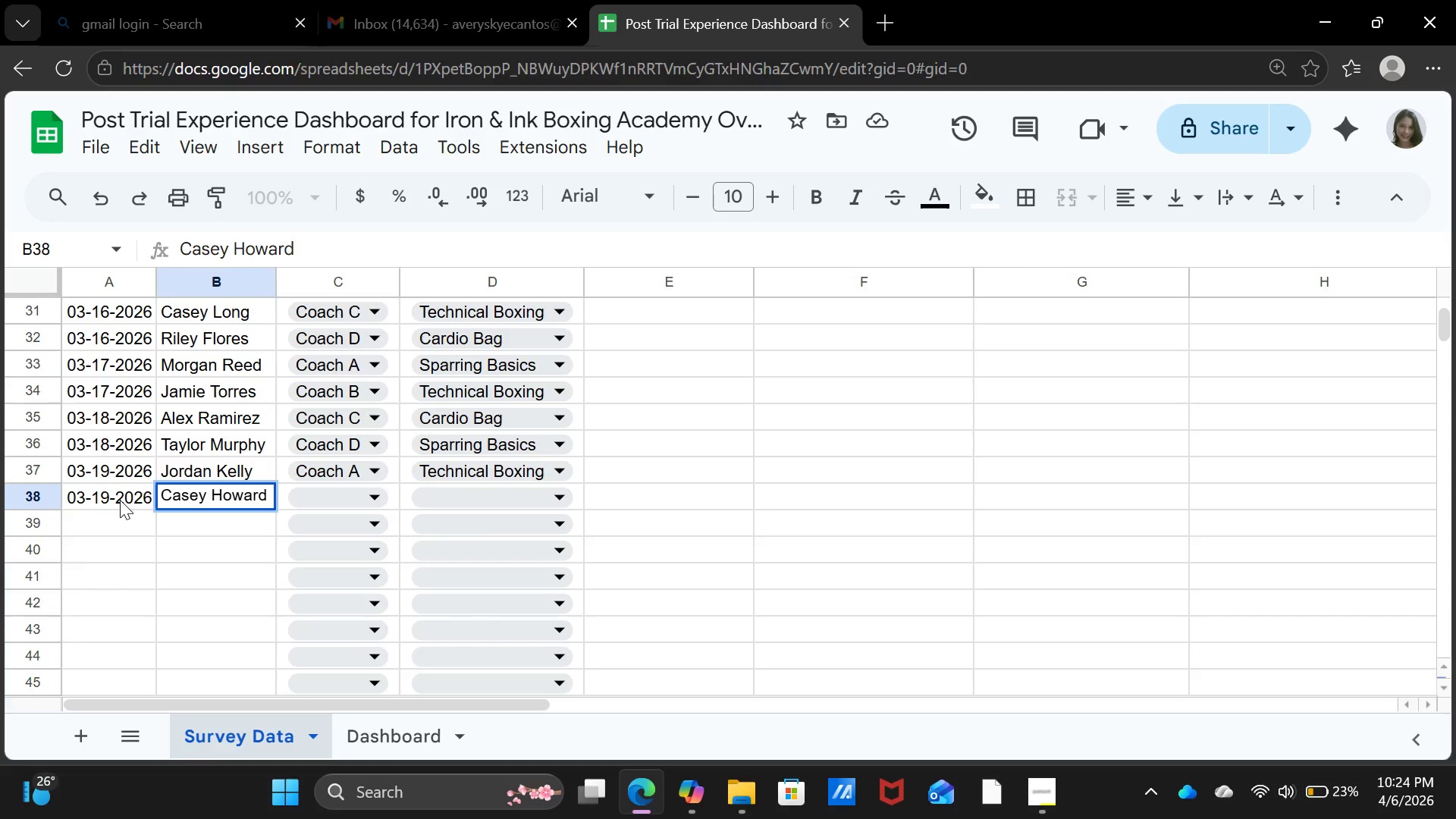 
key(ArrowRight)
 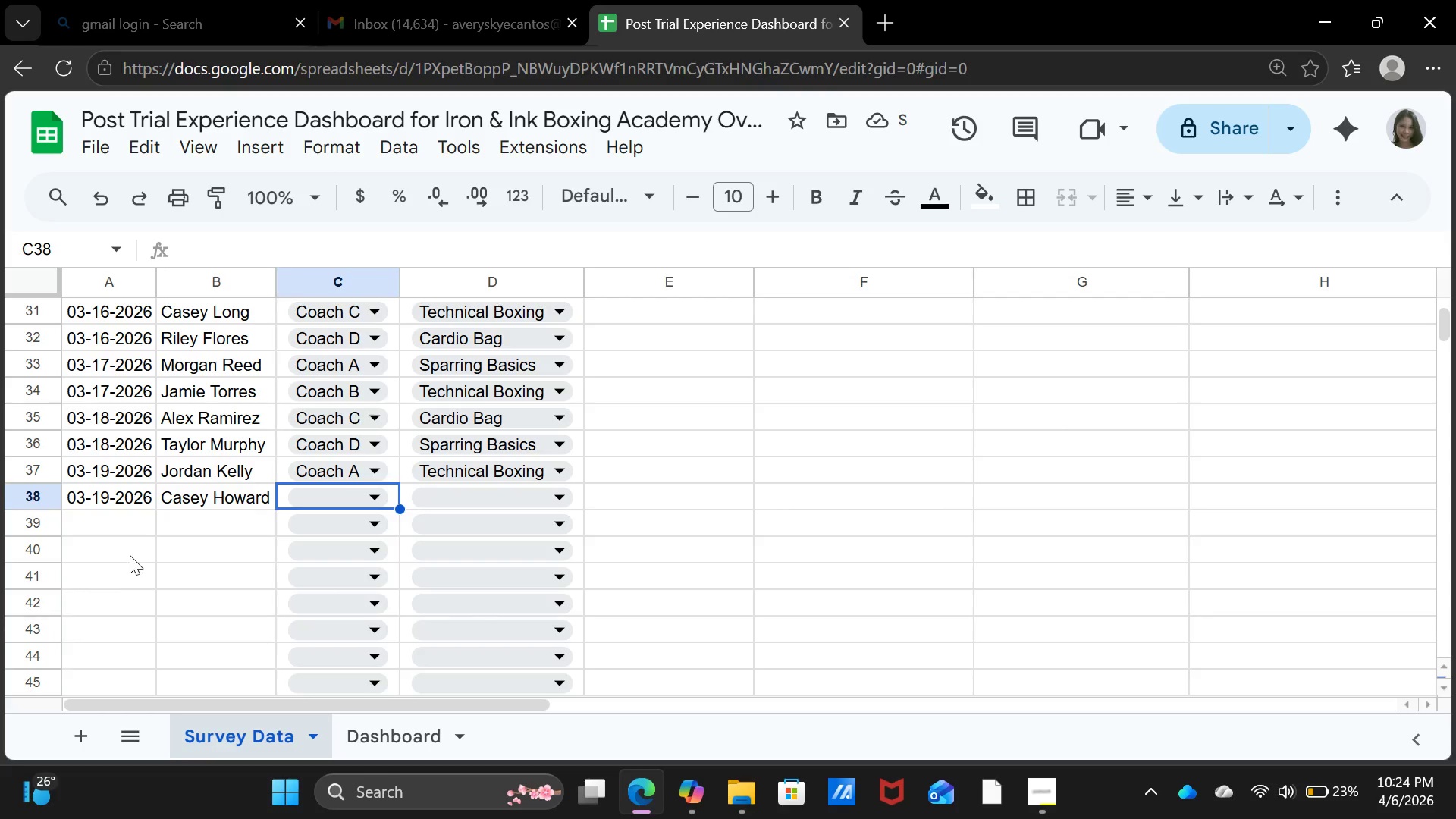 
left_click([313, 502])
 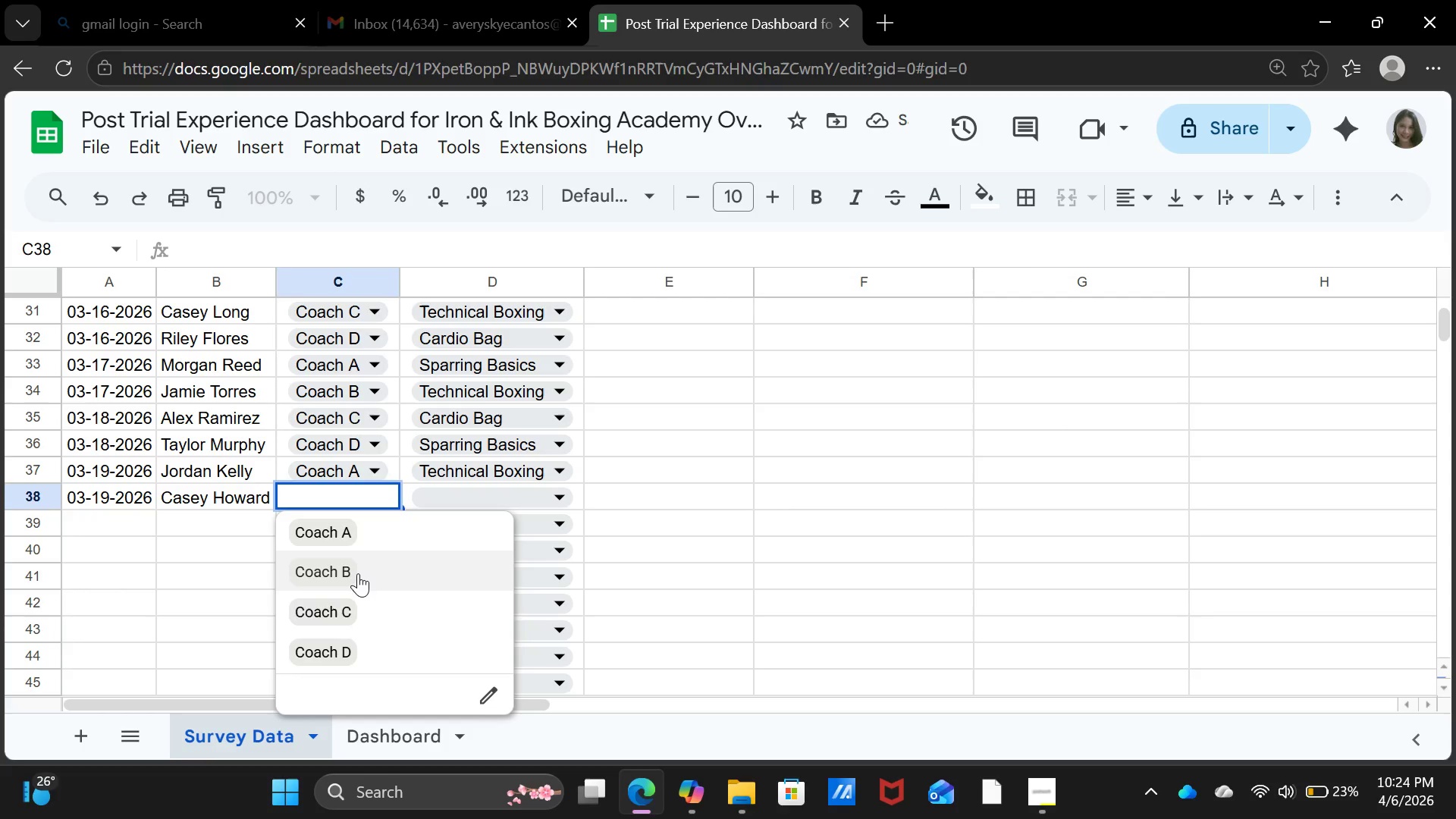 
left_click([358, 573])
 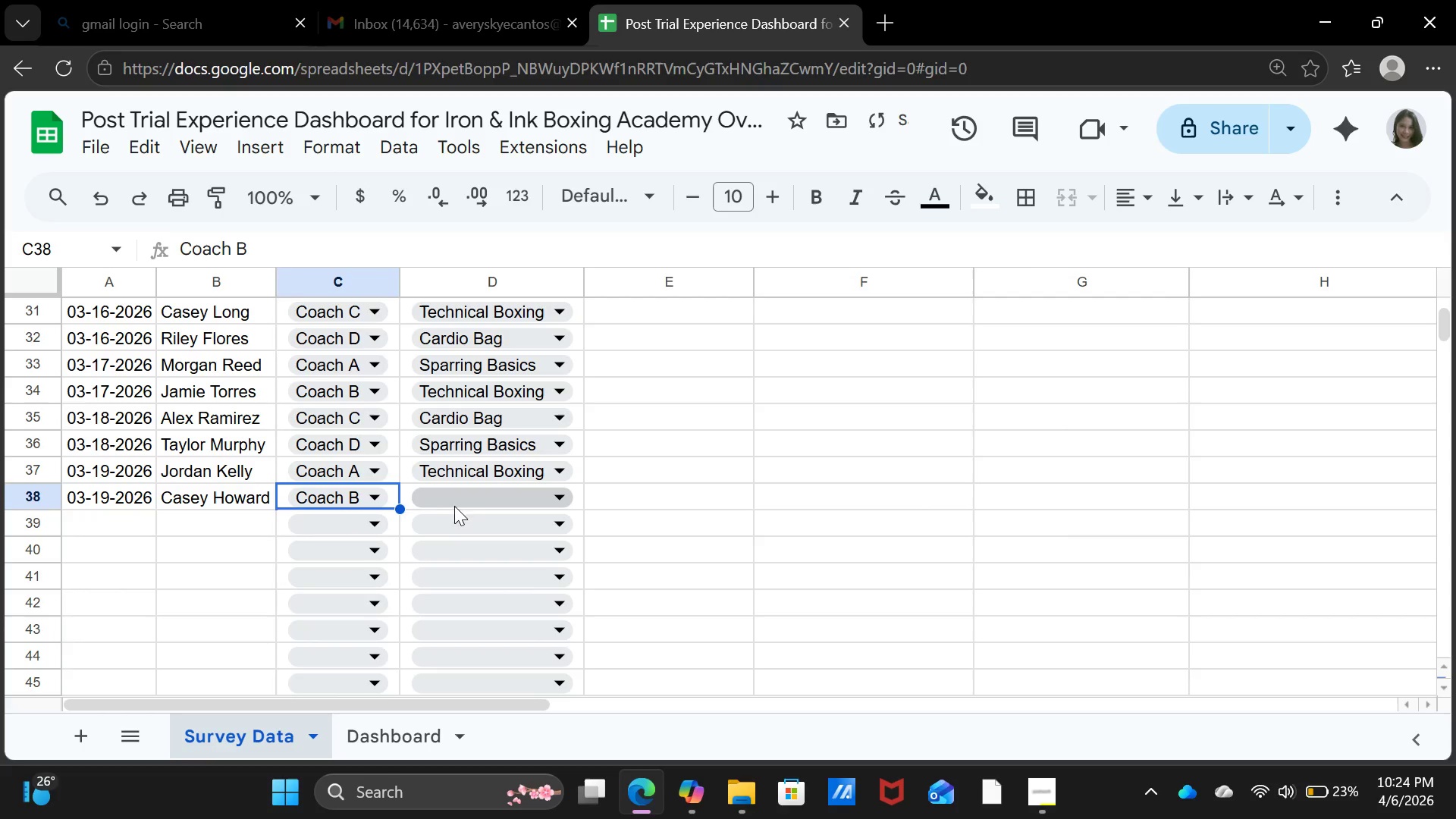 
left_click([457, 502])
 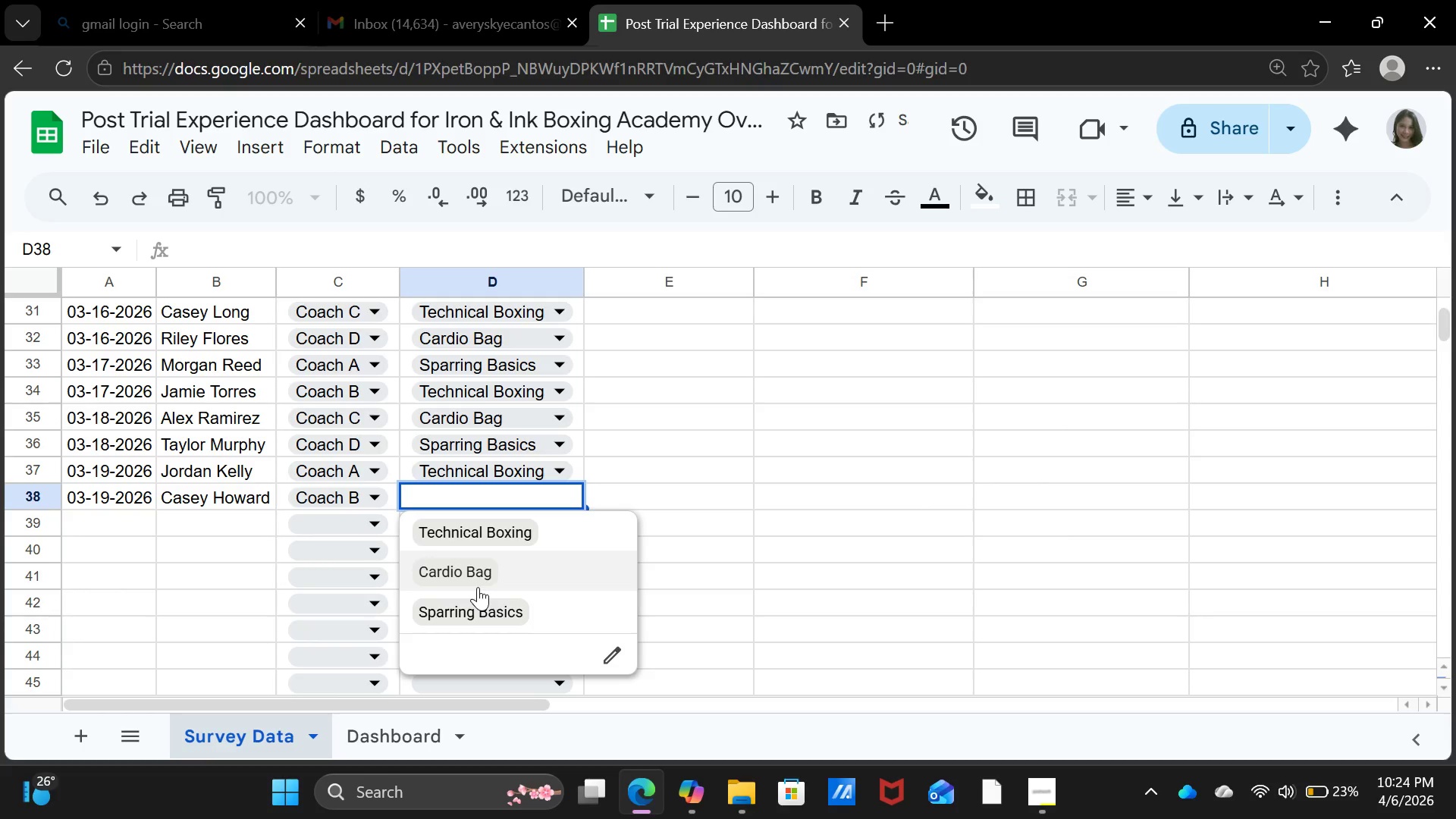 
left_click([478, 587])
 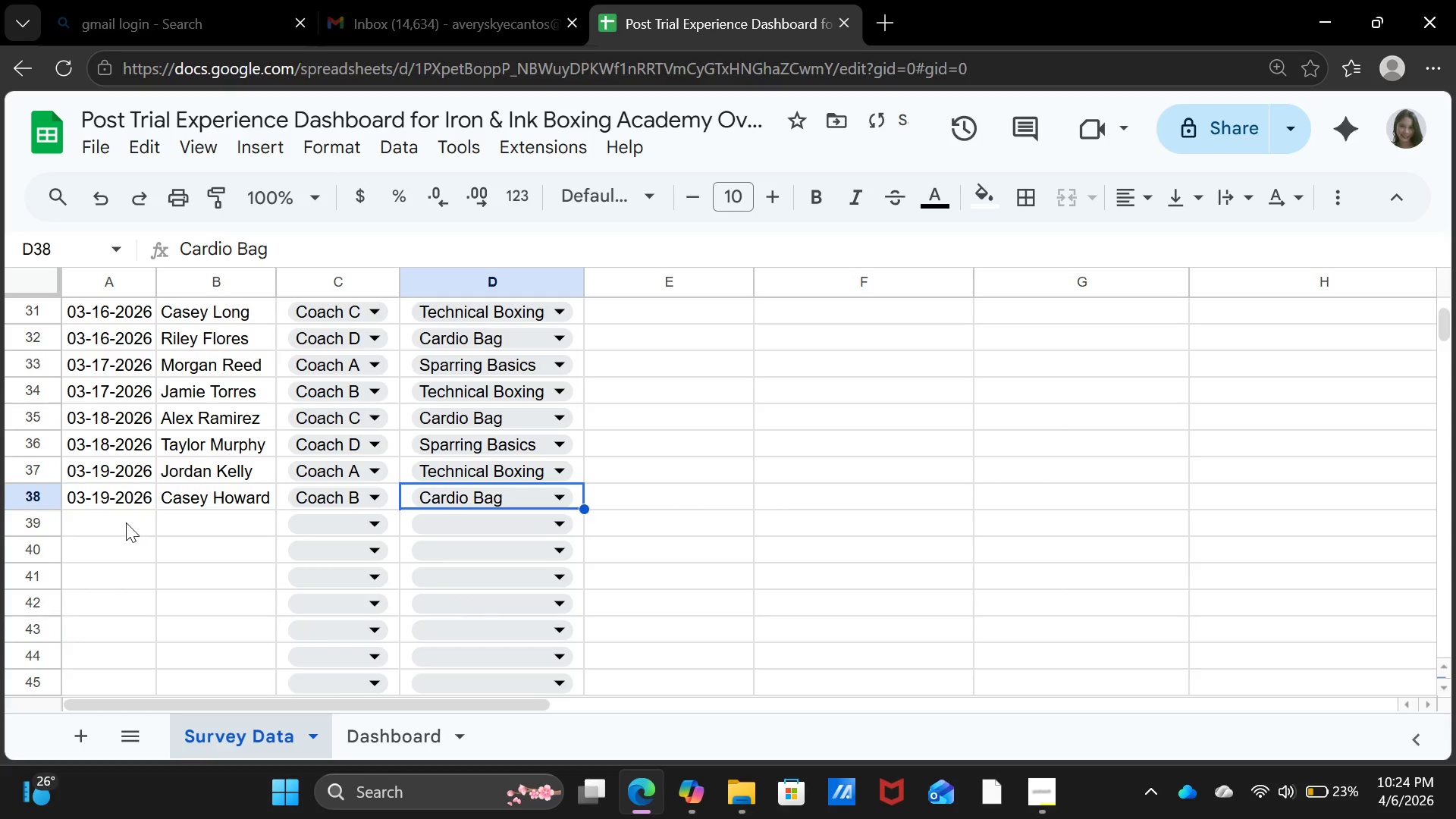 
left_click([125, 522])
 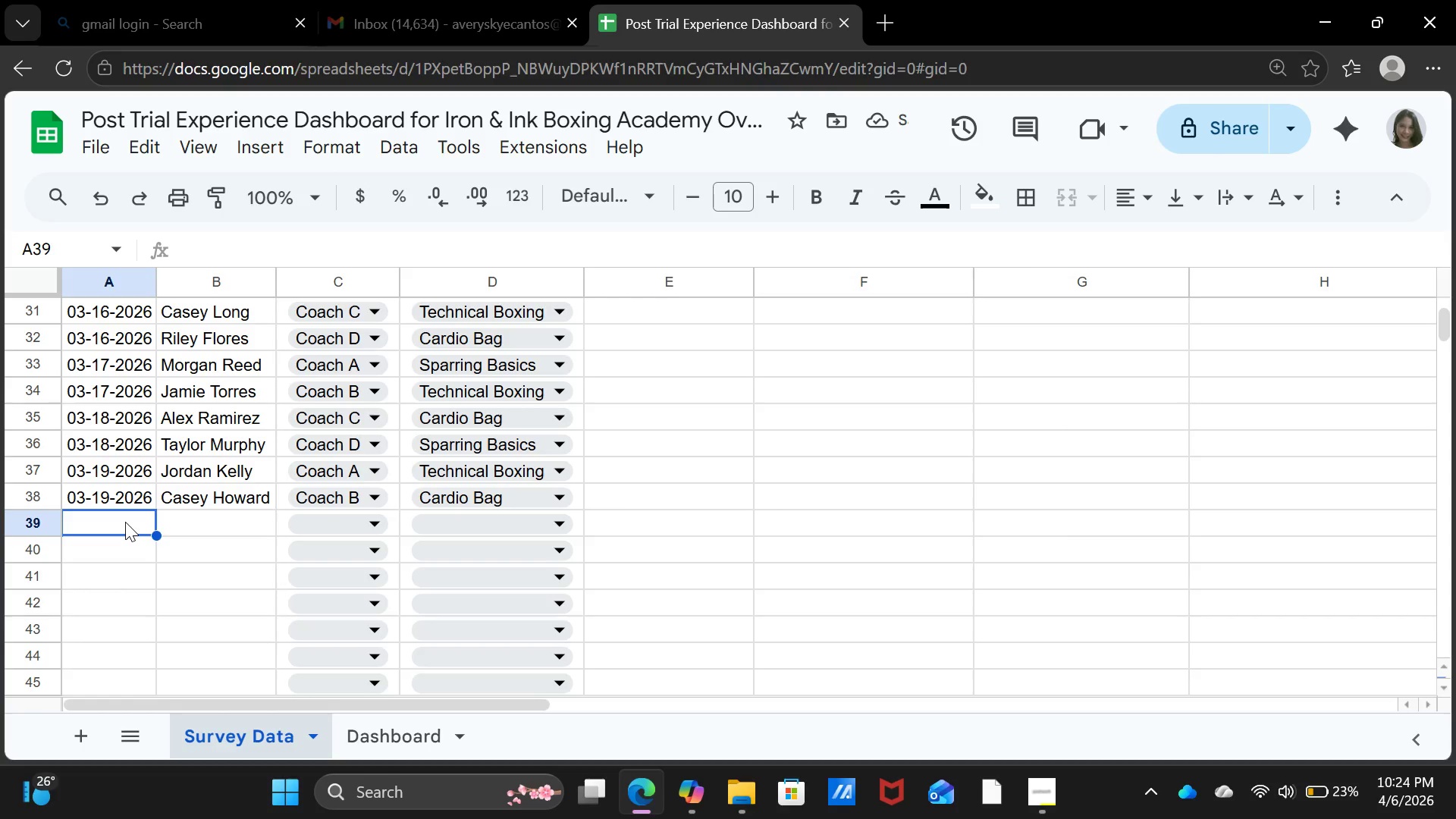 
type(03-20-2026)
 